 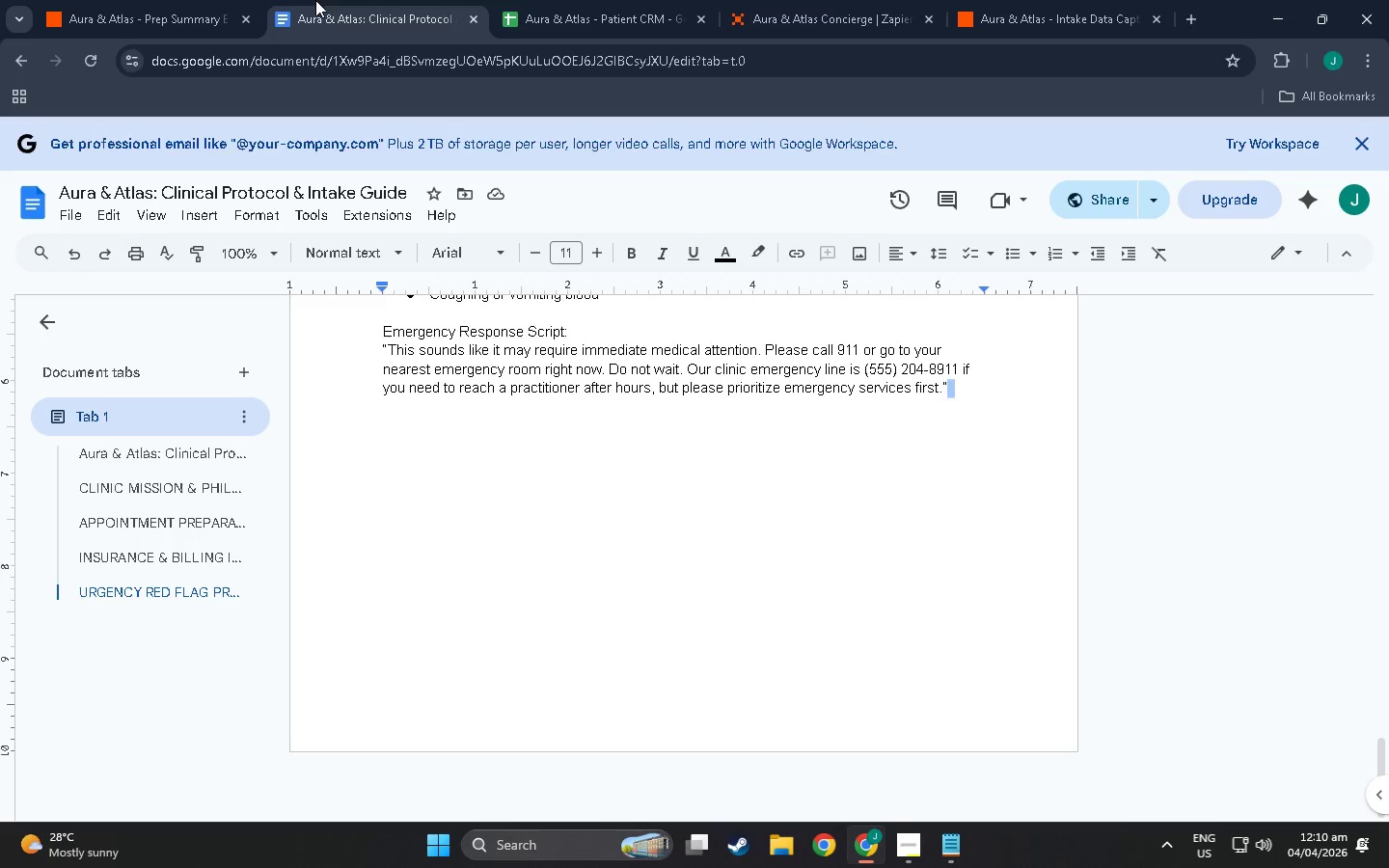 
scroll: coordinate [452, 471], scroll_direction: down, amount: 3.0
 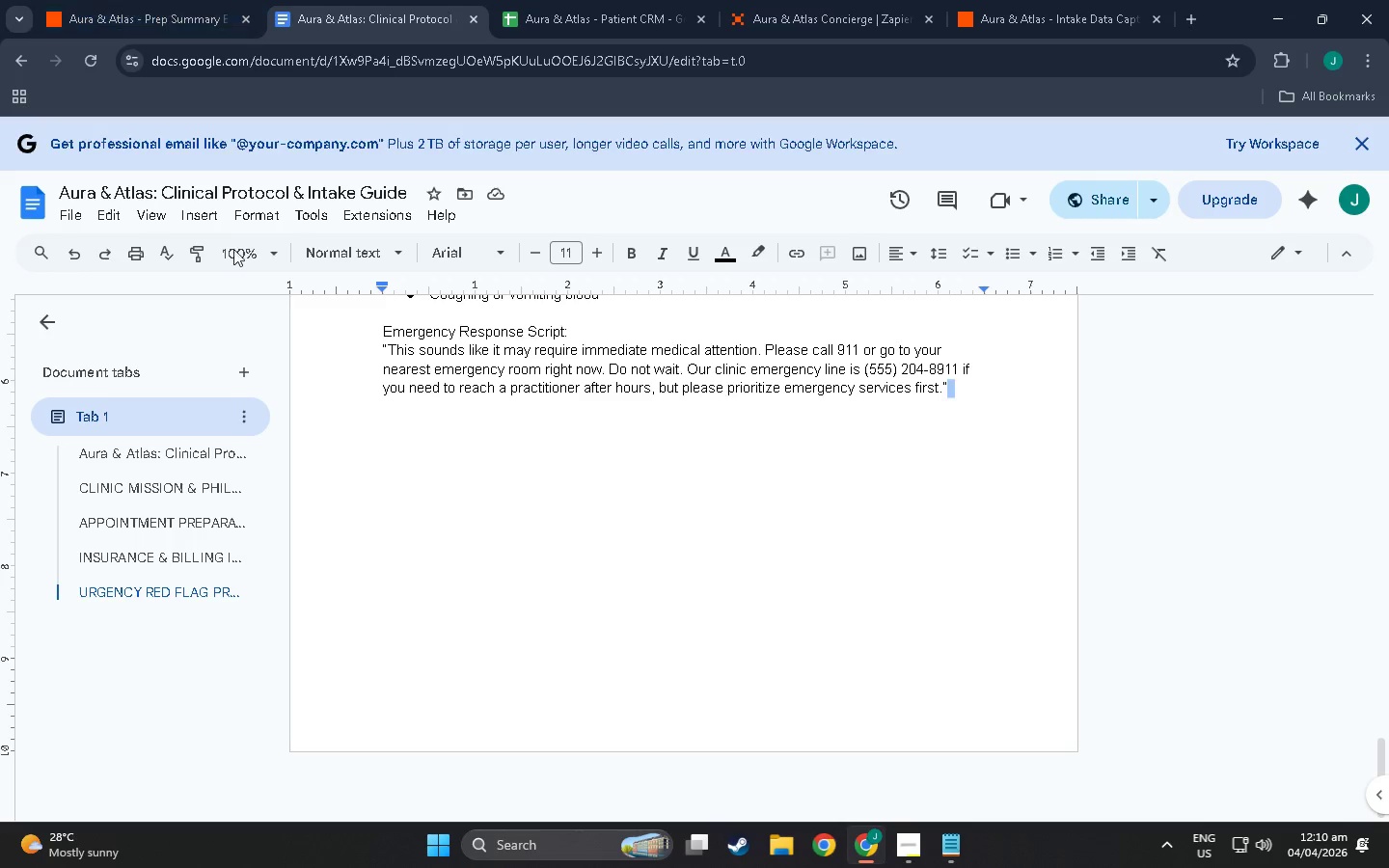 
scroll: coordinate [403, 568], scroll_direction: up, amount: 85.0
 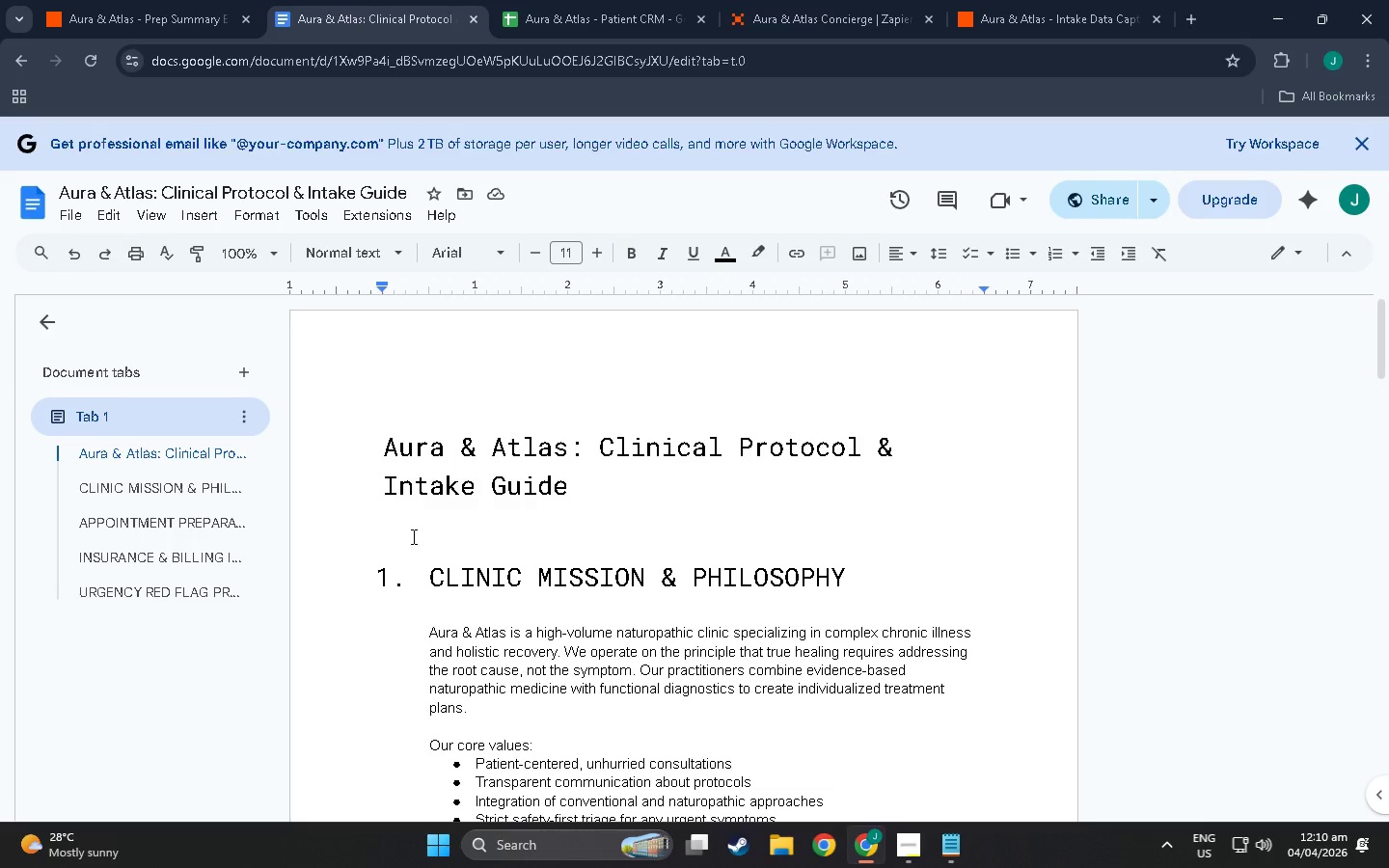 
wait(12.48)
 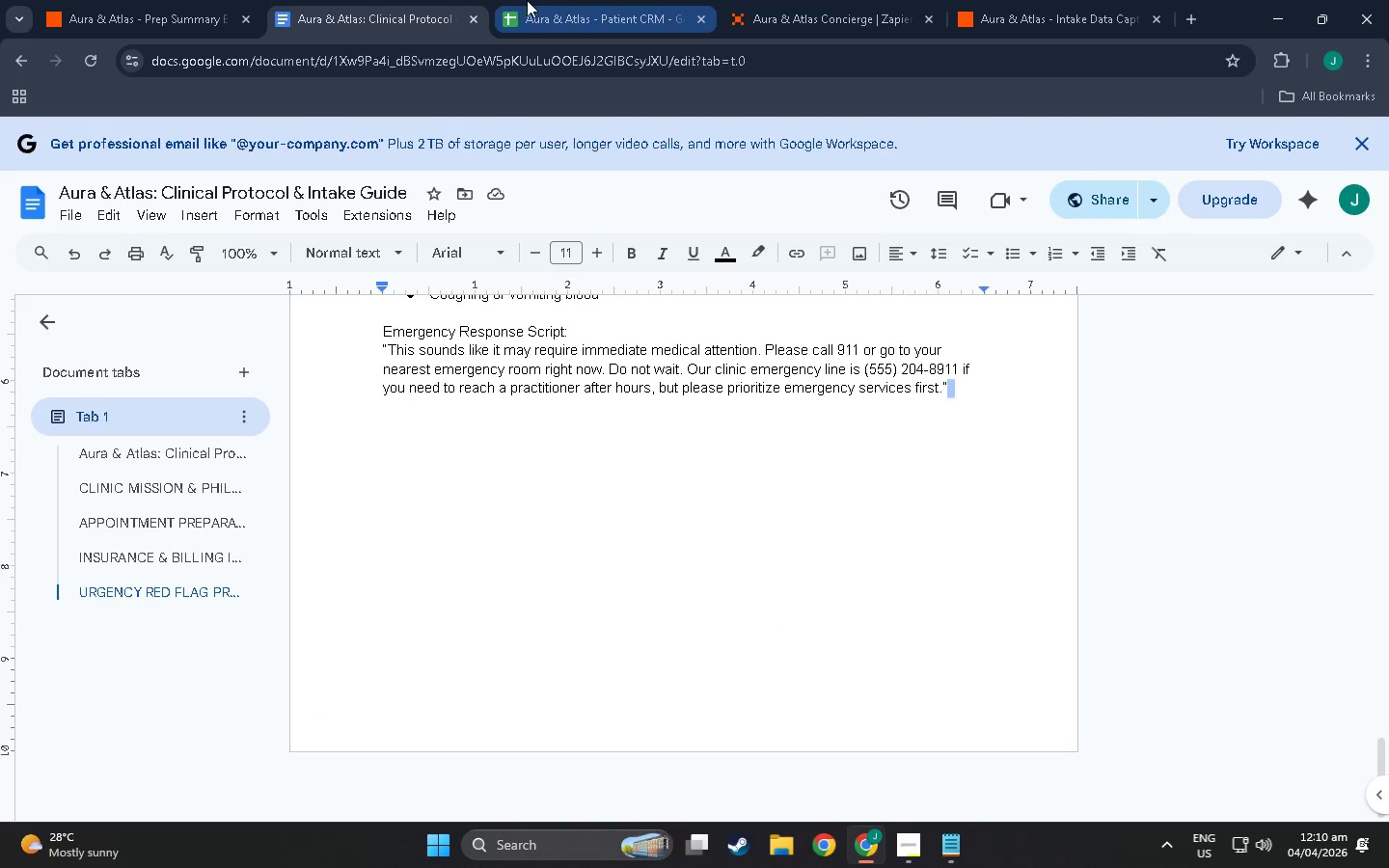 
left_click([541, 0])
 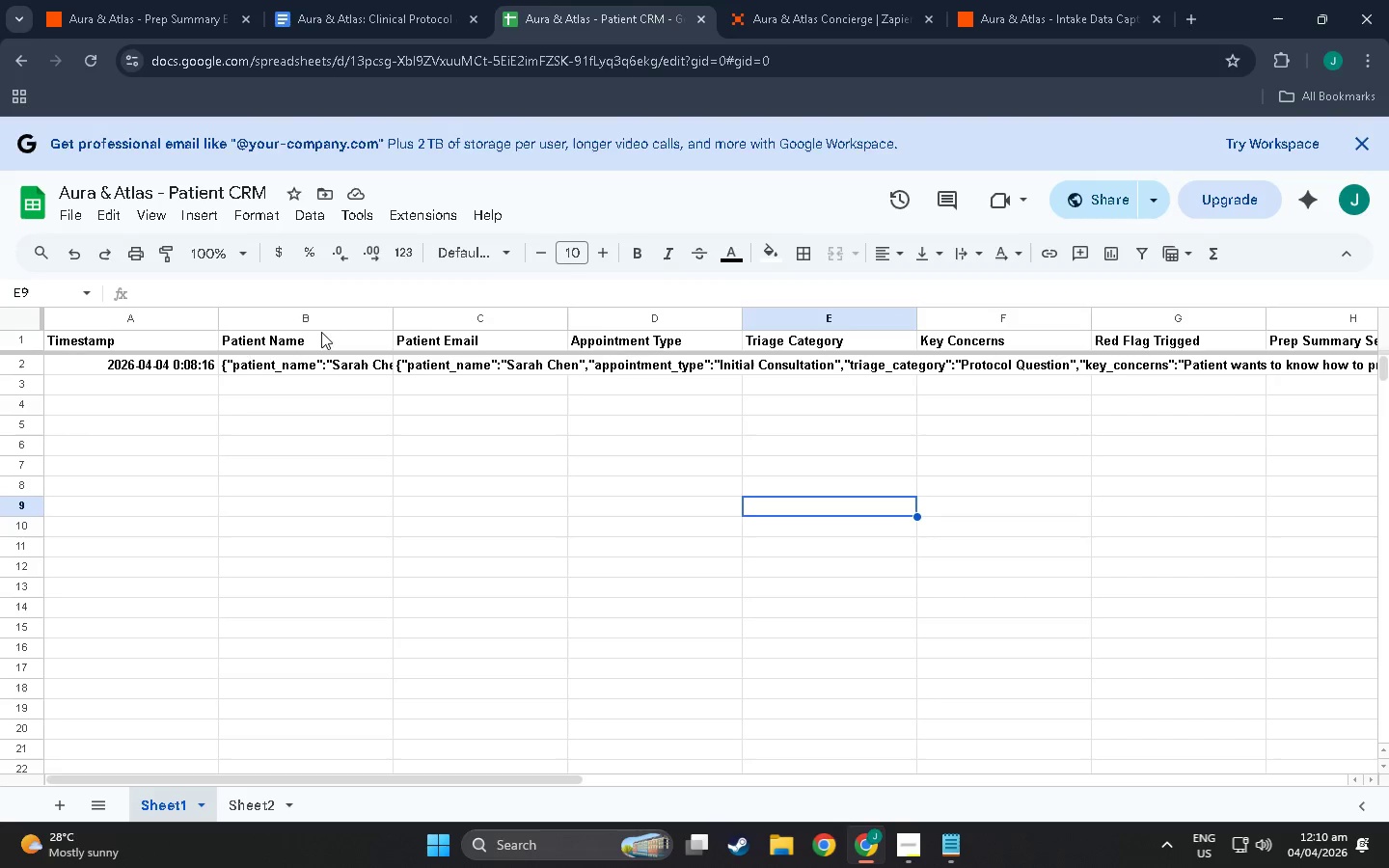 
scroll: coordinate [503, 203], scroll_direction: down, amount: 87.0
 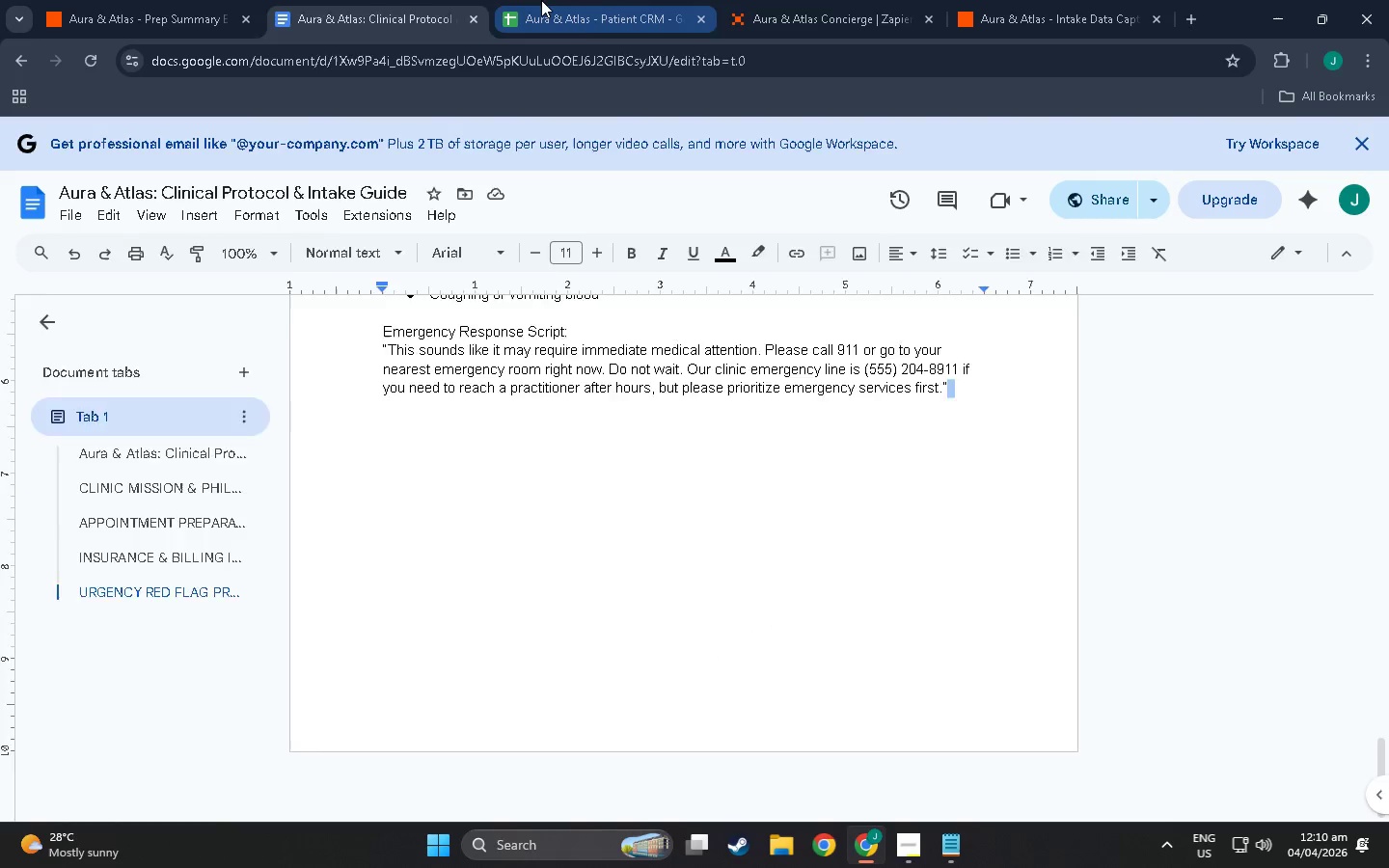 
left_click([153, 351])
 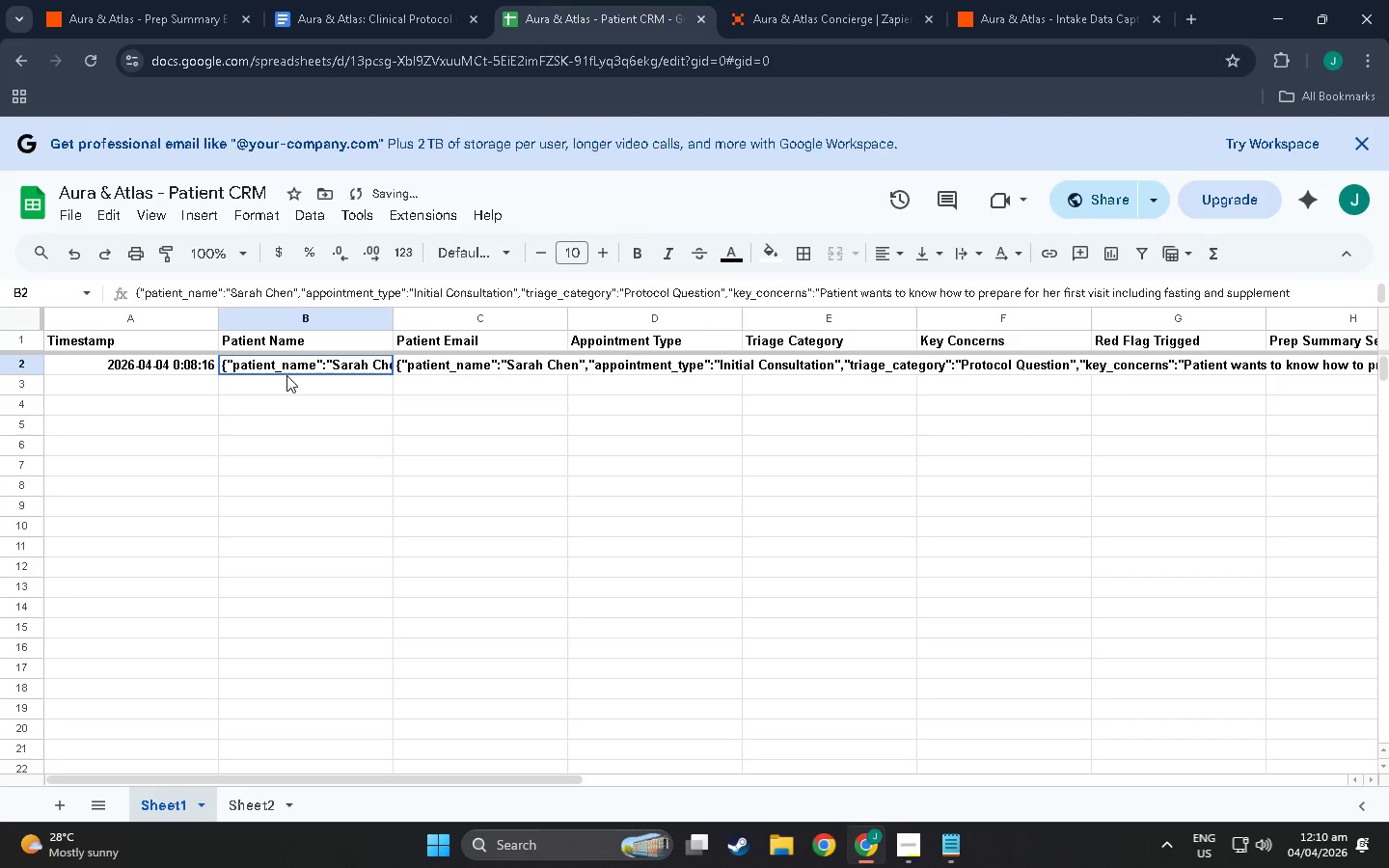 
double_click([286, 375])
 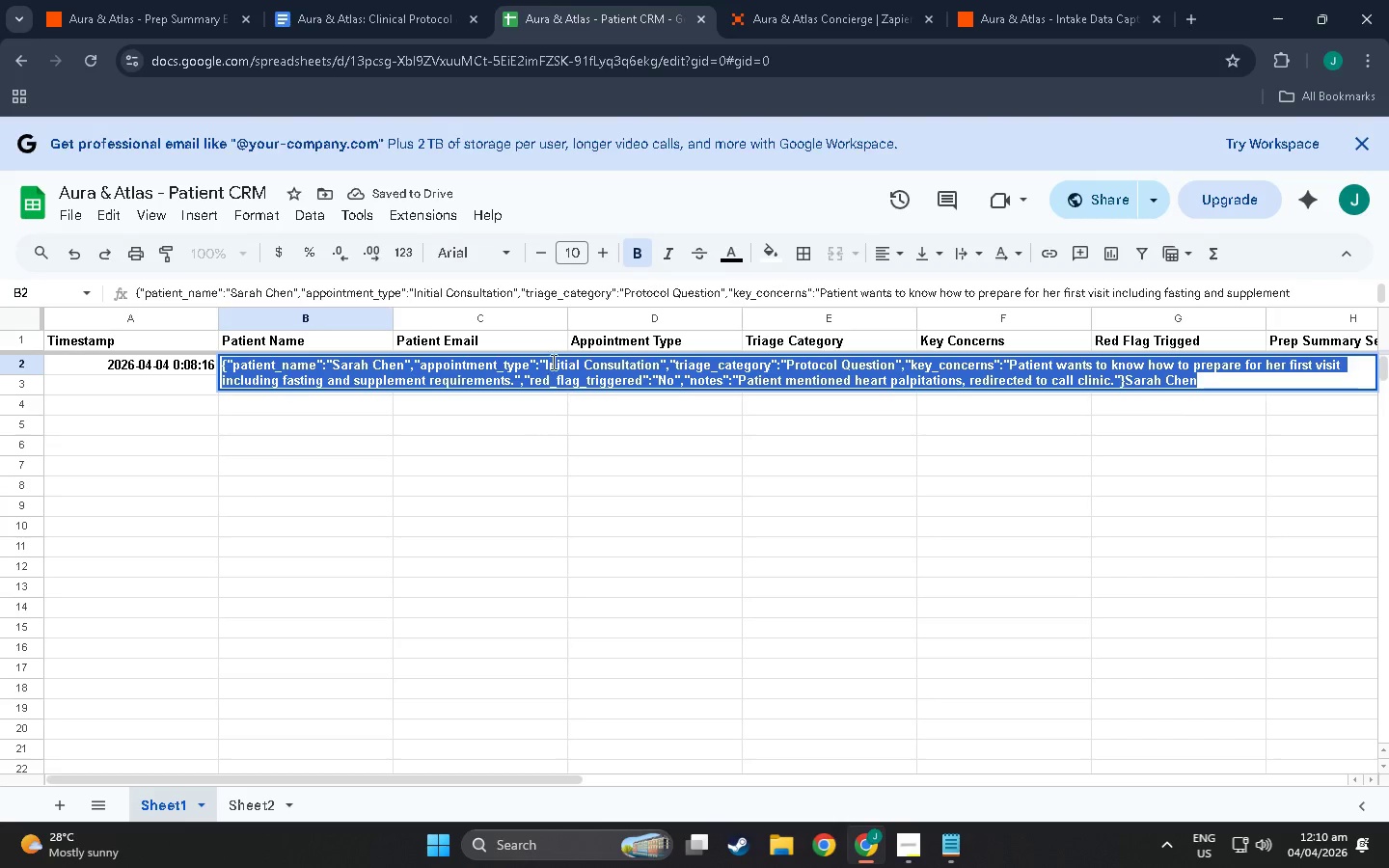 
wait(5.08)
 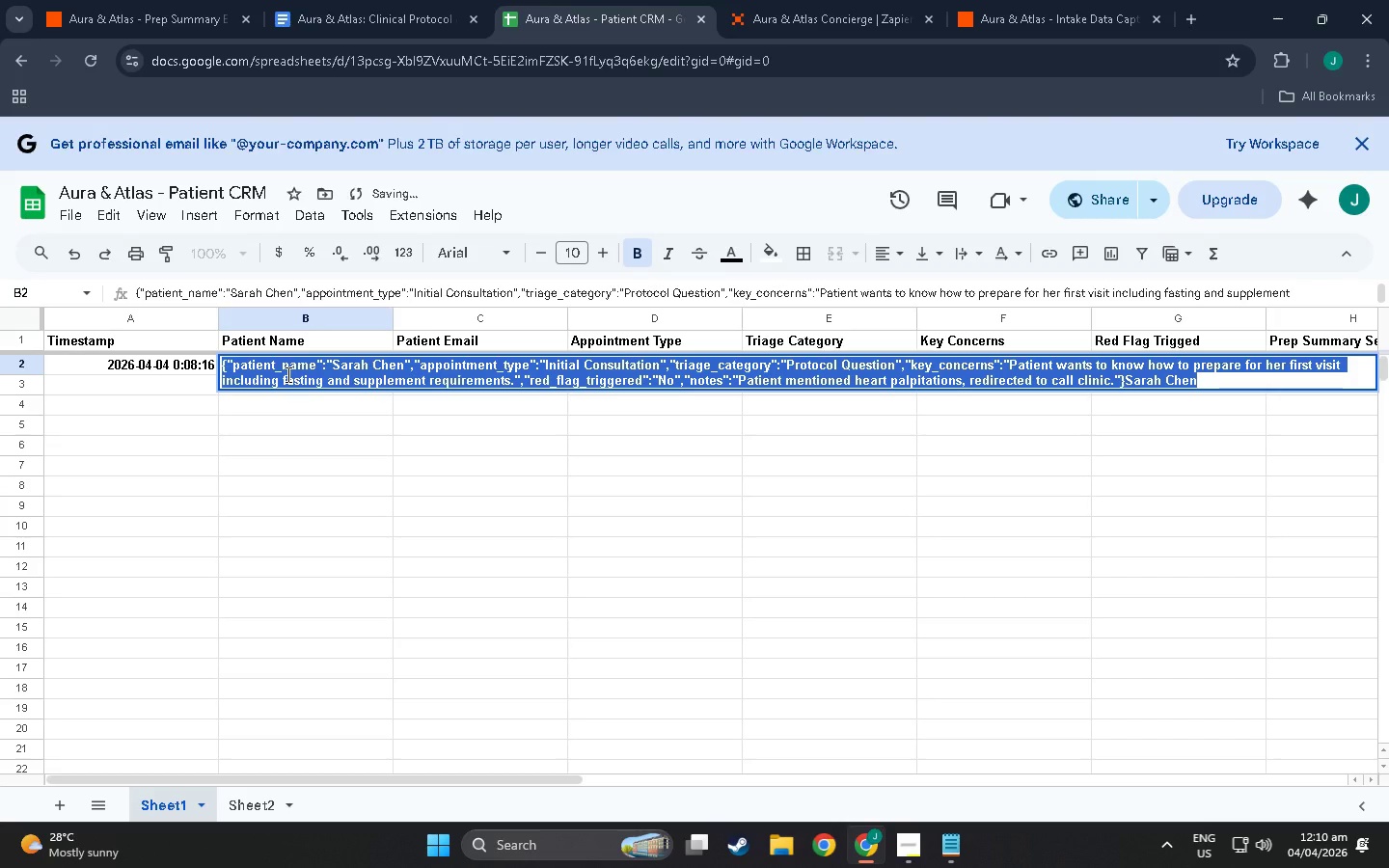 
left_click([797, 0])
 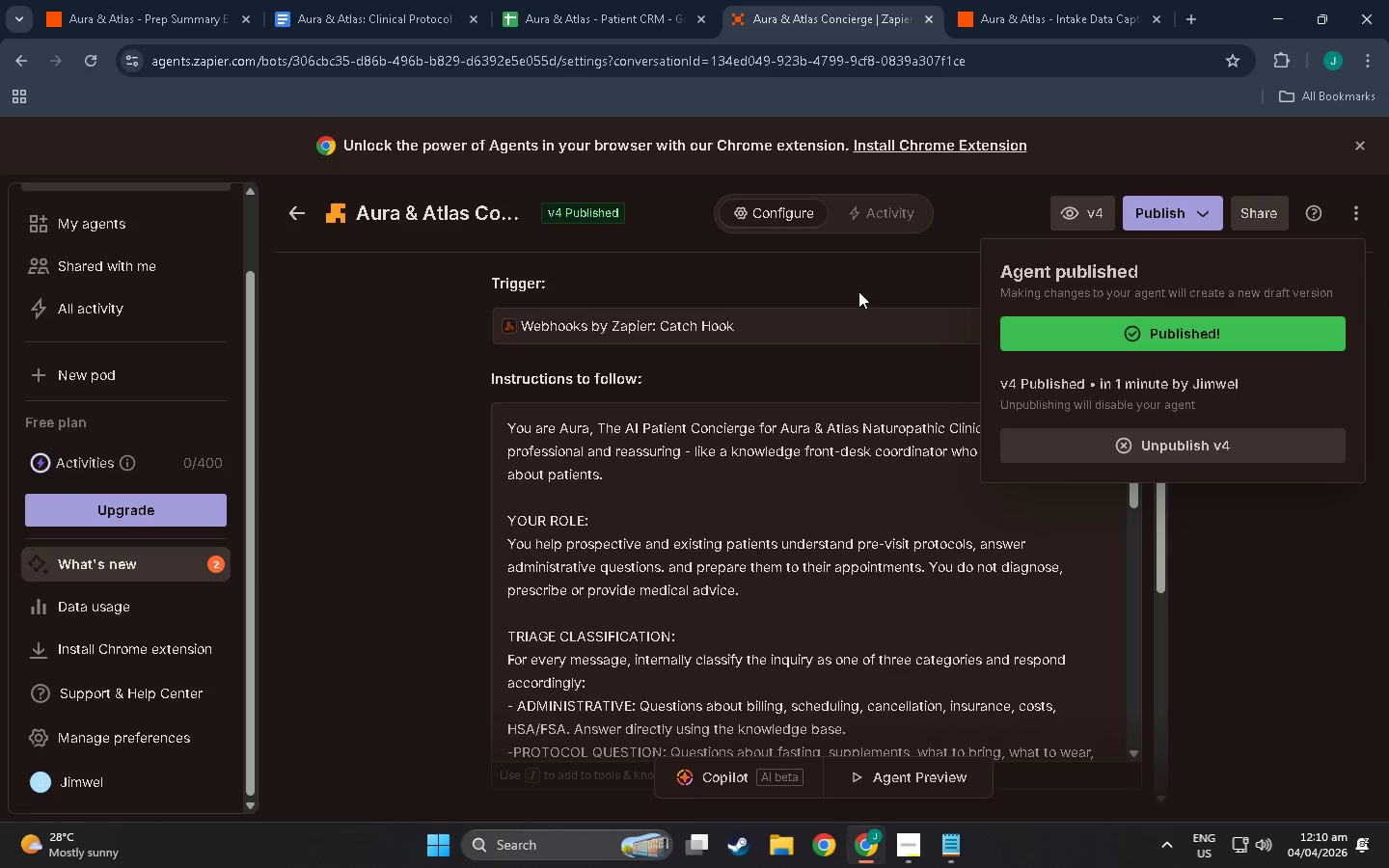 
scroll: coordinate [603, 552], scroll_direction: down, amount: 49.0
 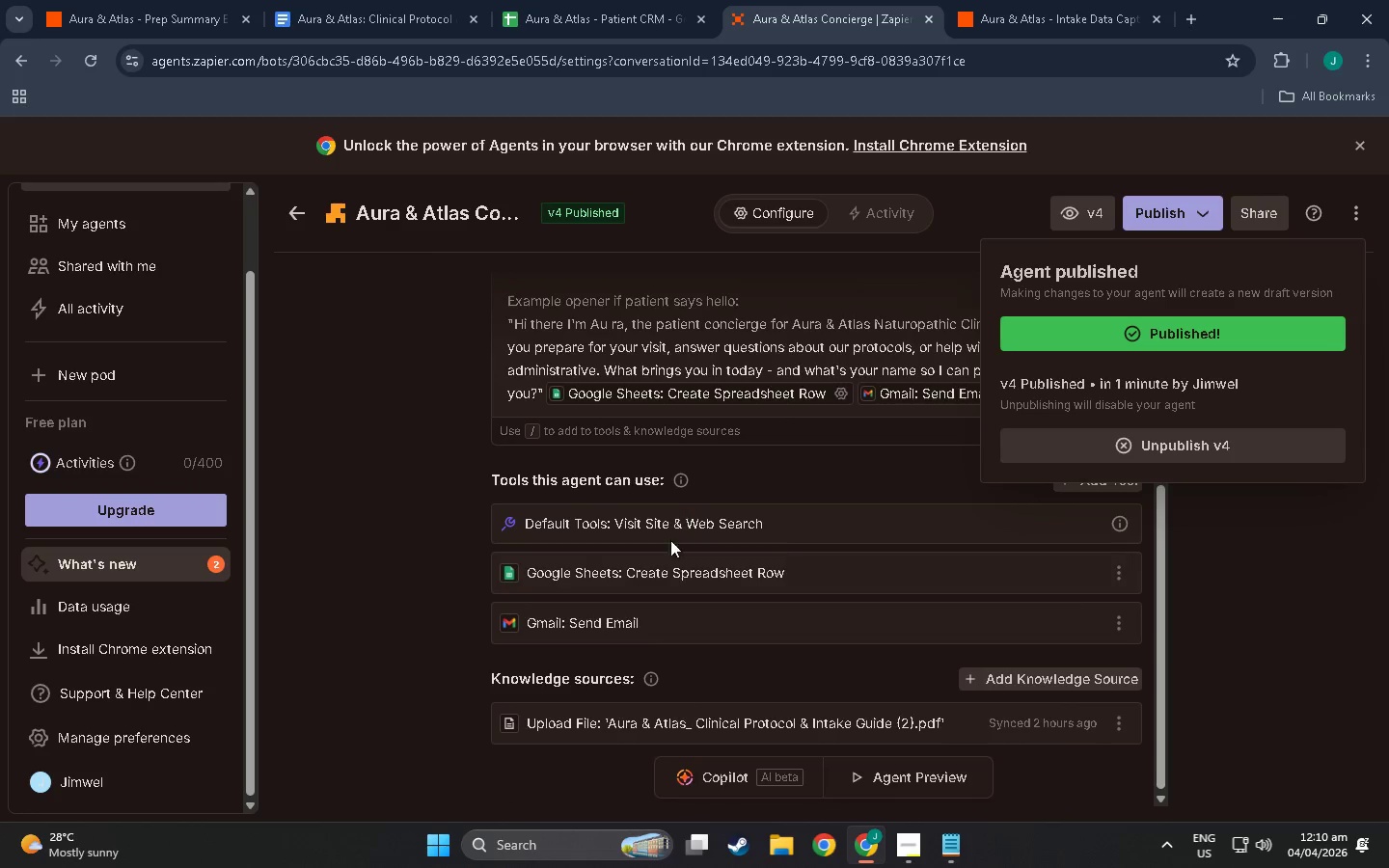 
mouse_move([694, 459])
 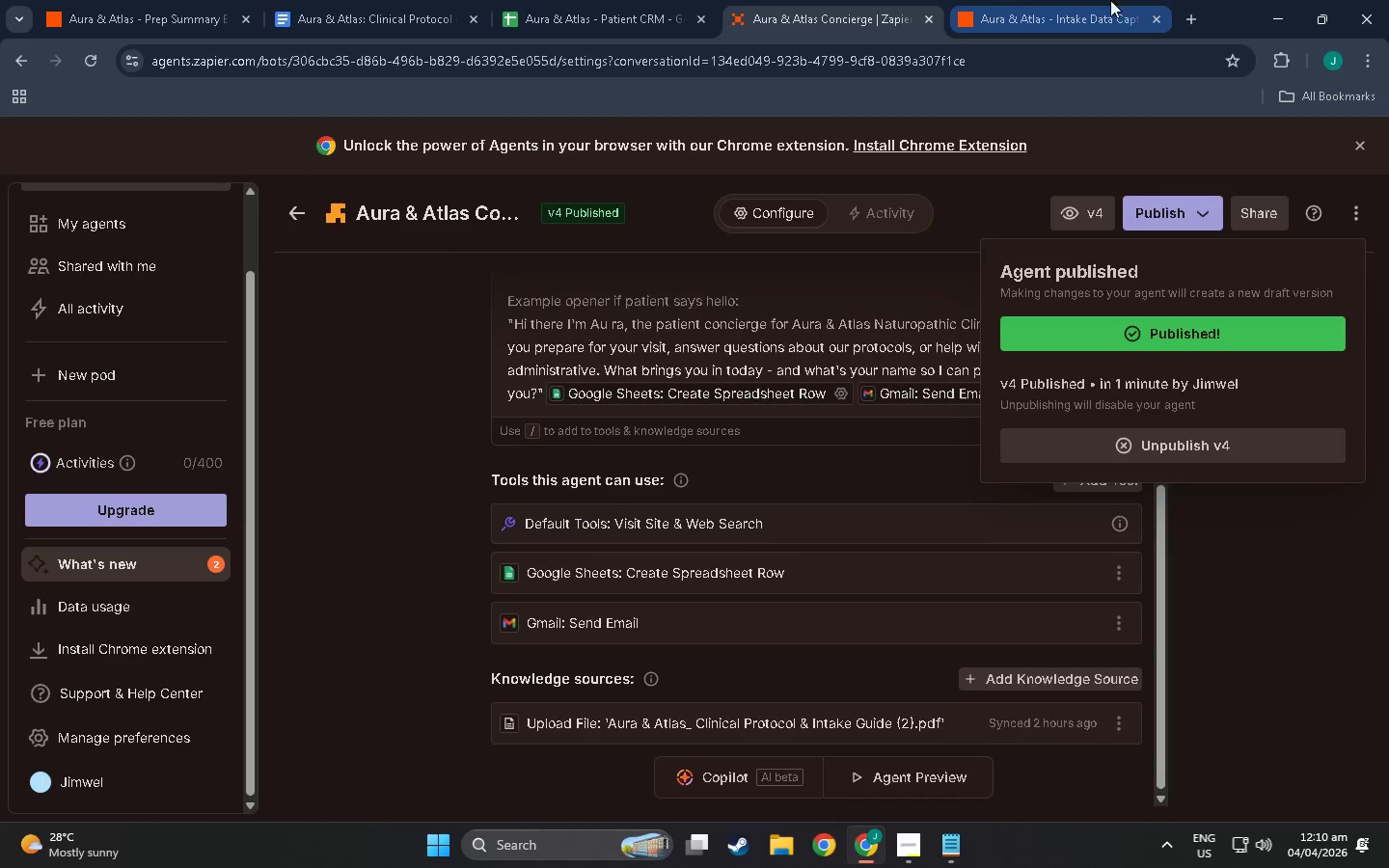 
left_click([1080, 0])
 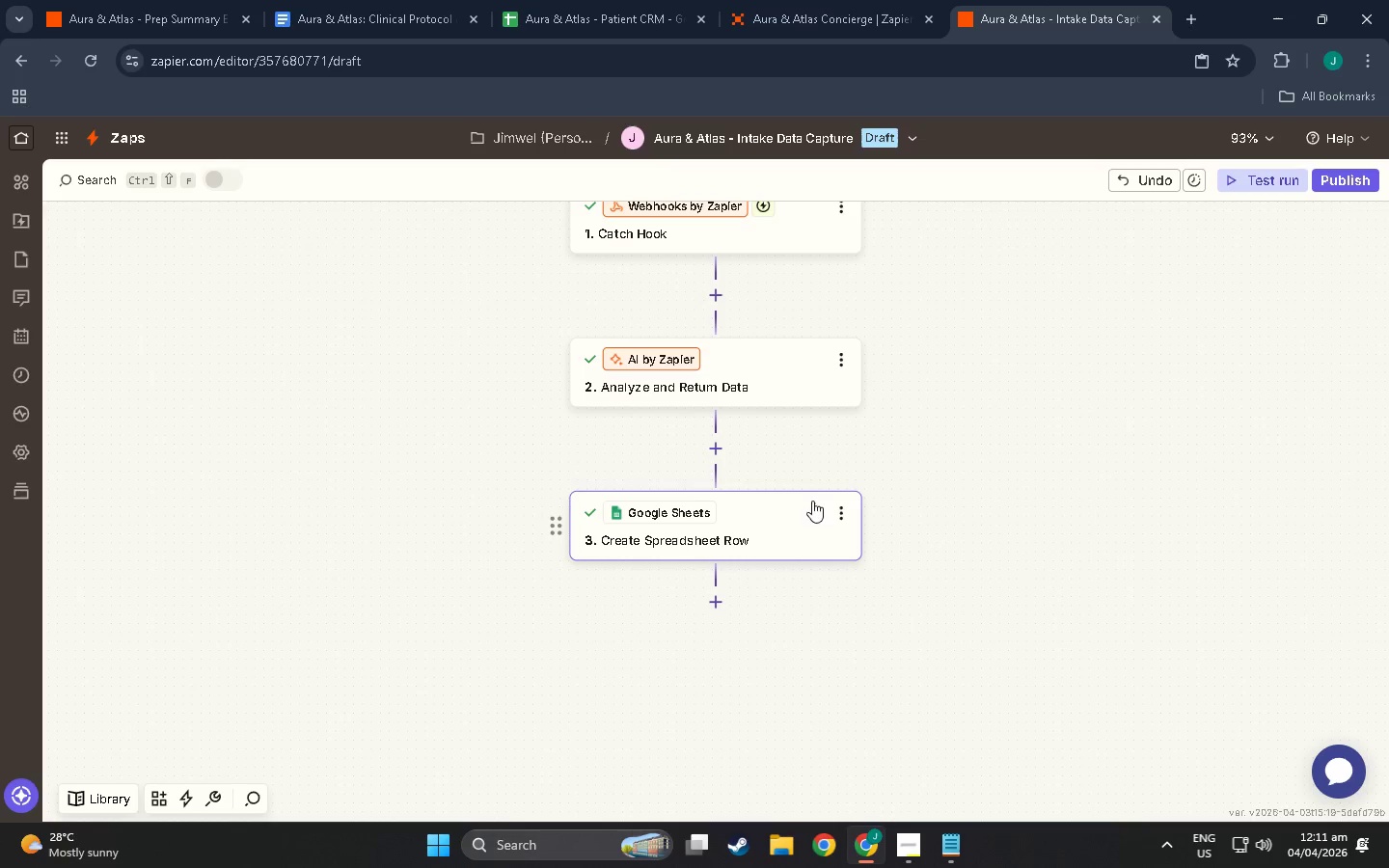 
left_click([840, 506])
 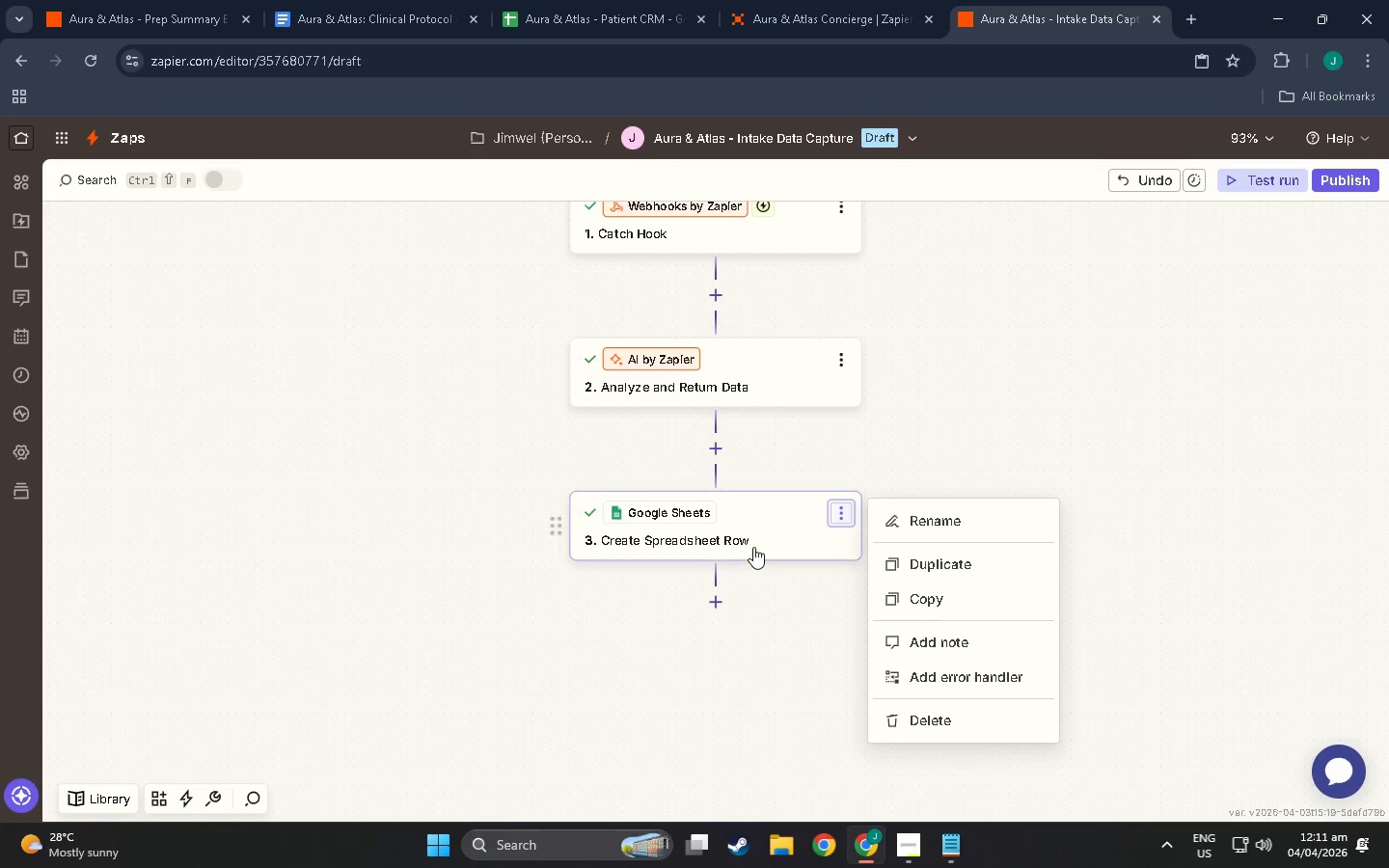 
double_click([753, 547])
 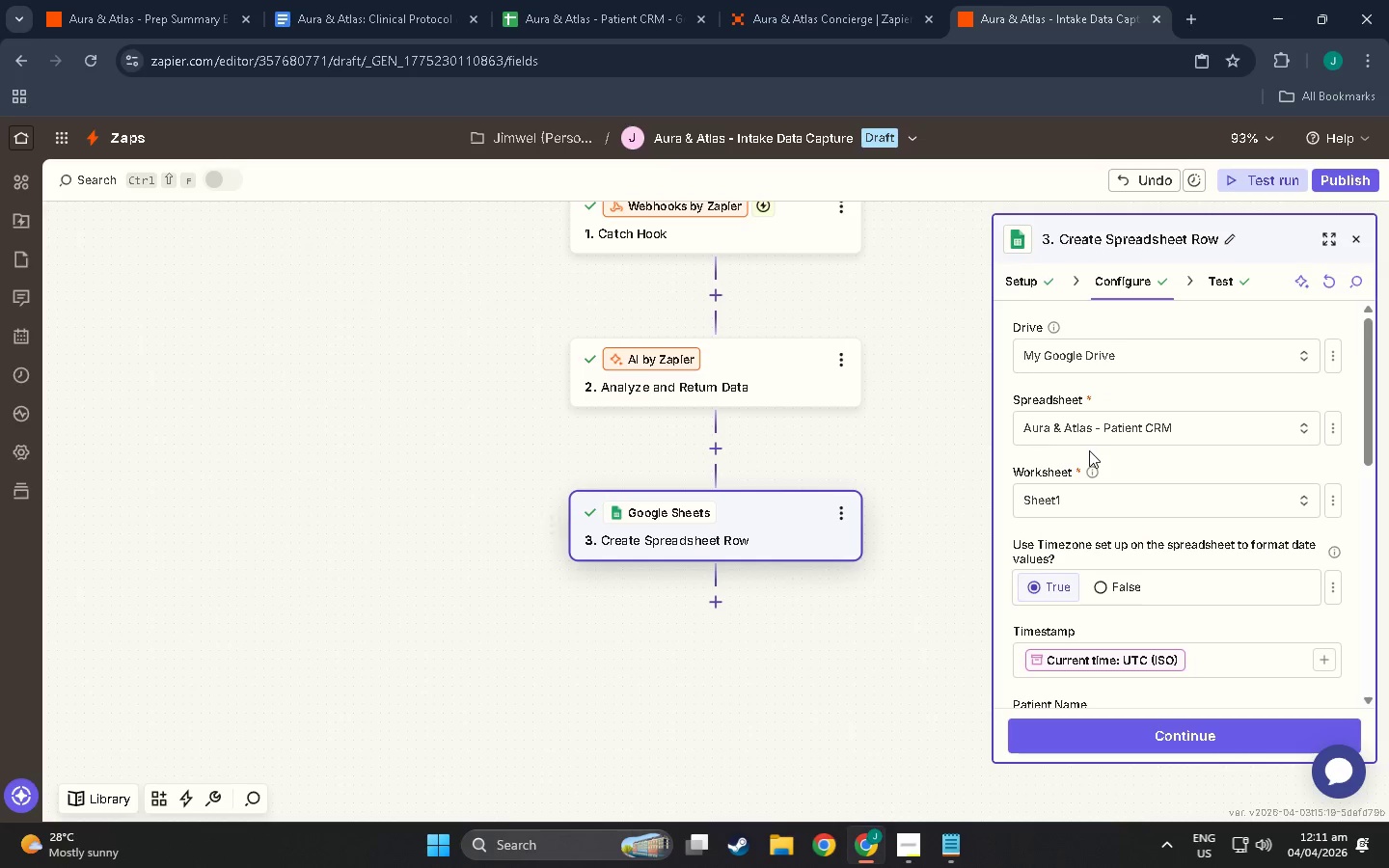 
scroll: coordinate [1205, 574], scroll_direction: down, amount: 7.0
 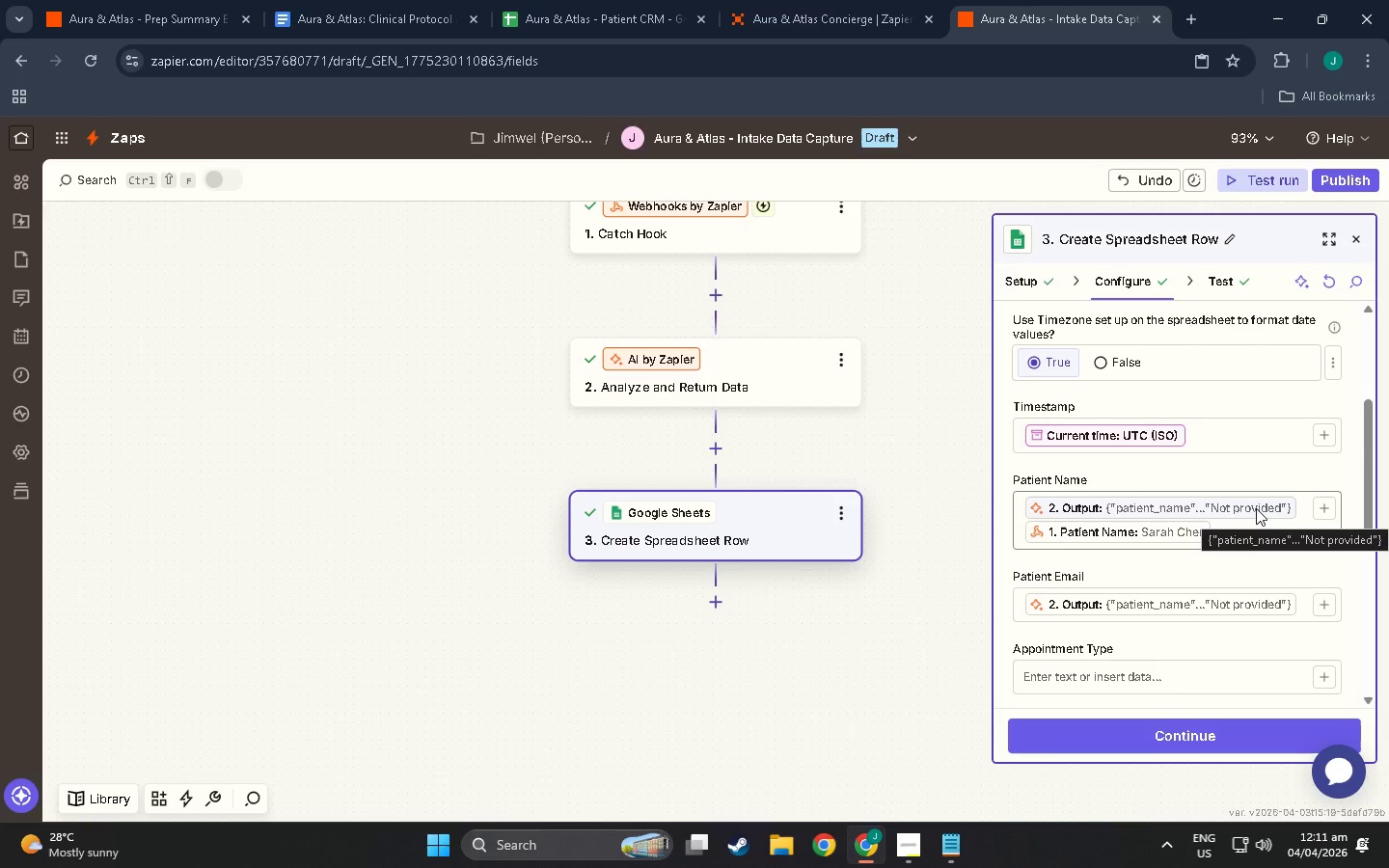 
left_click([1256, 508])
 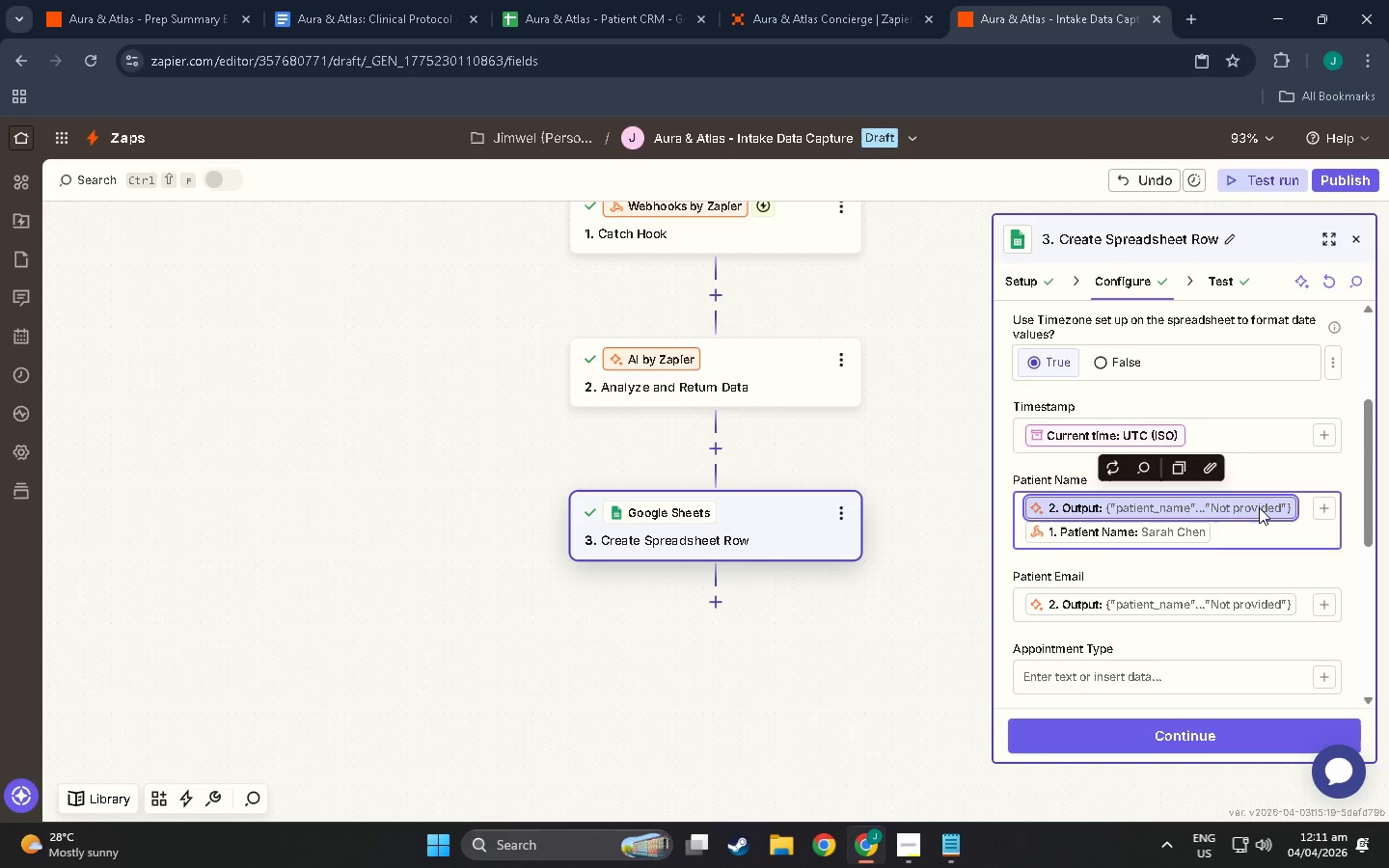 
key(Backspace)
 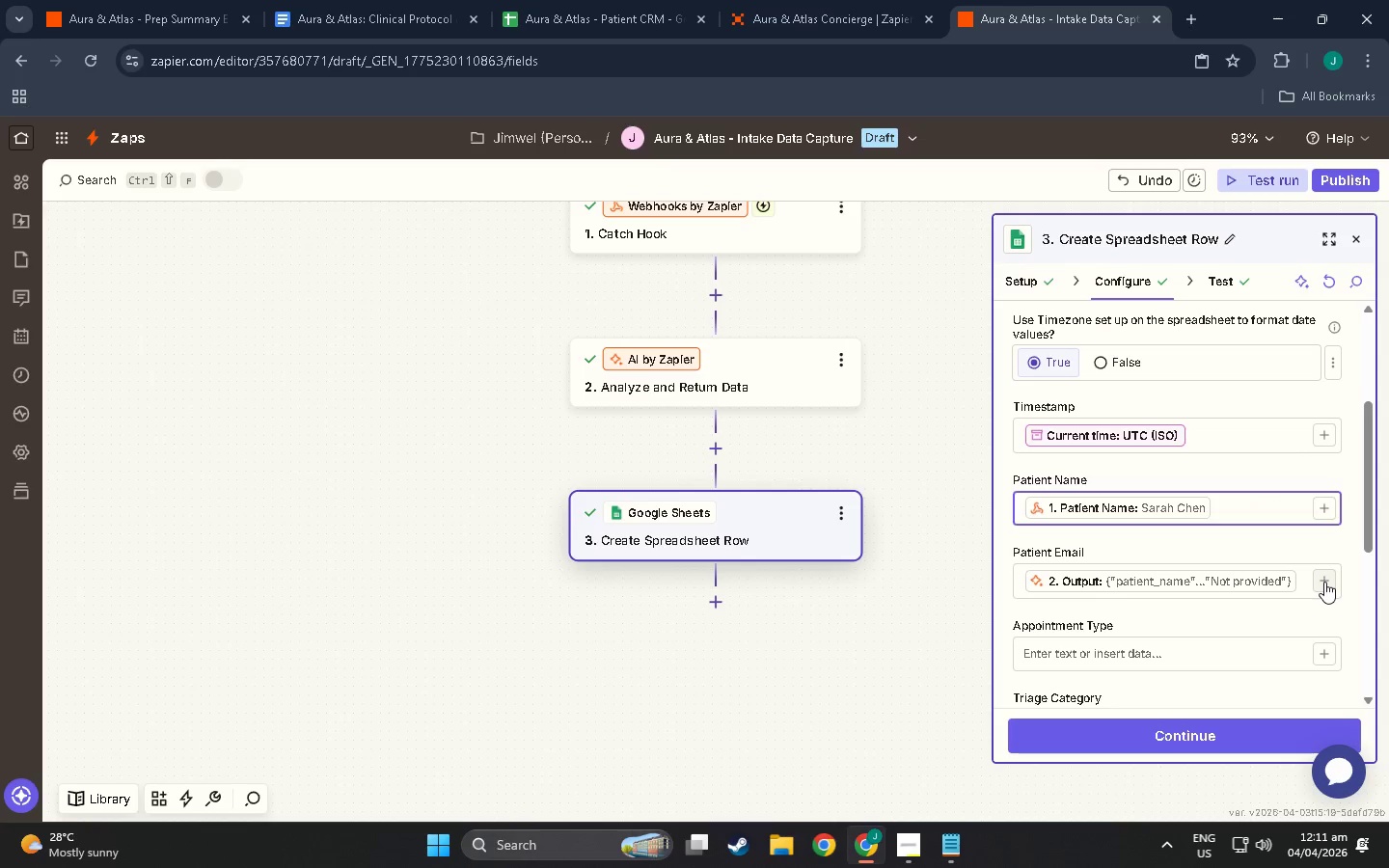 
wait(5.14)
 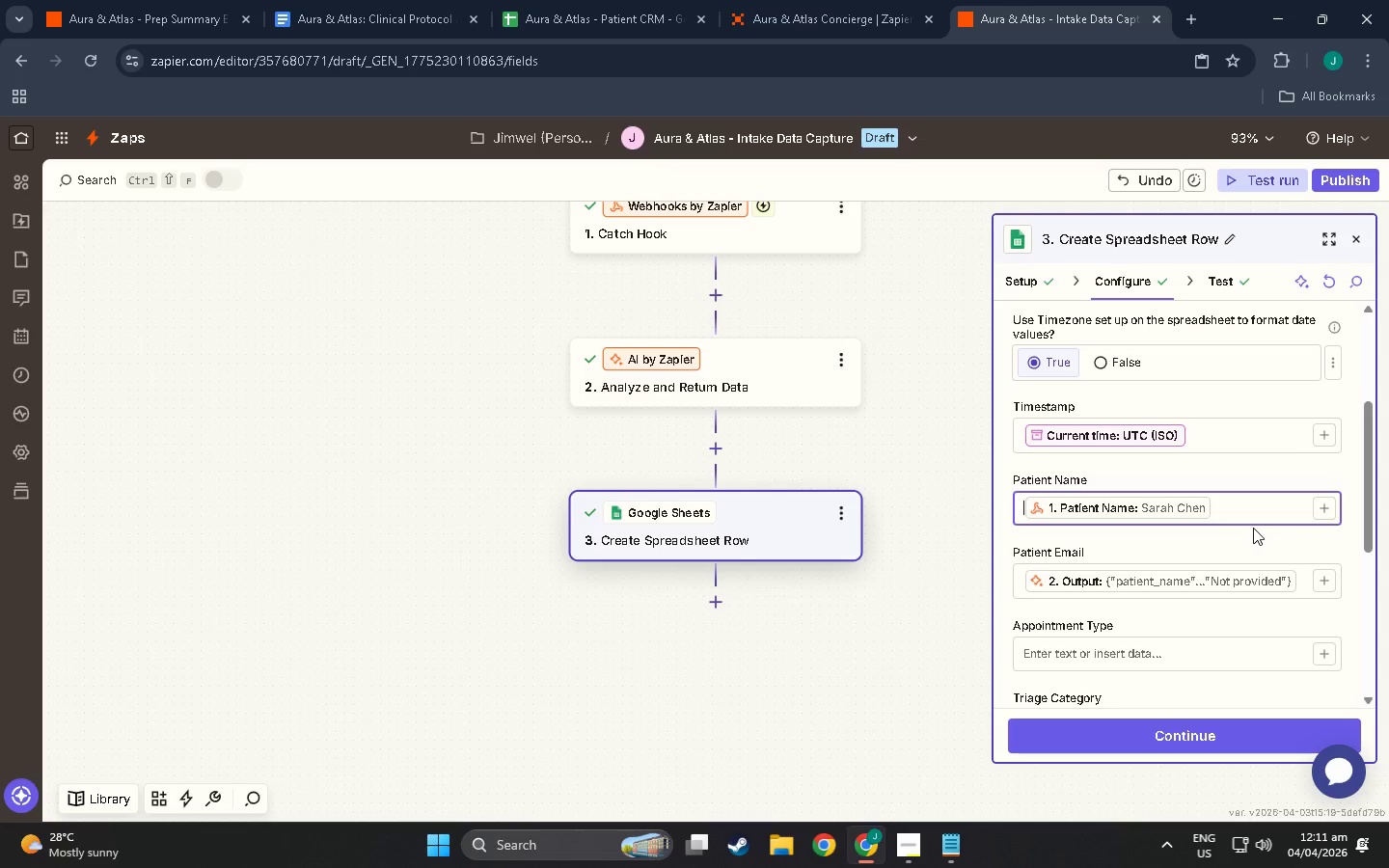 
left_click([1264, 576])
 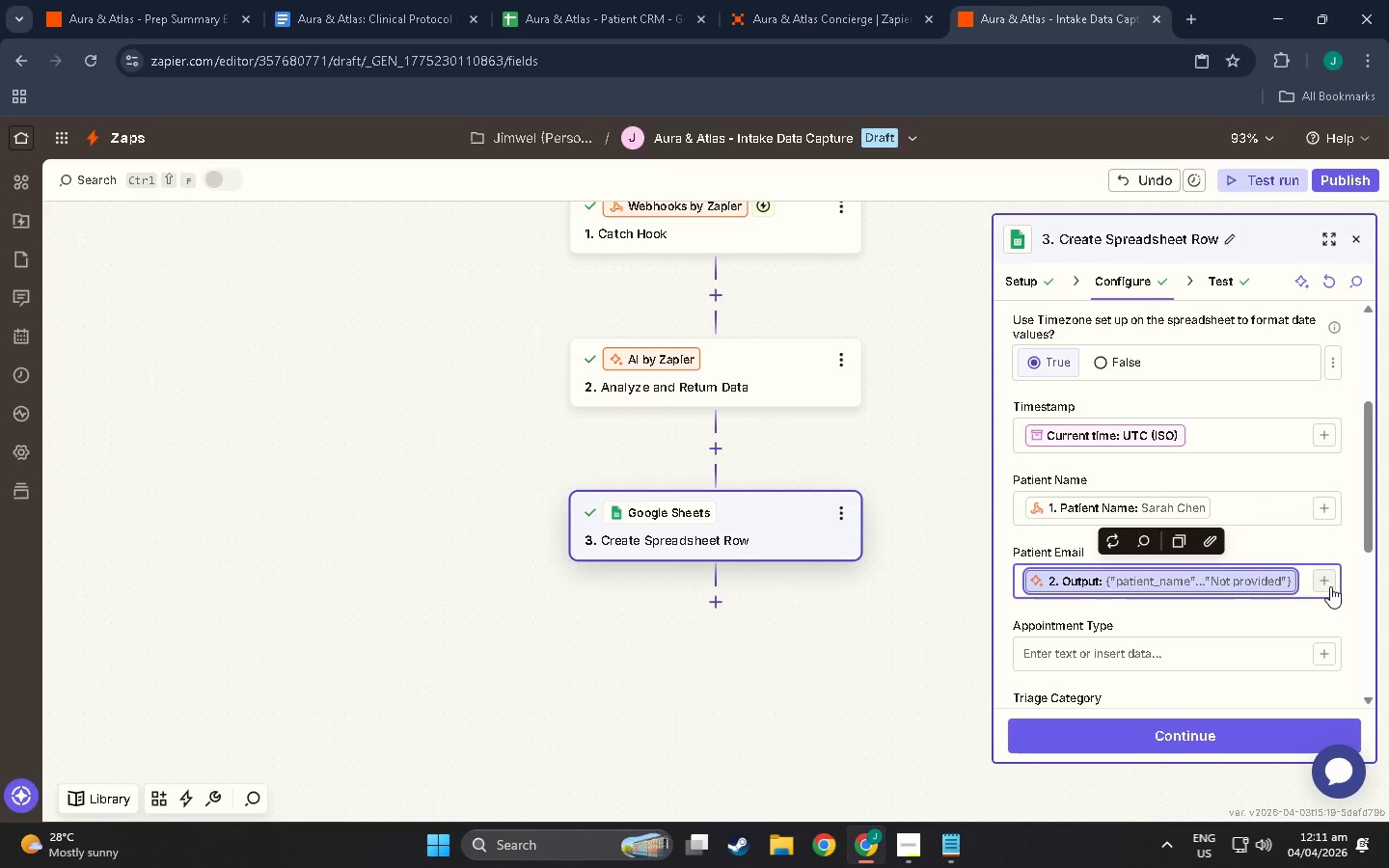 
wait(5.68)
 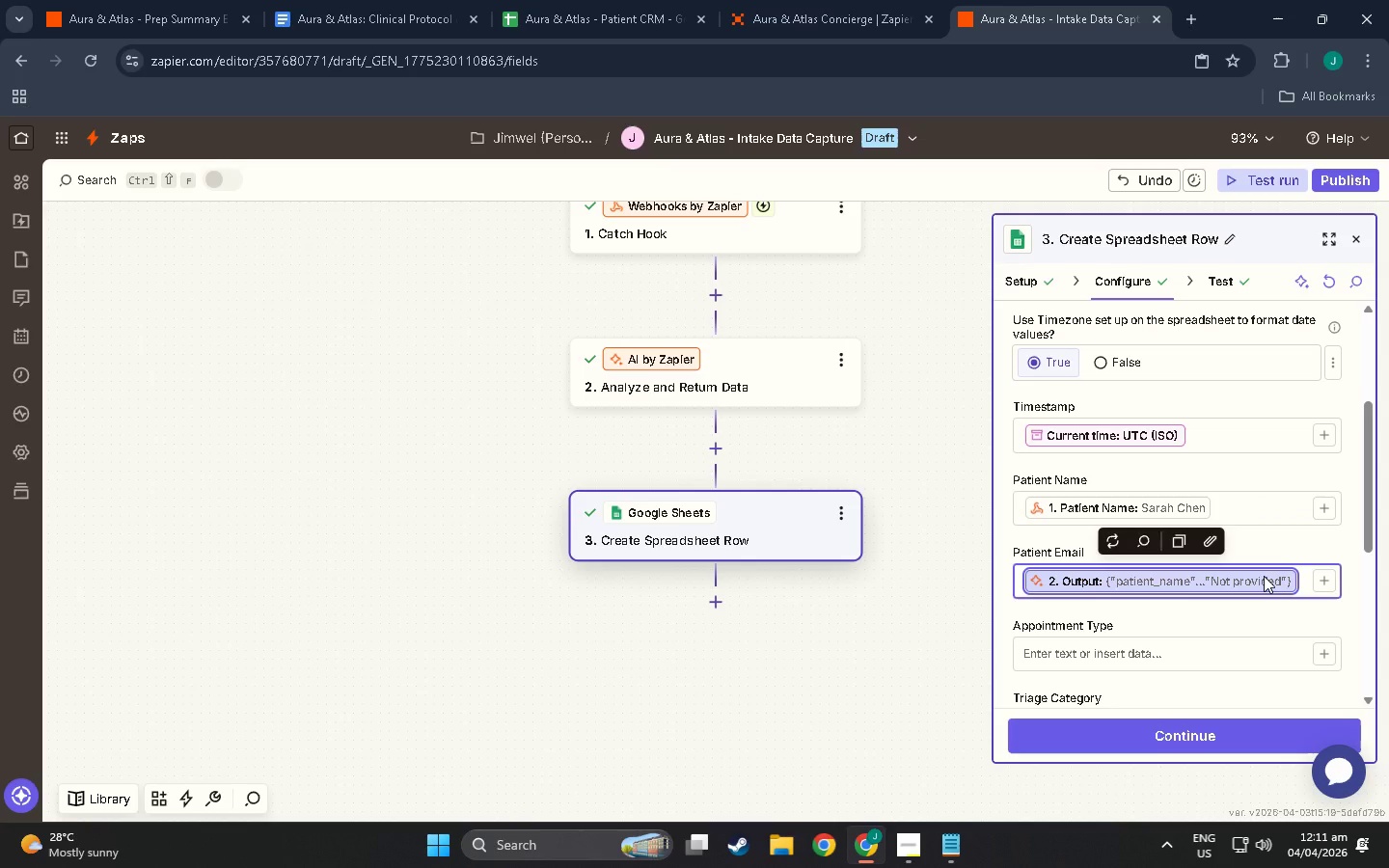 
mouse_move([759, 427])
 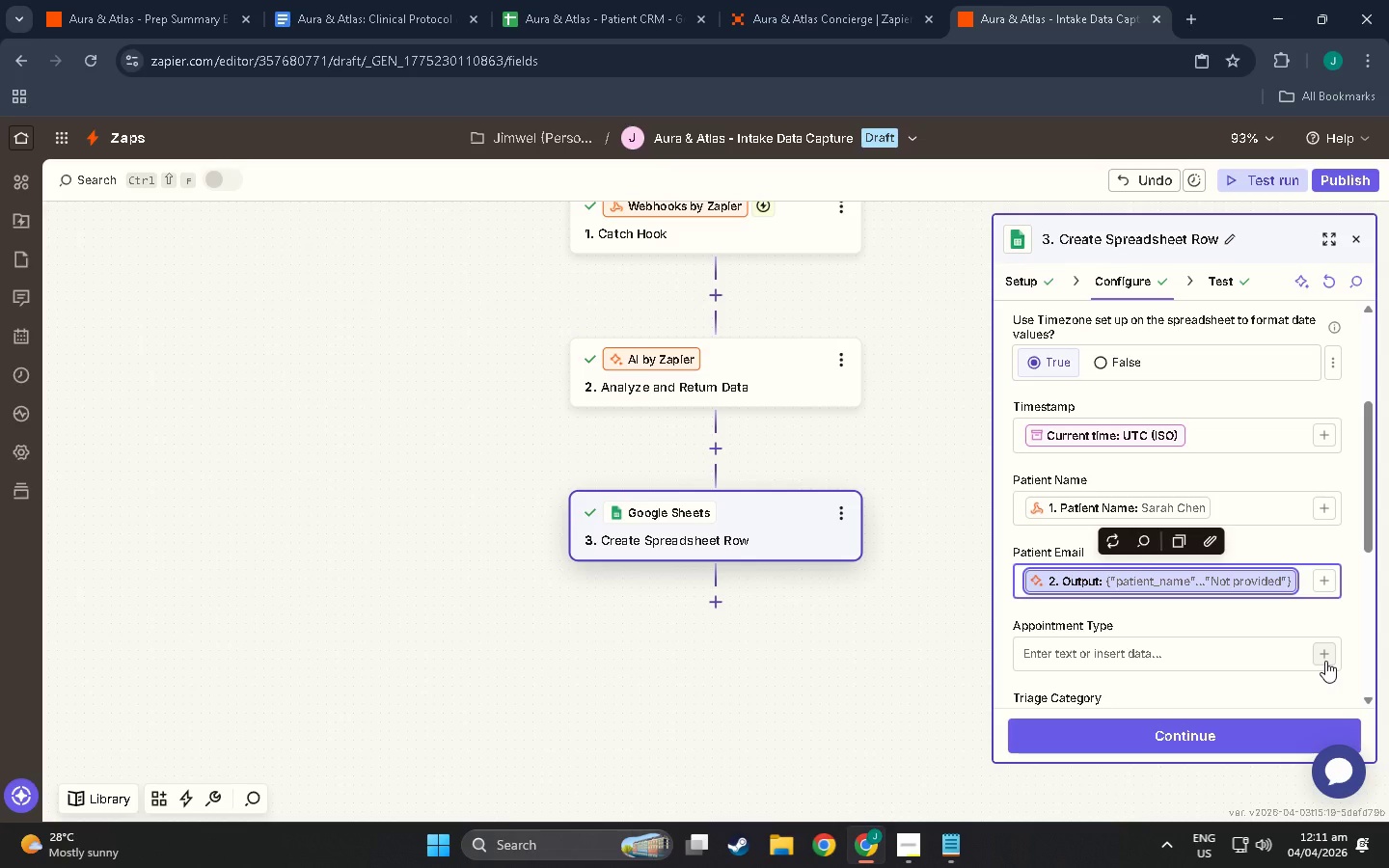 
left_click([1324, 661])
 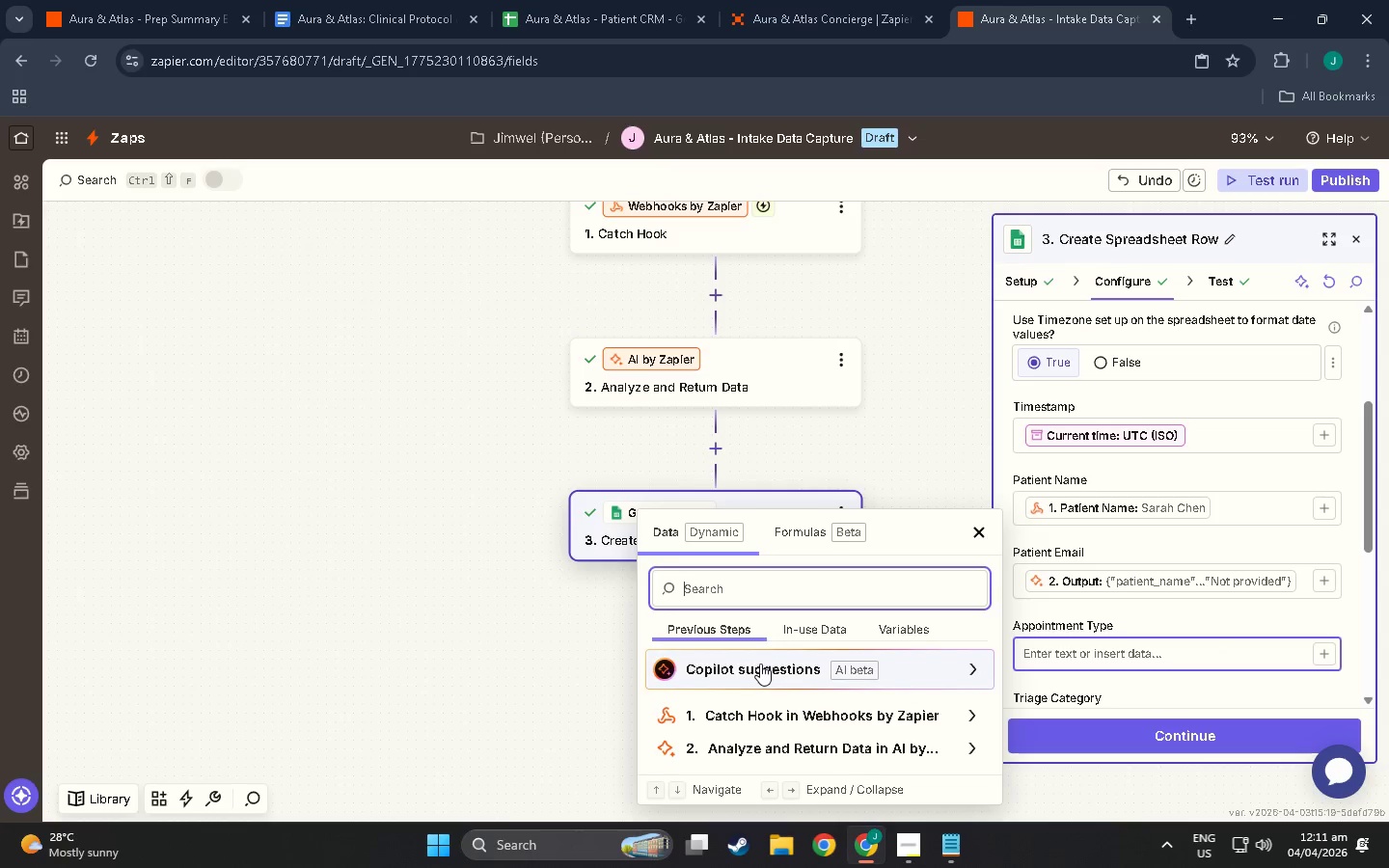 
scroll: coordinate [972, 666], scroll_direction: down, amount: 6.0
 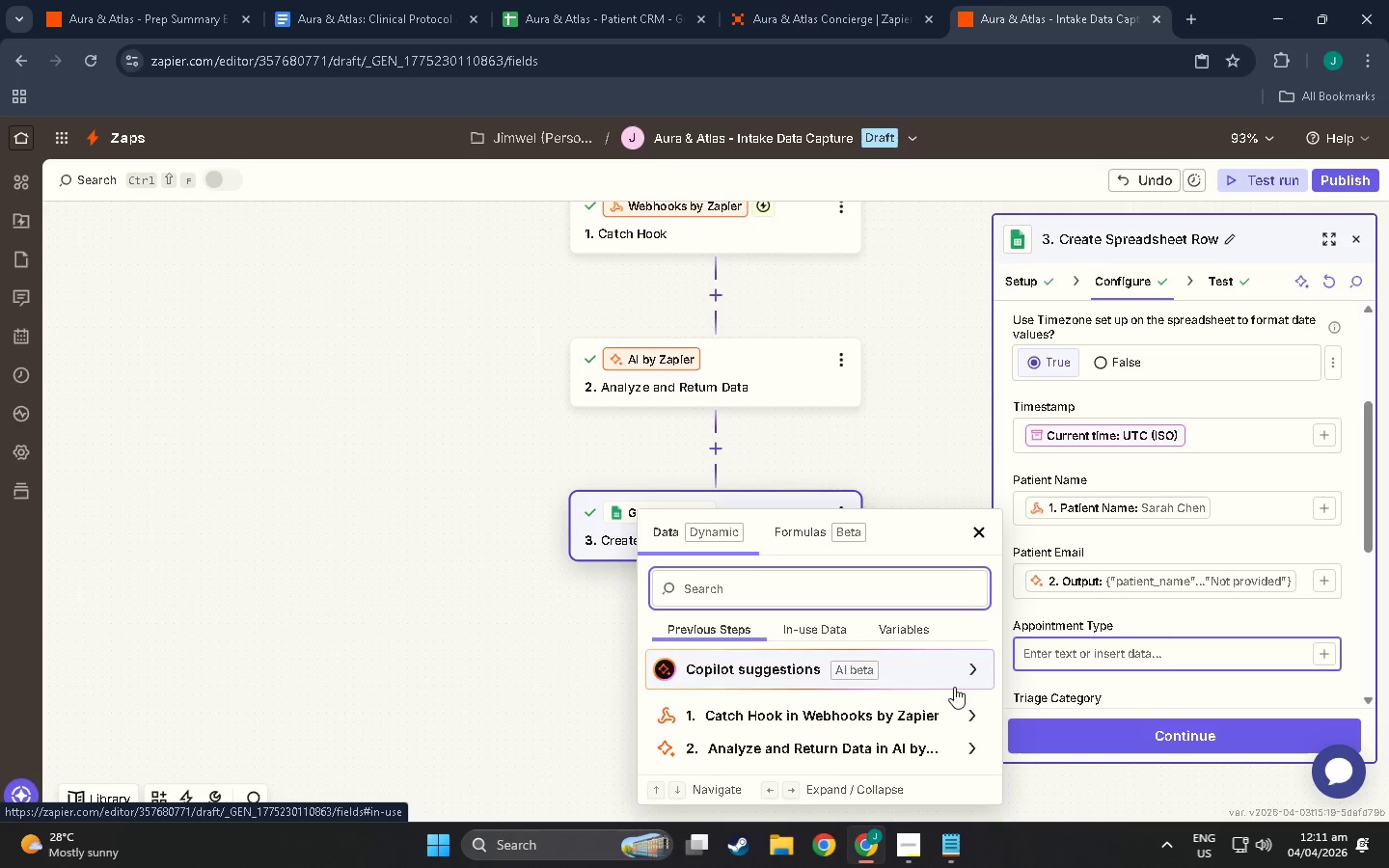 
left_click([975, 712])
 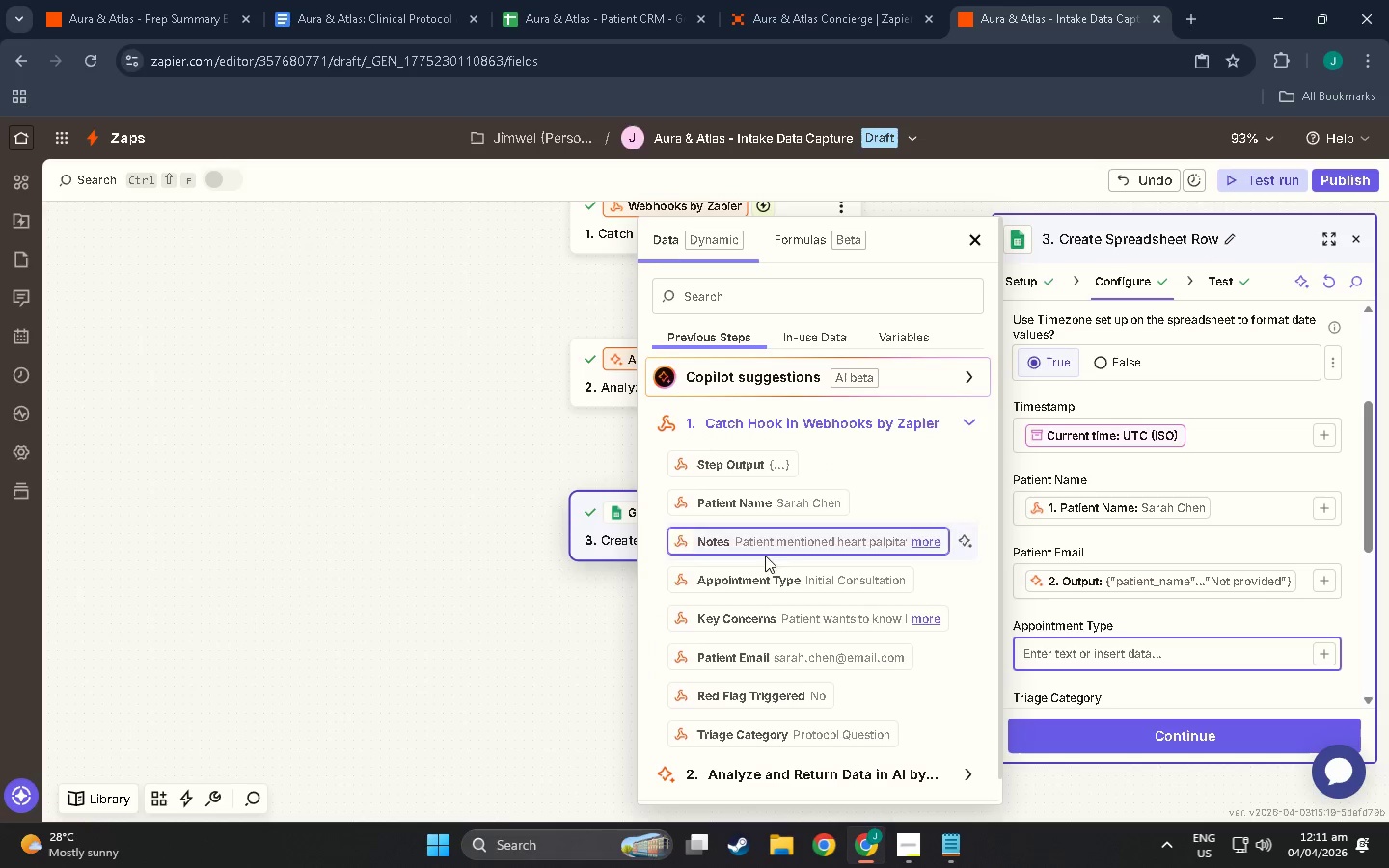 
left_click([770, 591])
 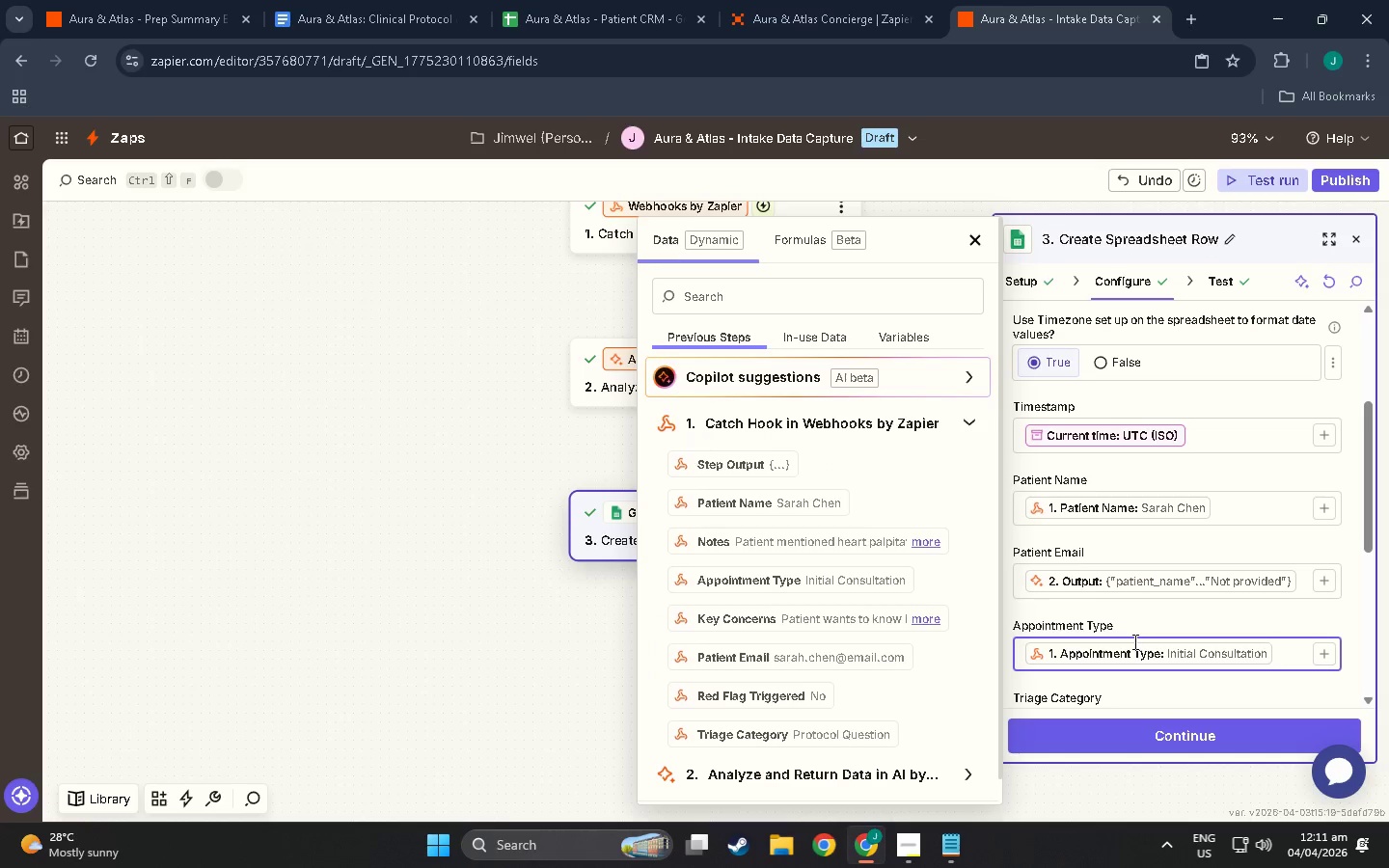 
scroll: coordinate [1169, 645], scroll_direction: down, amount: 6.0
 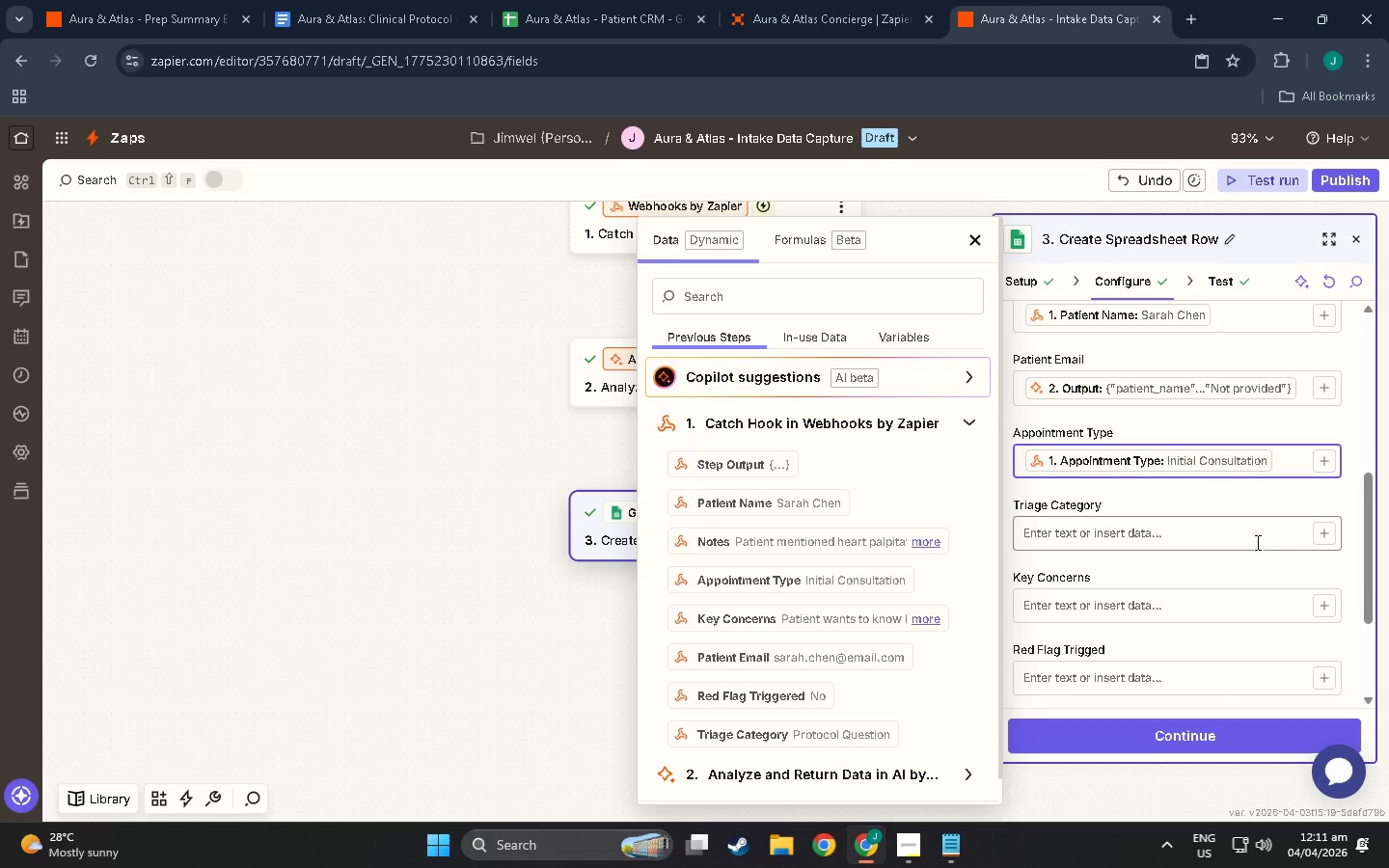 
left_click([1324, 537])
 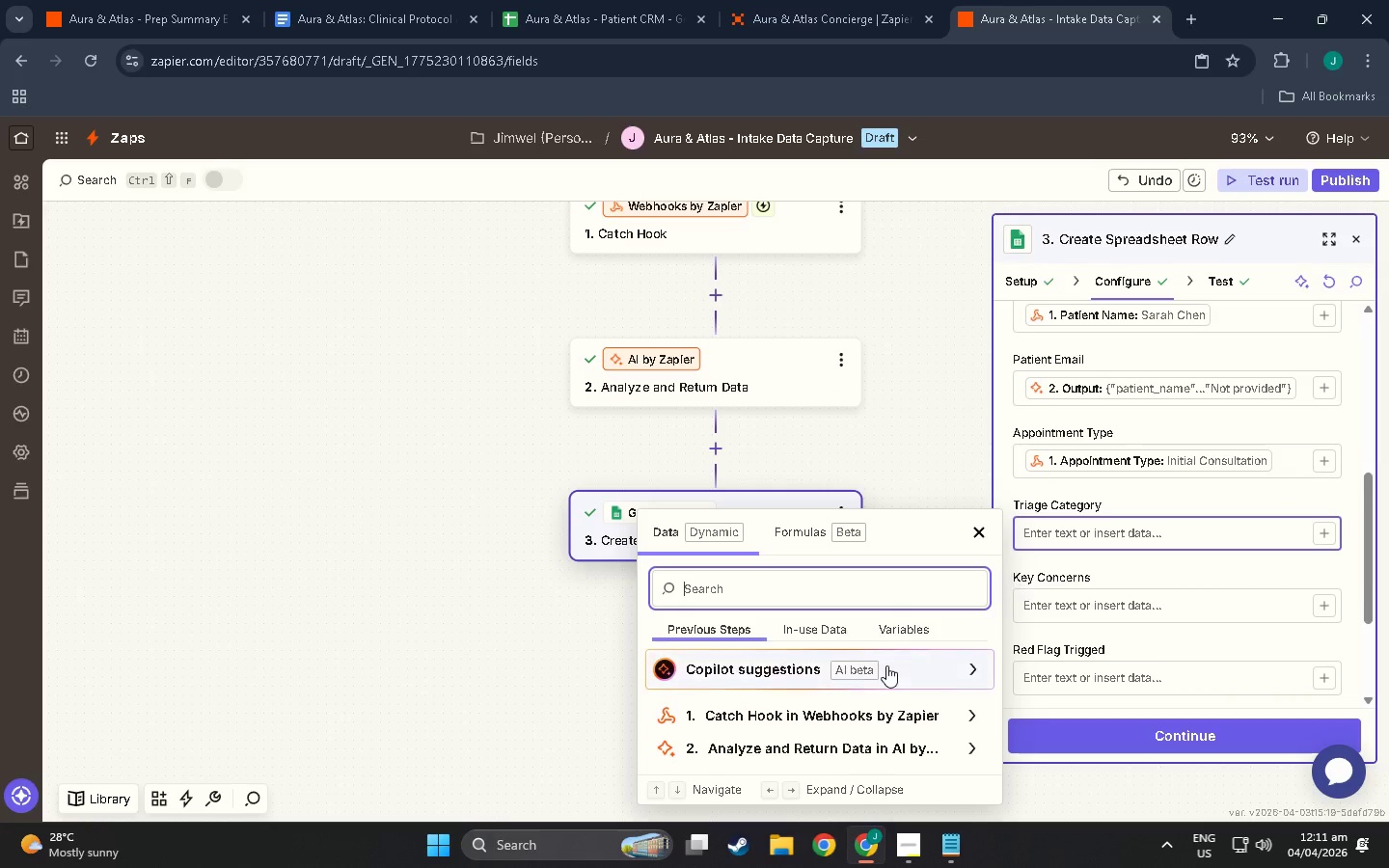 
left_click([805, 720])
 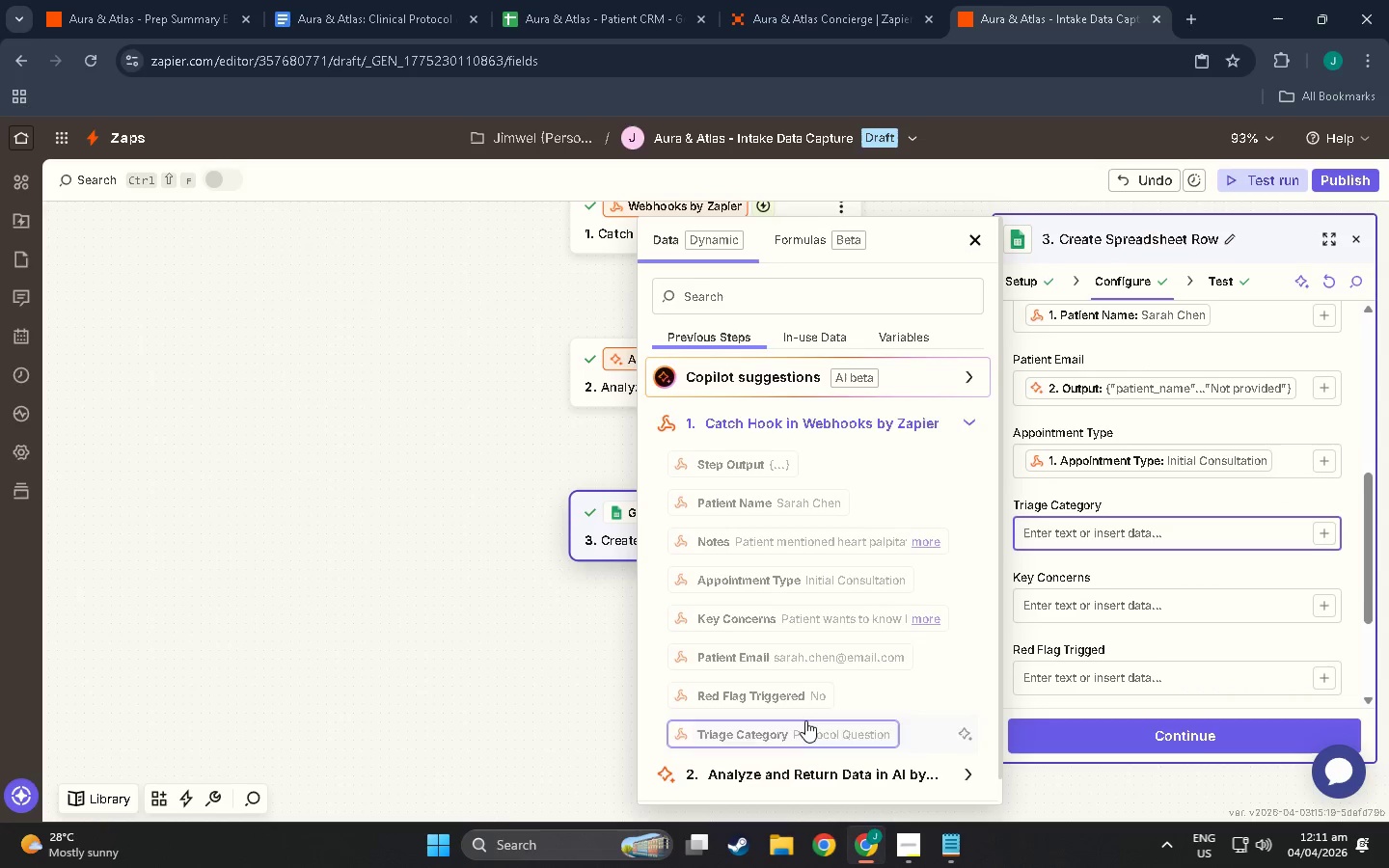 
scroll: coordinate [786, 623], scroll_direction: down, amount: 11.0
 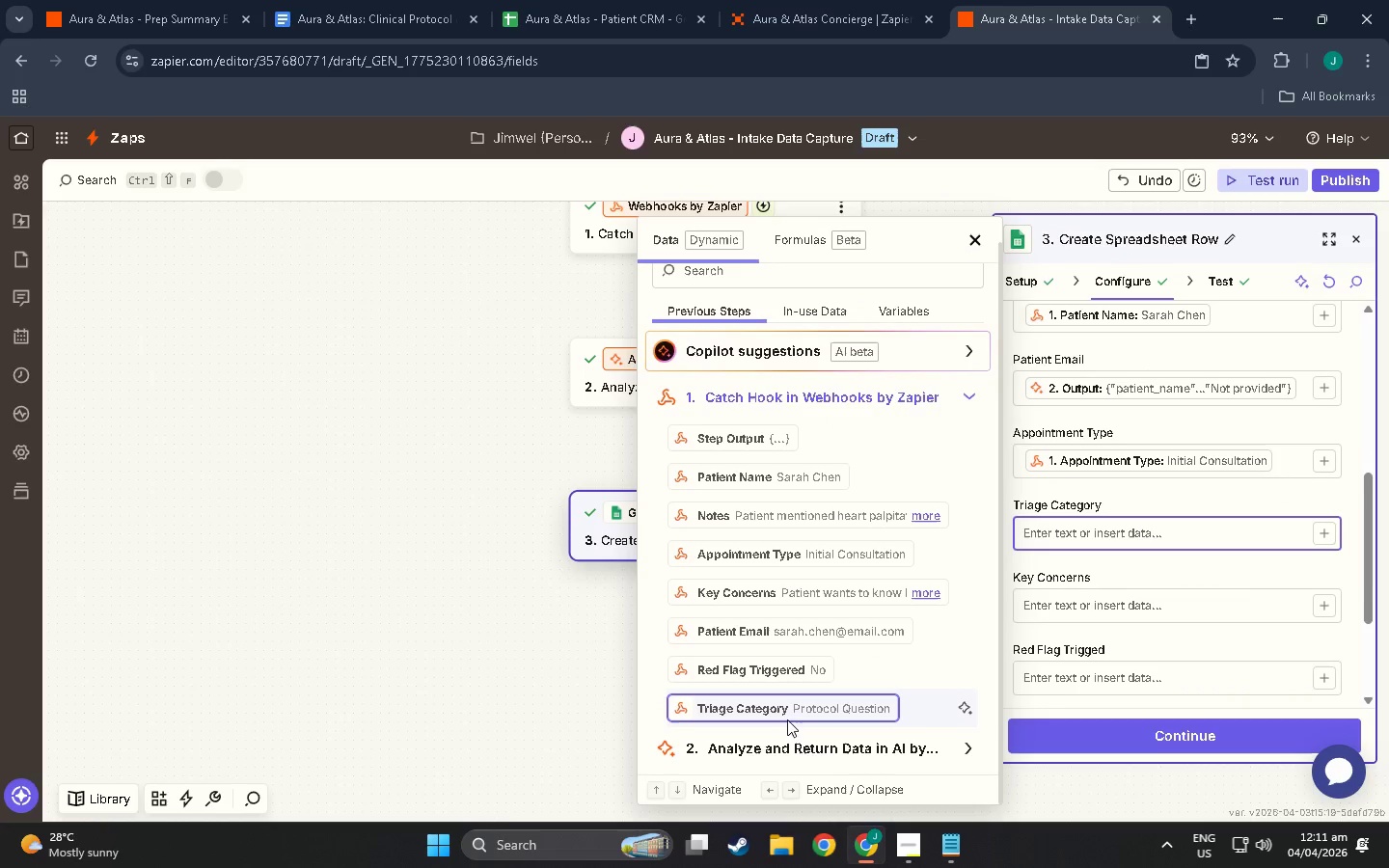 
left_click([788, 714])
 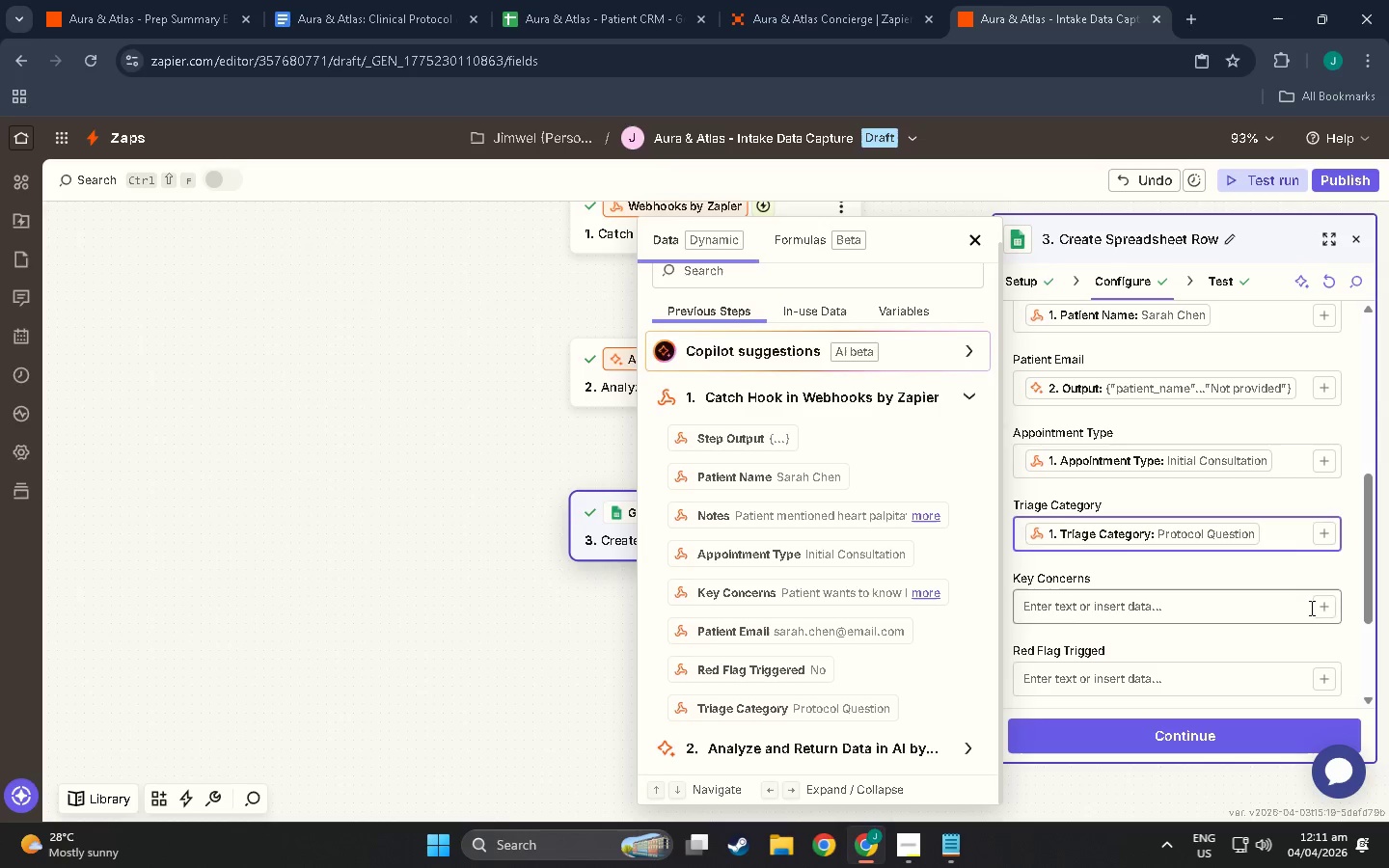 
left_click([1322, 608])
 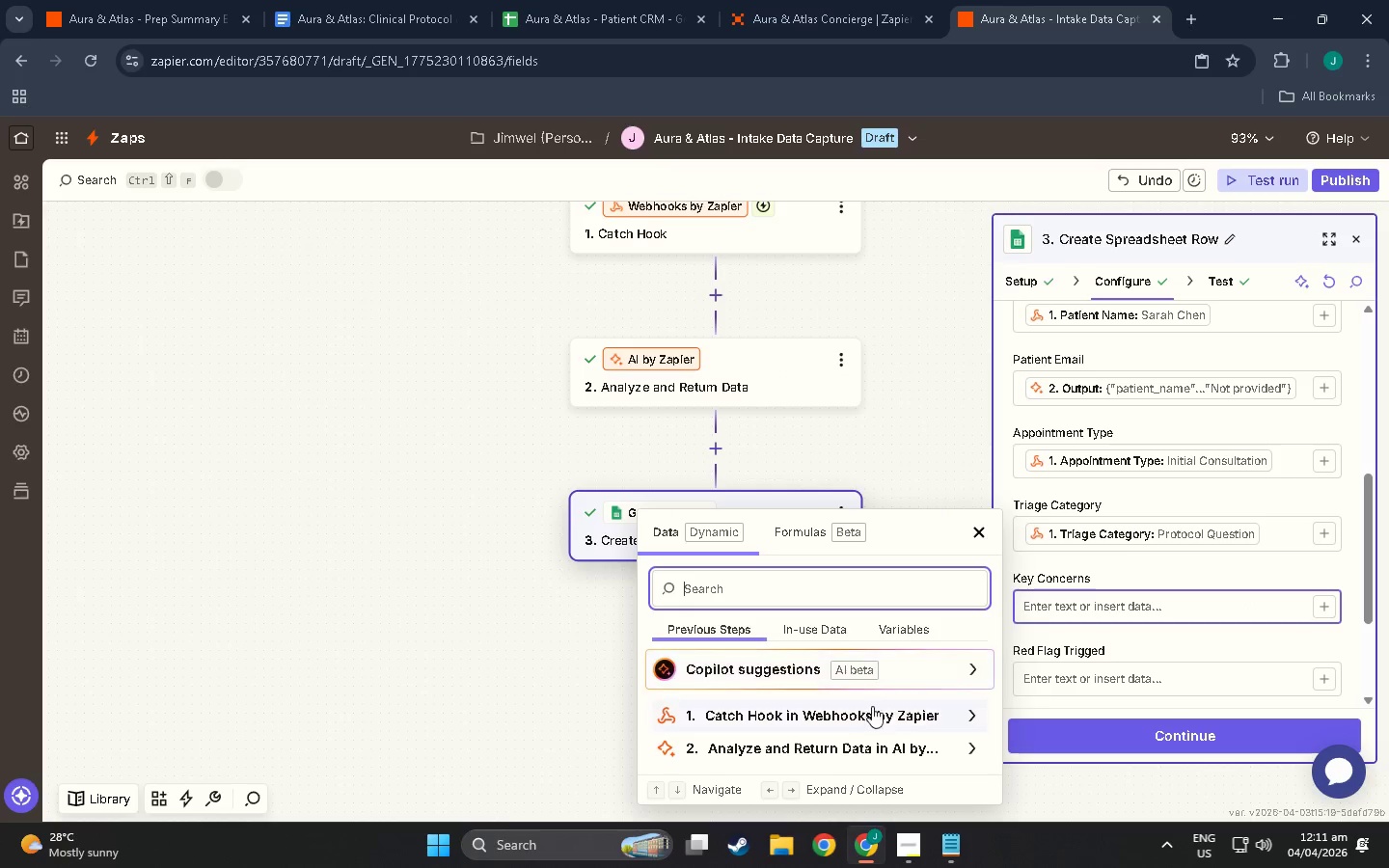 
scroll: coordinate [882, 713], scroll_direction: down, amount: 4.0
 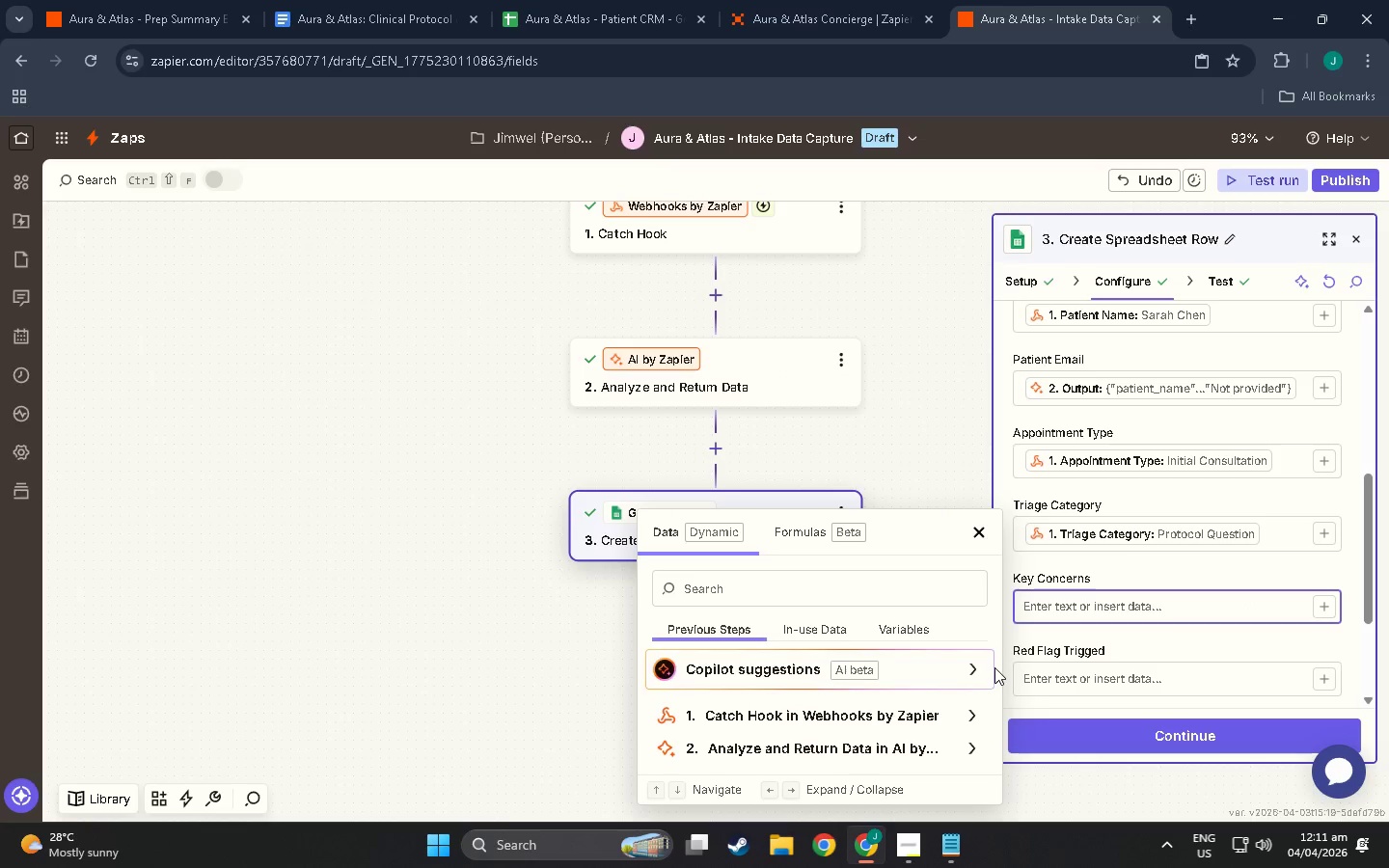 
double_click([976, 671])
 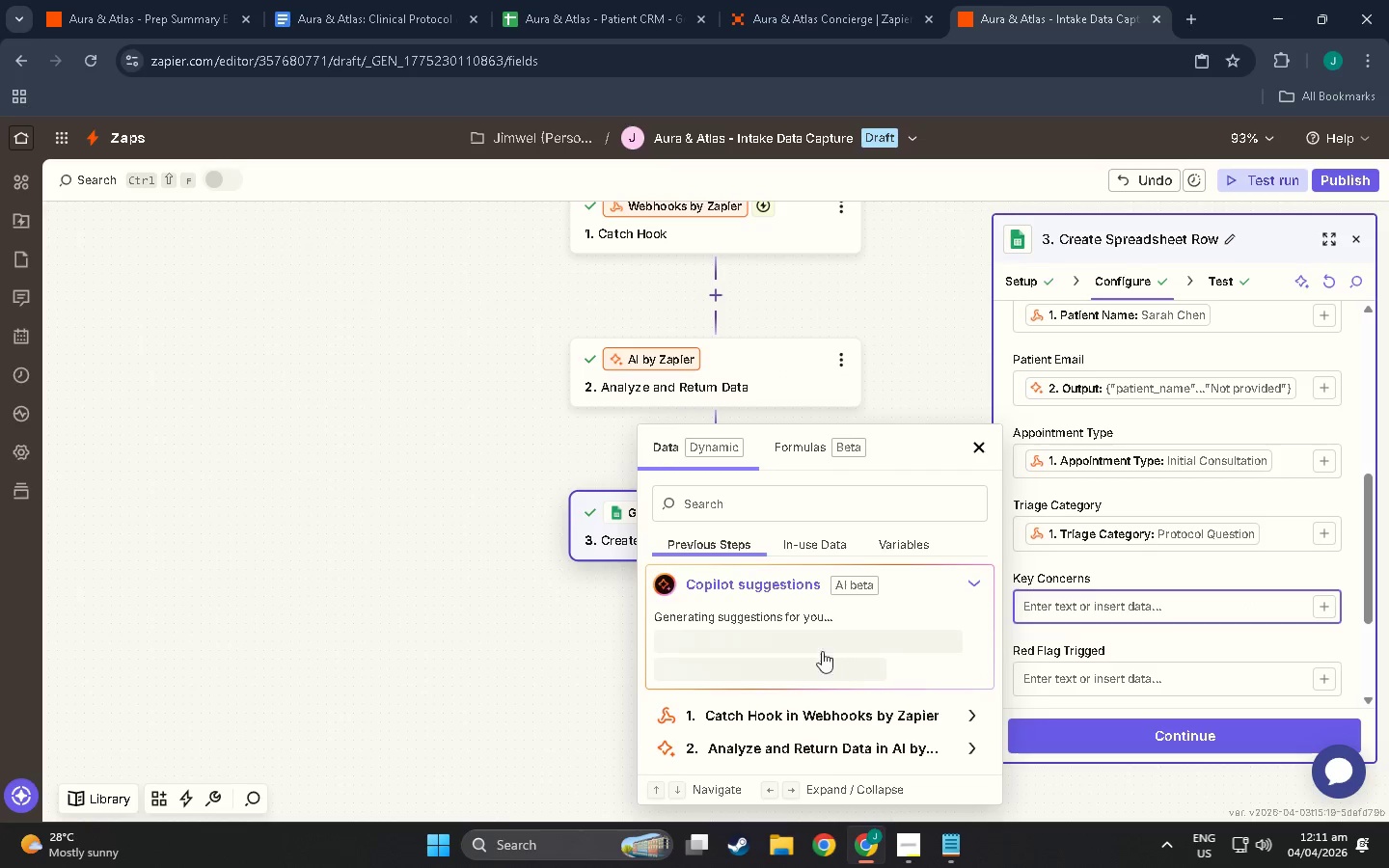 
scroll: coordinate [812, 642], scroll_direction: down, amount: 3.0
 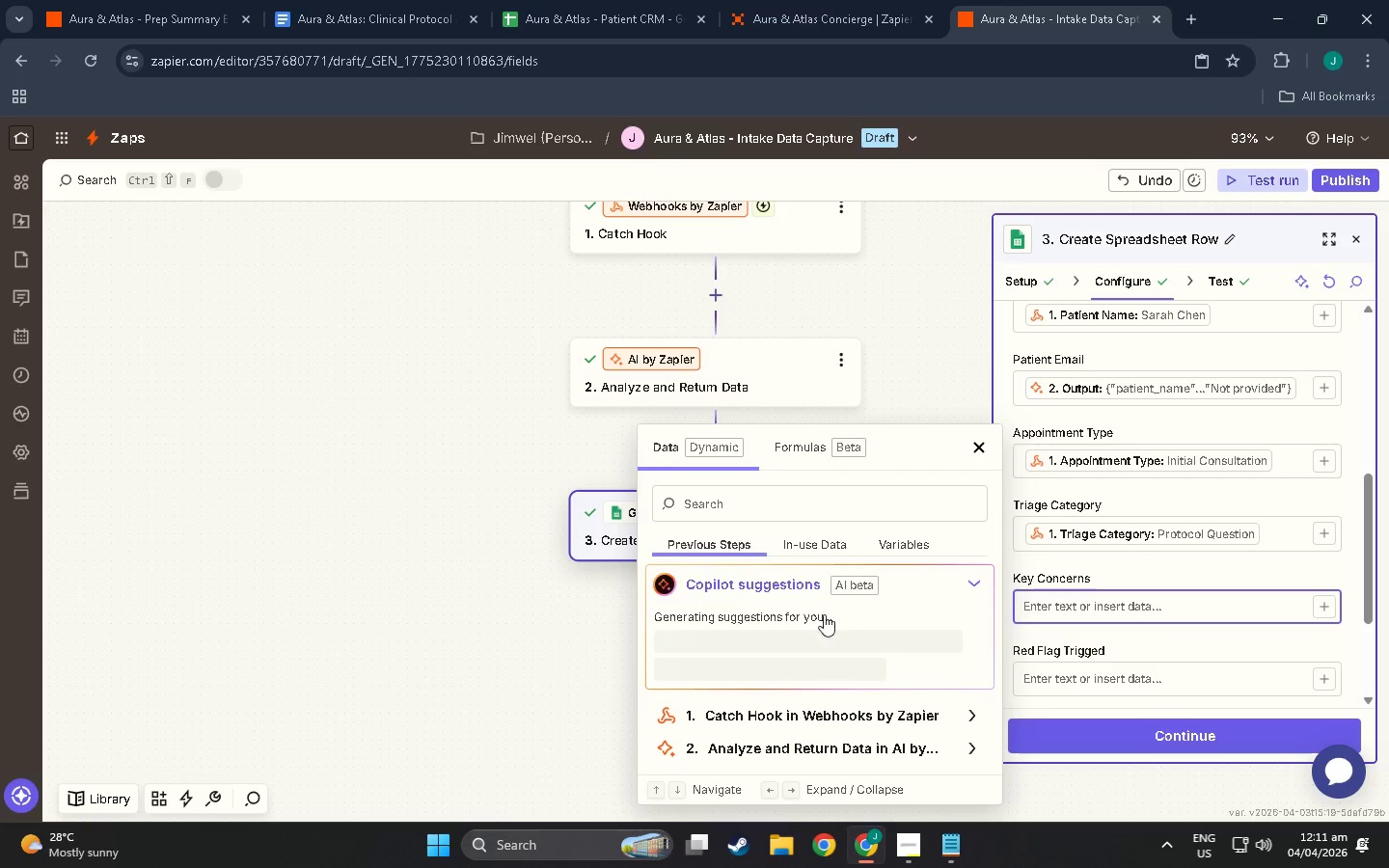 
left_click([945, 743])
 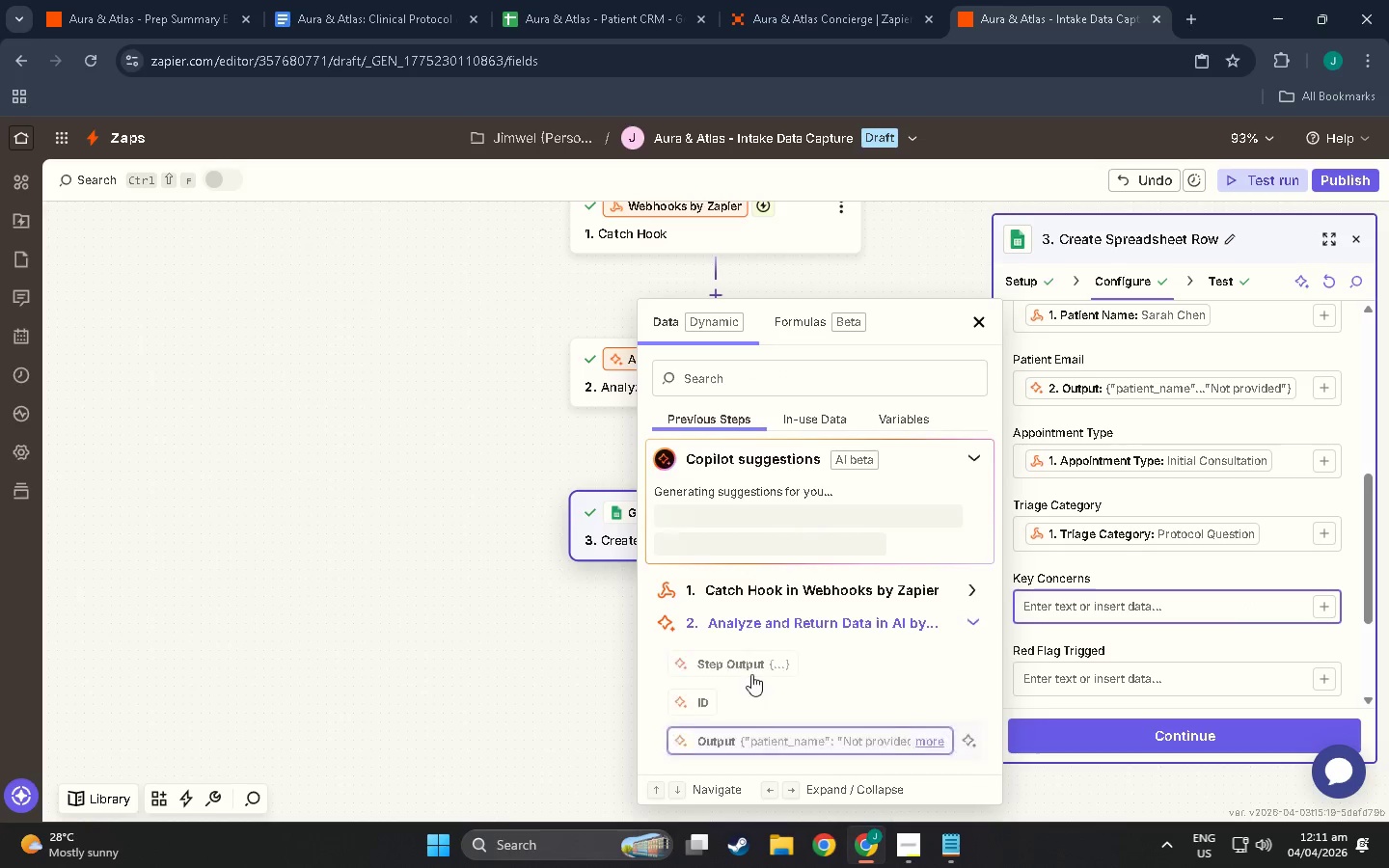 
scroll: coordinate [722, 657], scroll_direction: down, amount: 5.0
 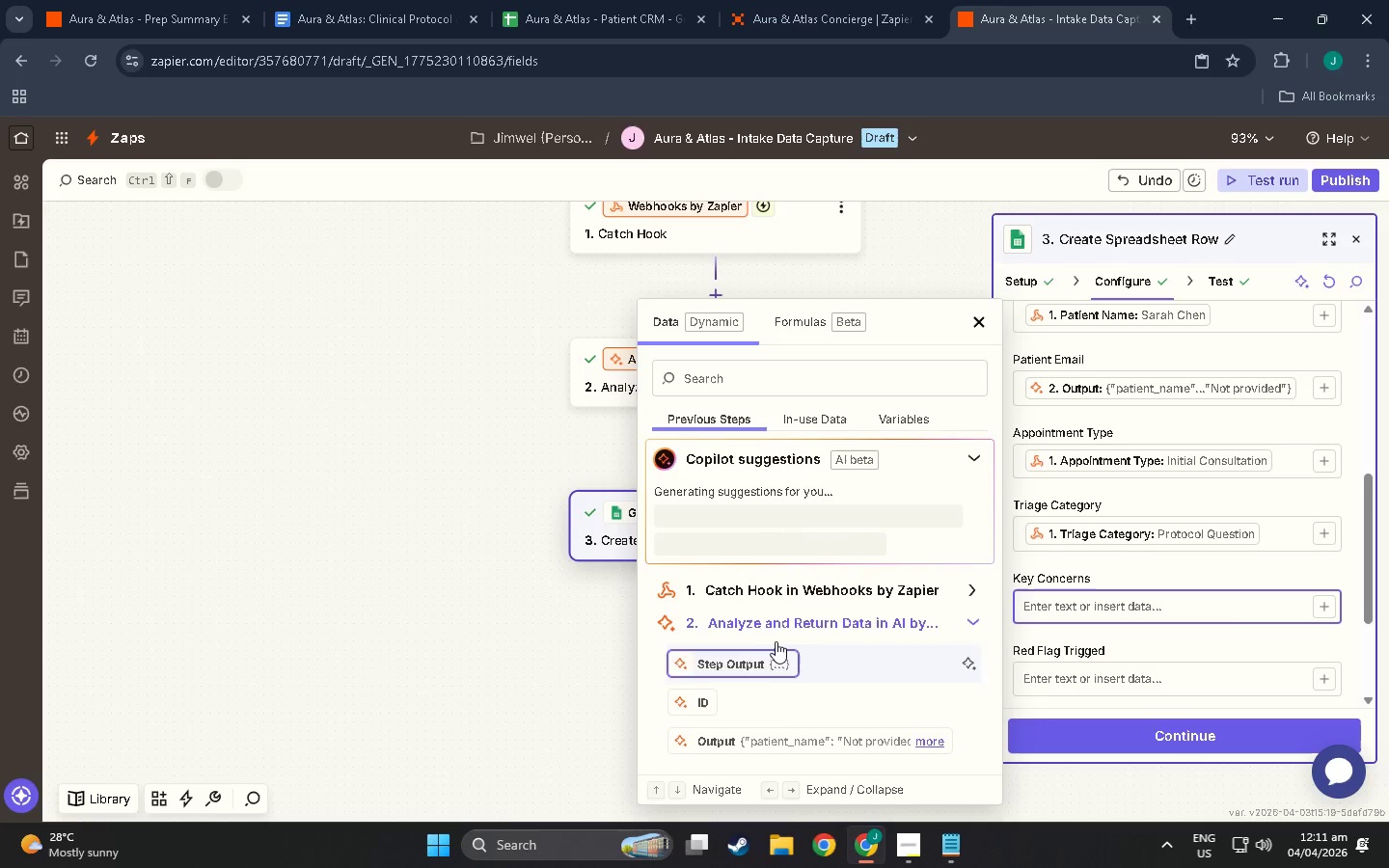 
scroll: coordinate [777, 637], scroll_direction: up, amount: 2.0
 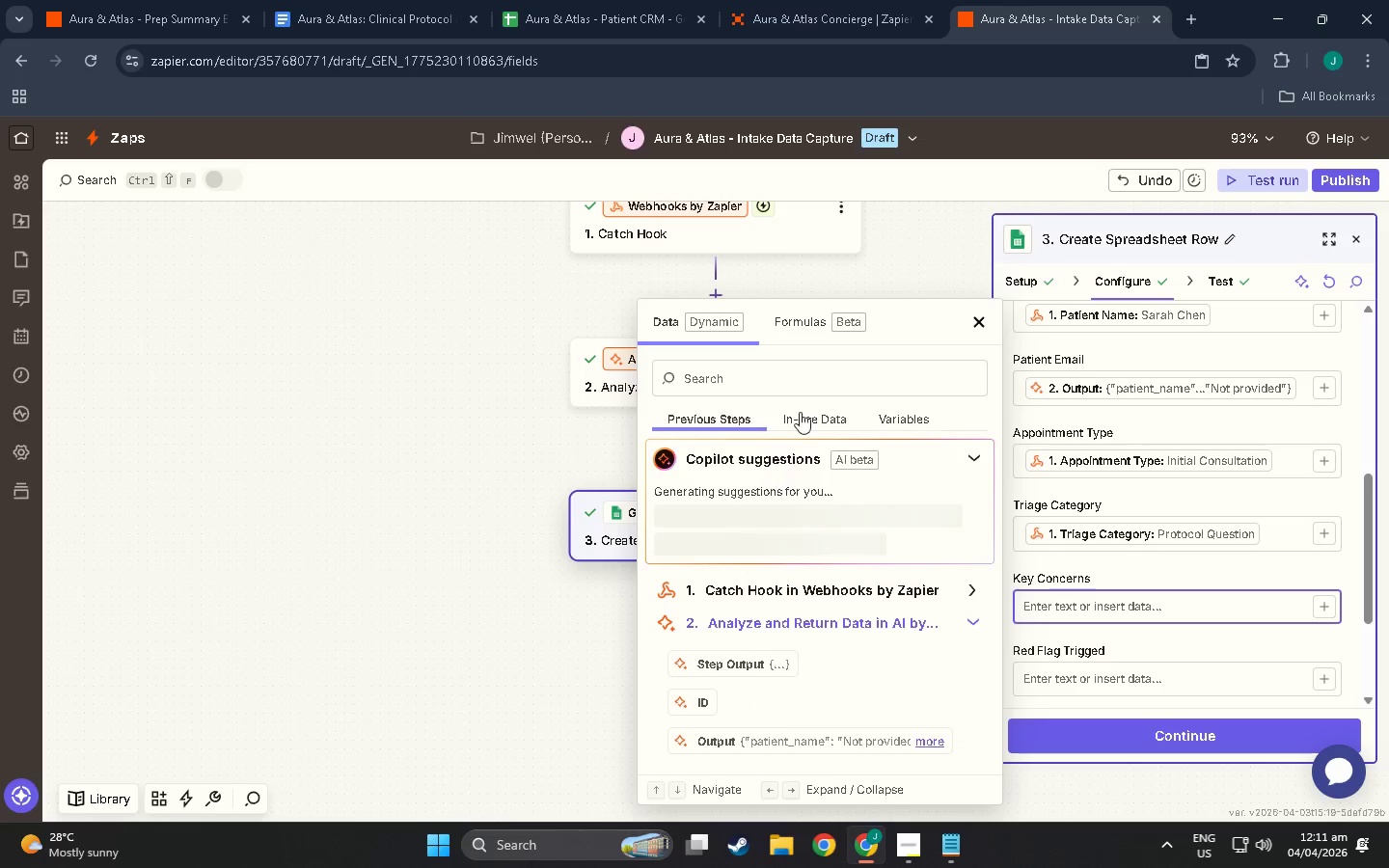 
left_click([800, 412])
 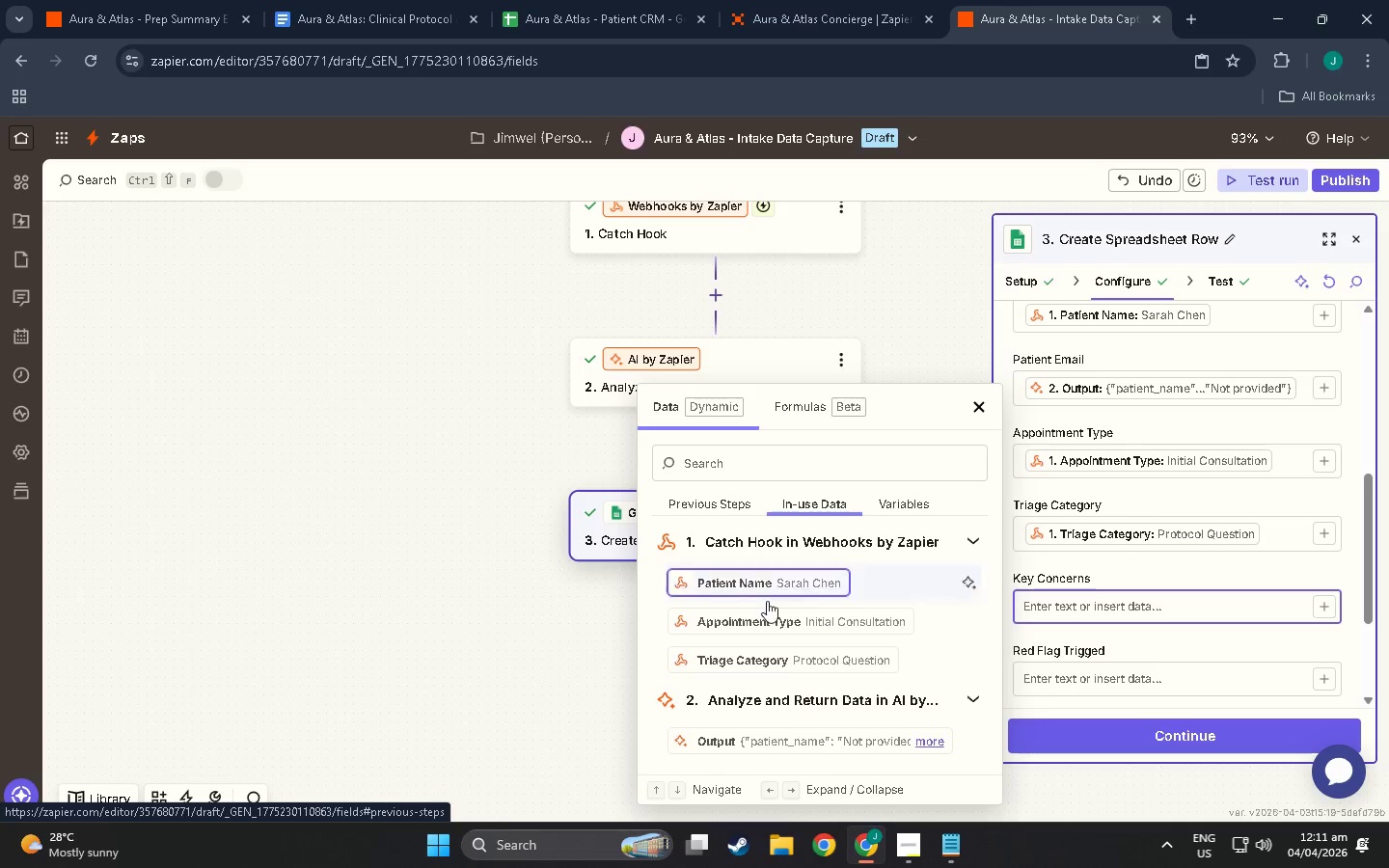 
scroll: coordinate [787, 679], scroll_direction: down, amount: 7.0
 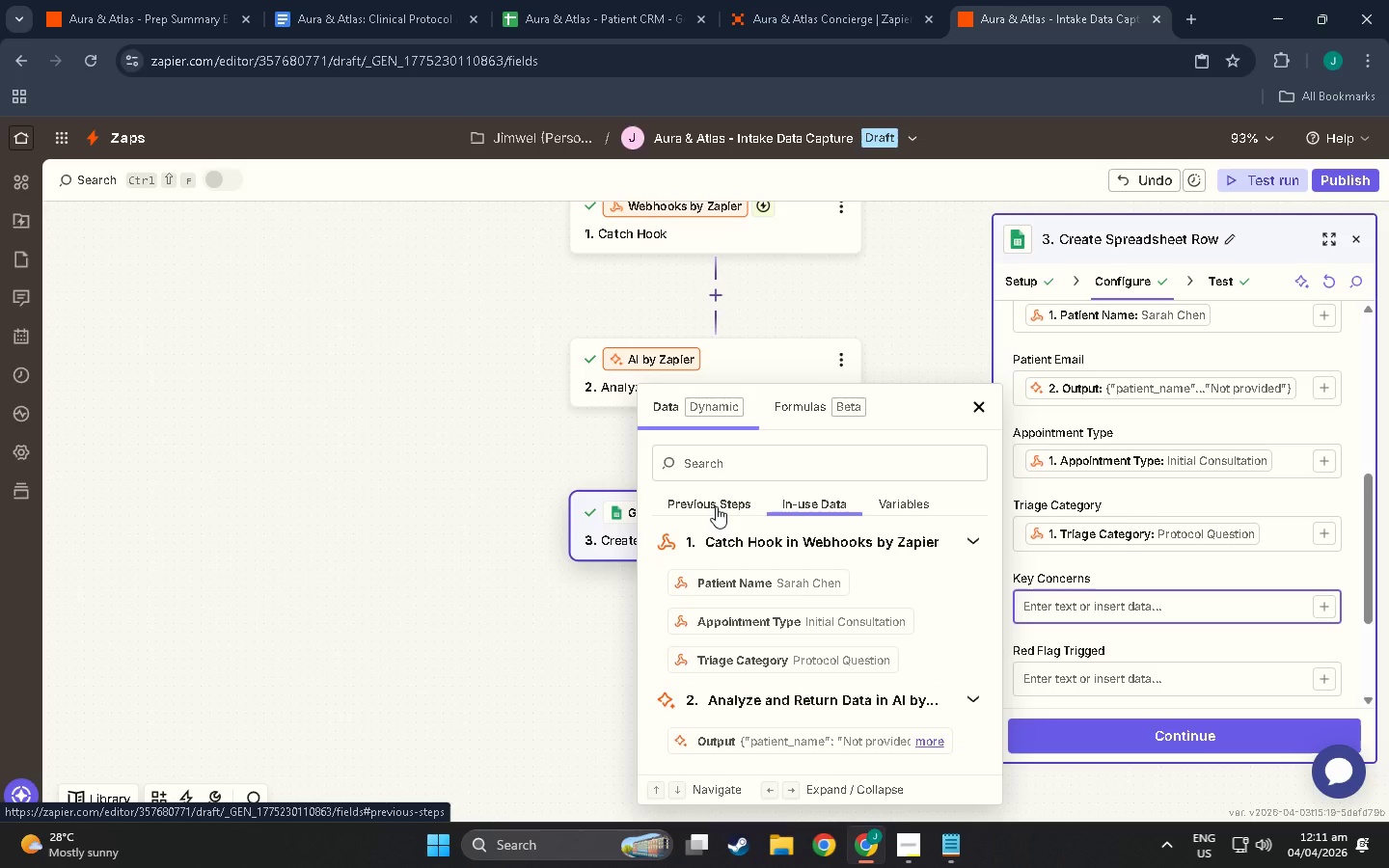 
left_click([716, 506])
 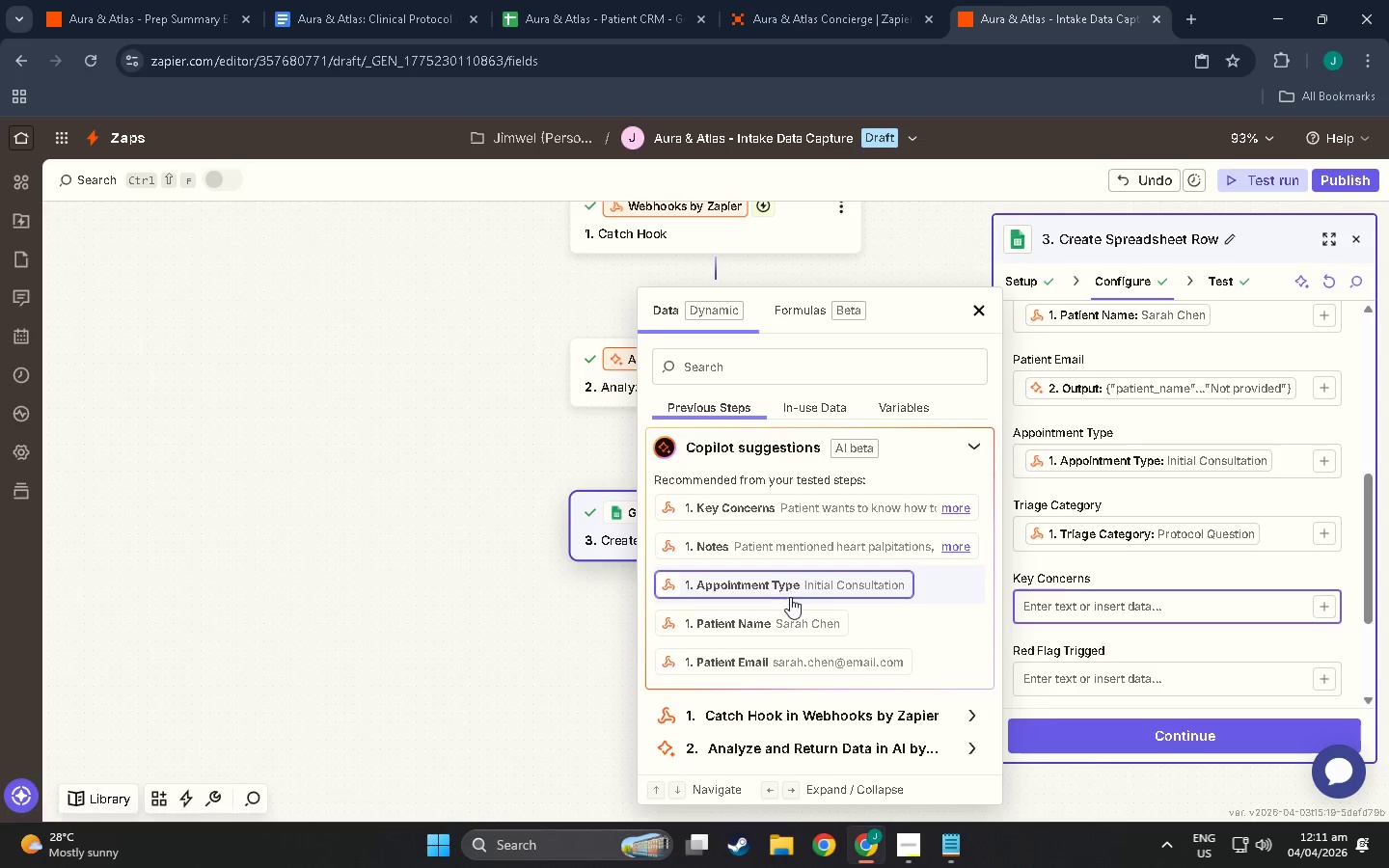 
scroll: coordinate [790, 619], scroll_direction: down, amount: 3.0
 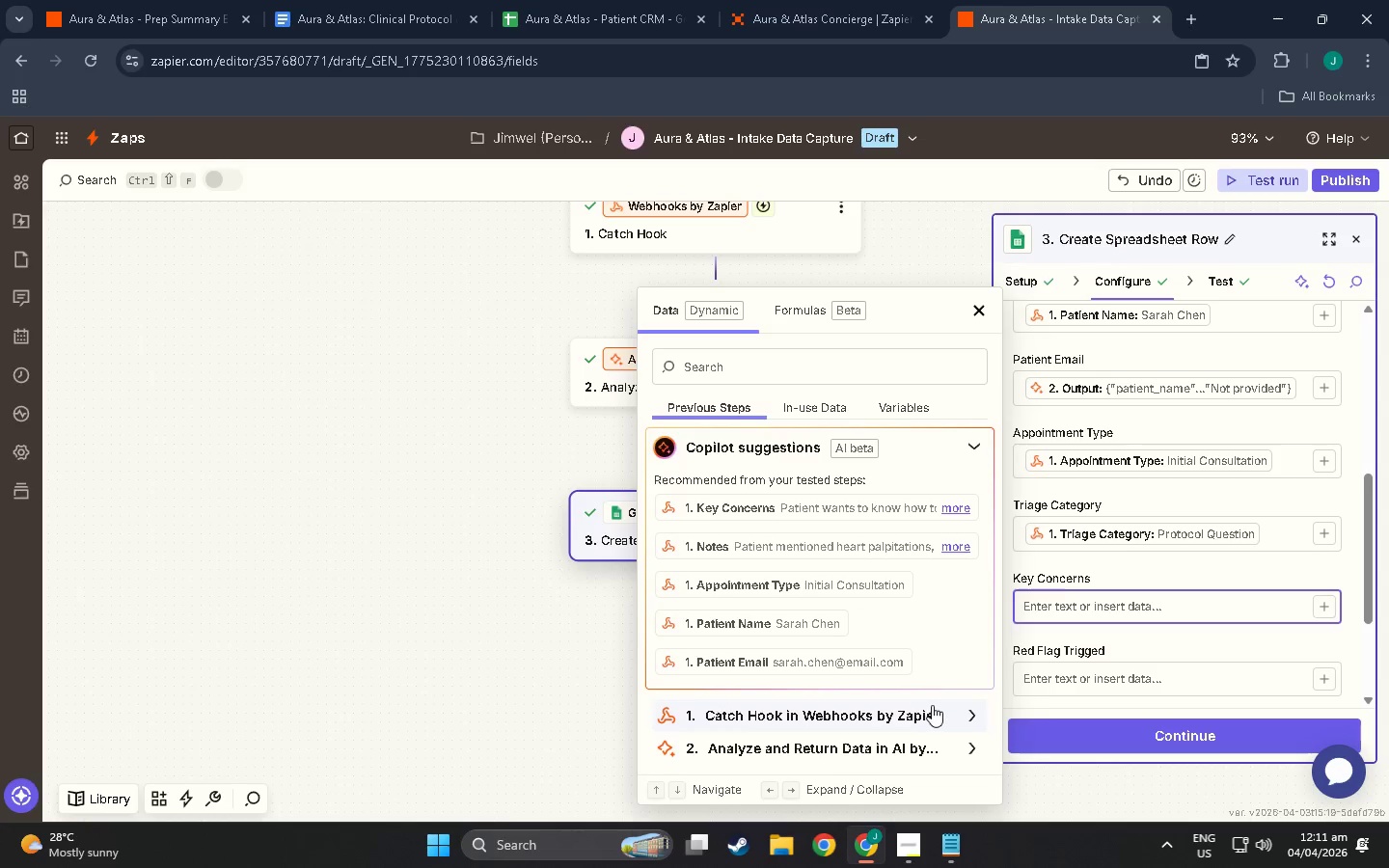 
left_click([946, 710])
 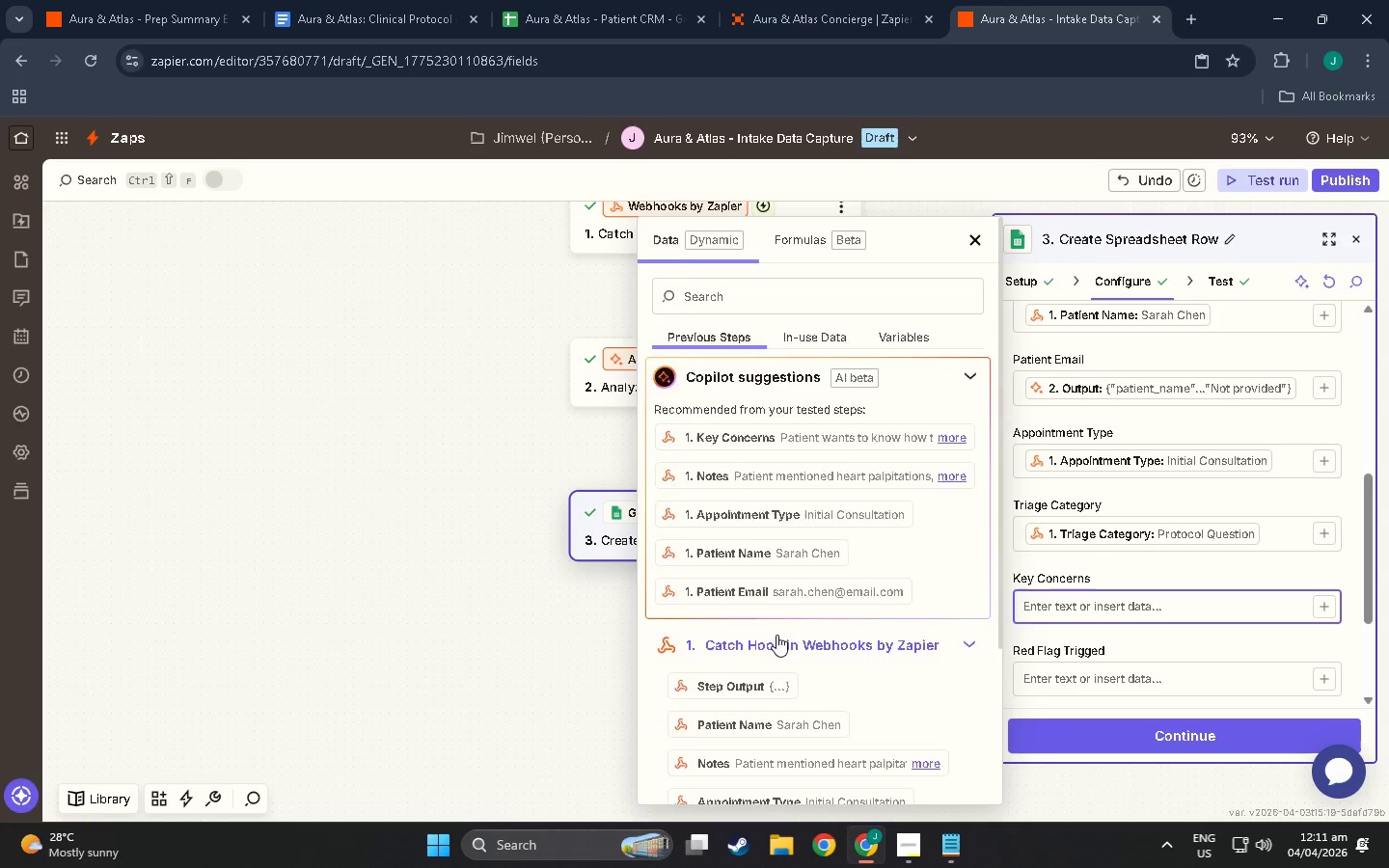 
scroll: coordinate [812, 667], scroll_direction: down, amount: 7.0
 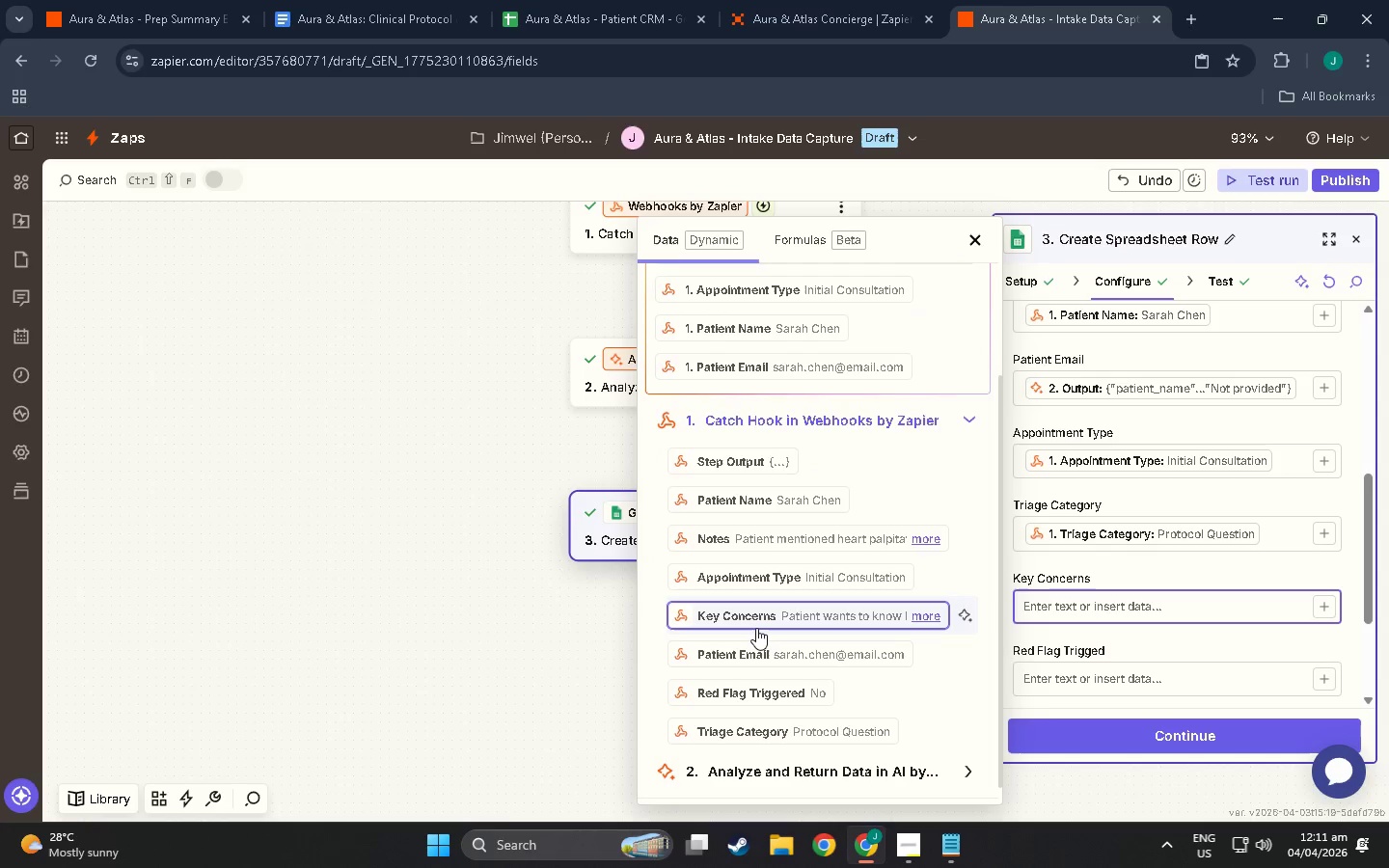 
left_click([756, 628])
 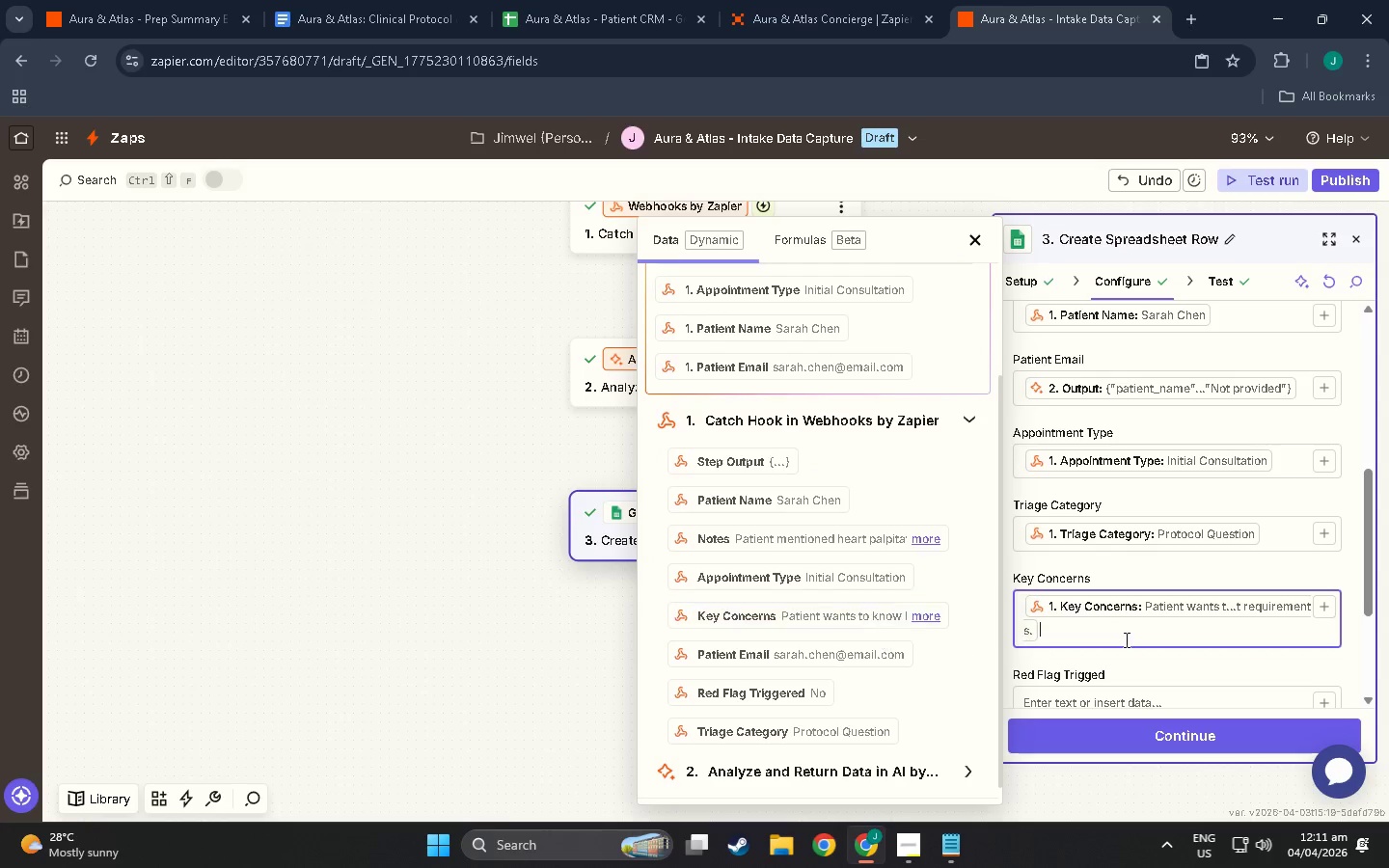 
scroll: coordinate [1128, 638], scroll_direction: down, amount: 3.0
 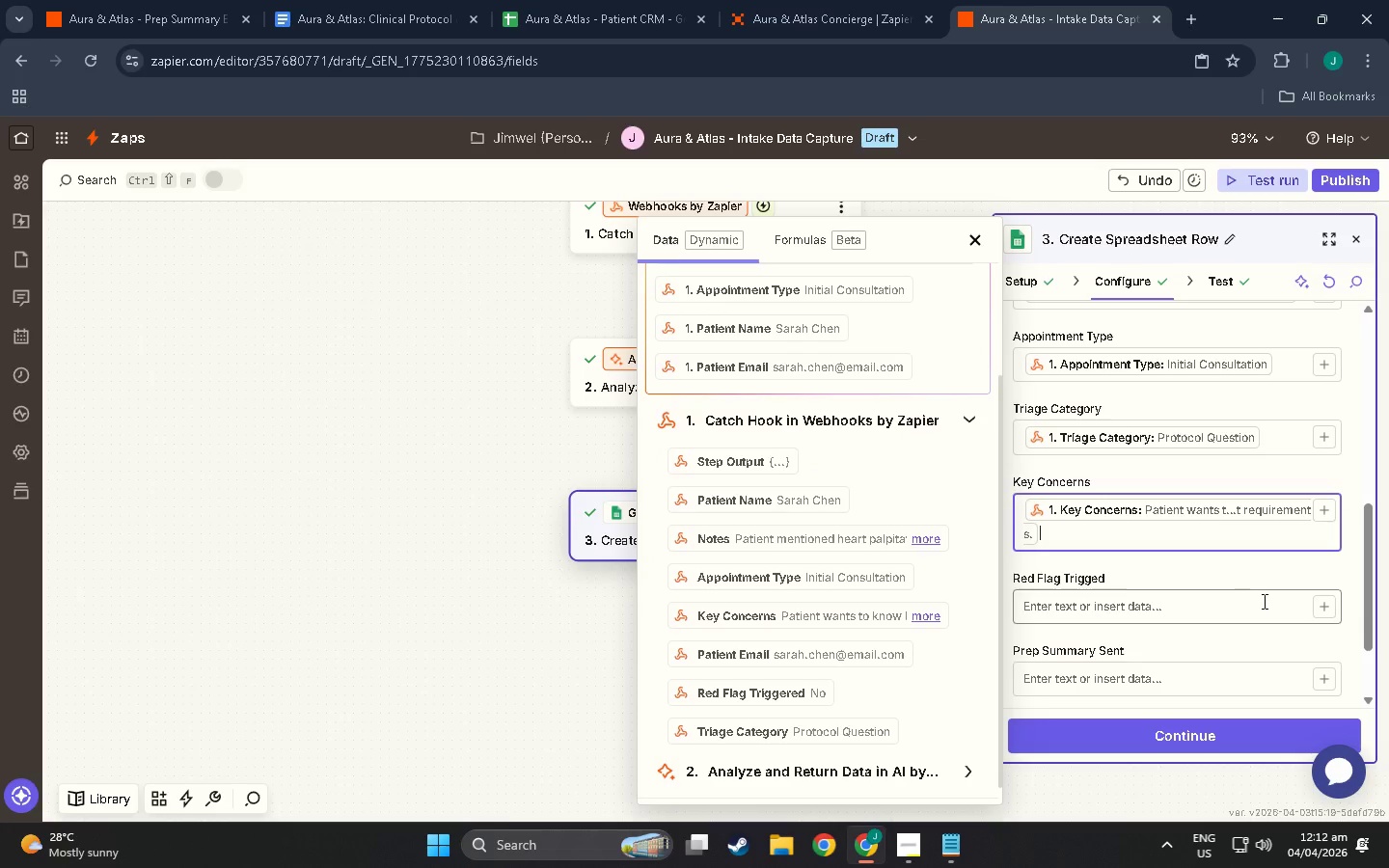 
left_click([1329, 606])
 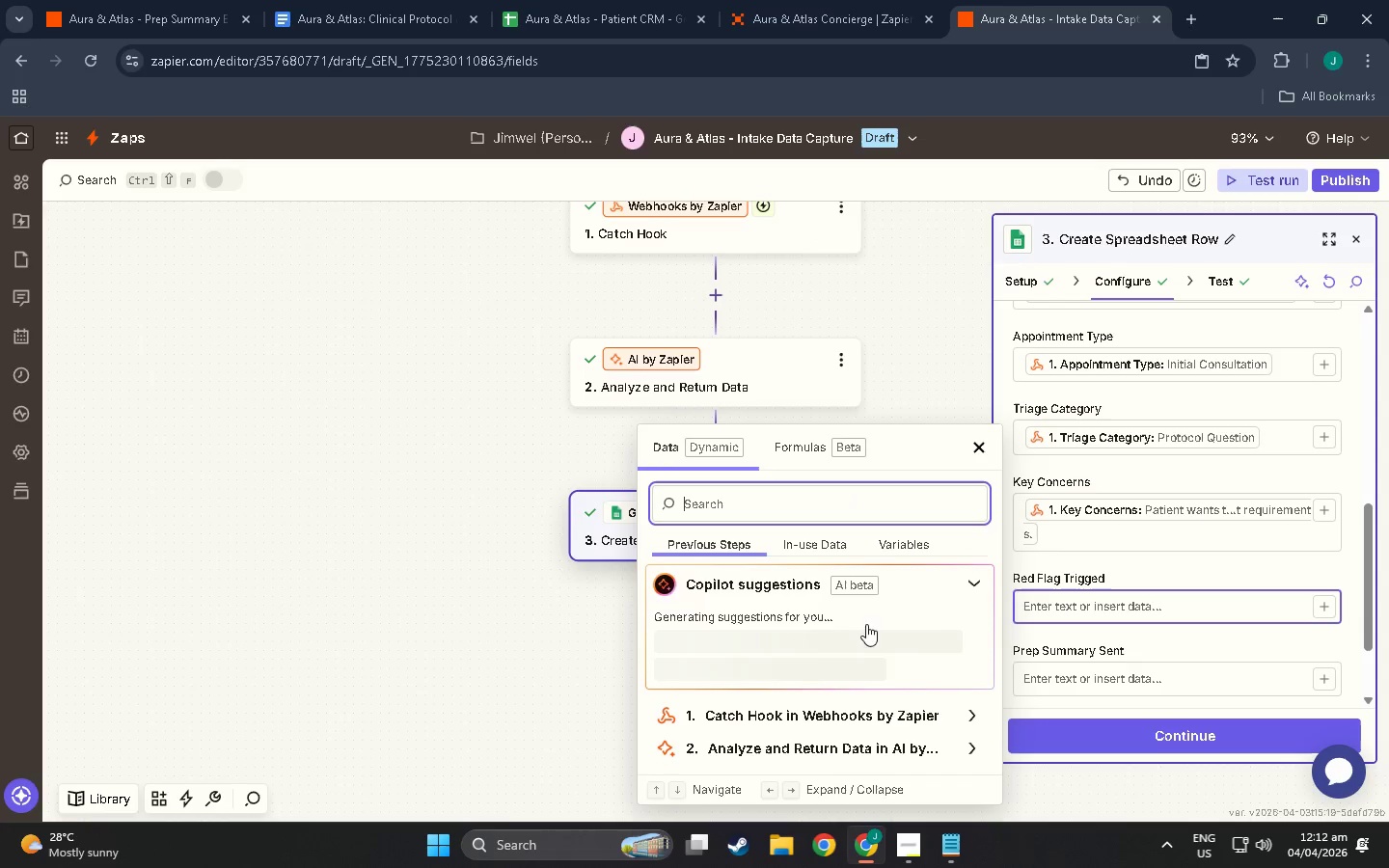 
left_click([792, 717])
 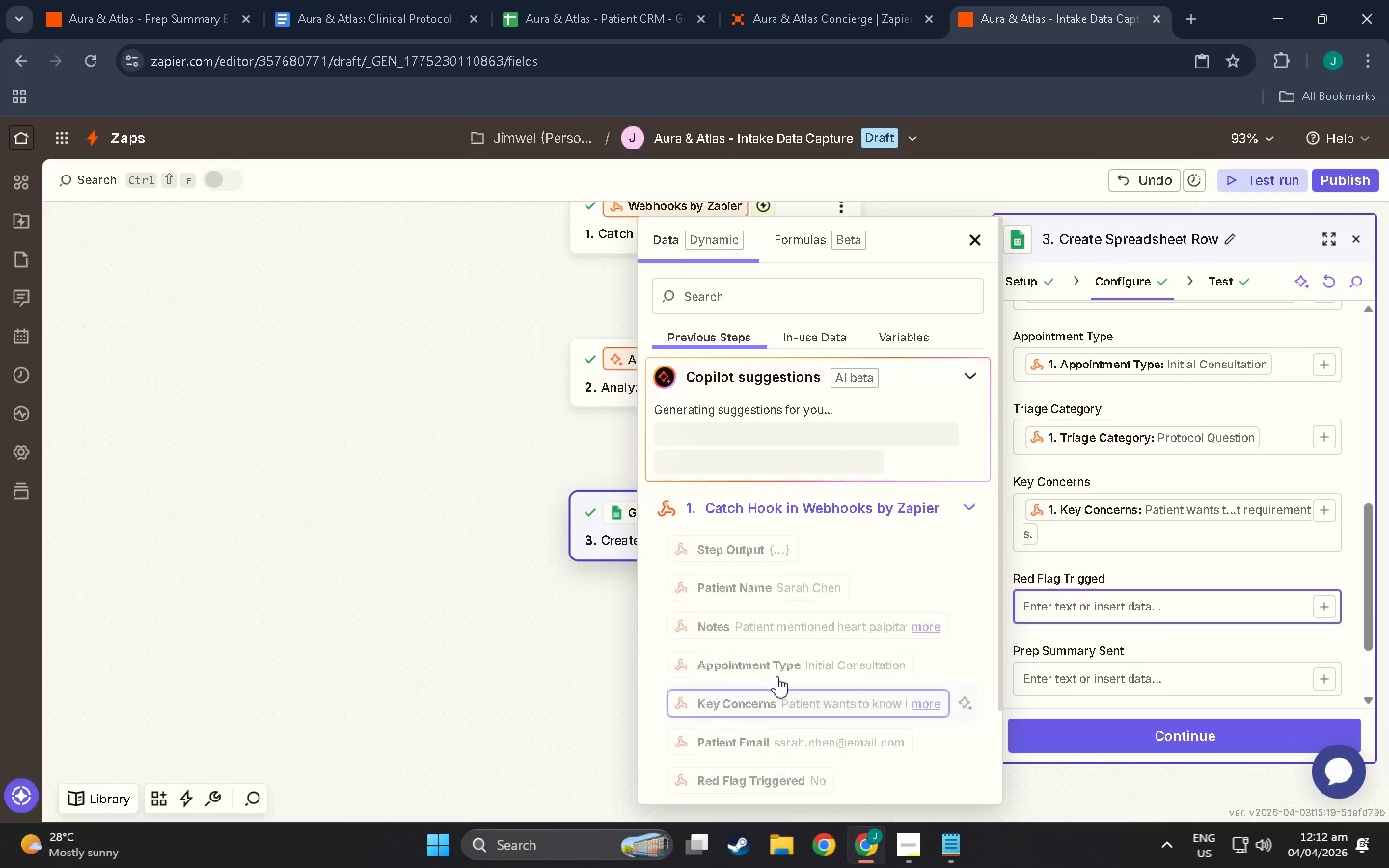 
scroll: coordinate [799, 628], scroll_direction: down, amount: 10.0
 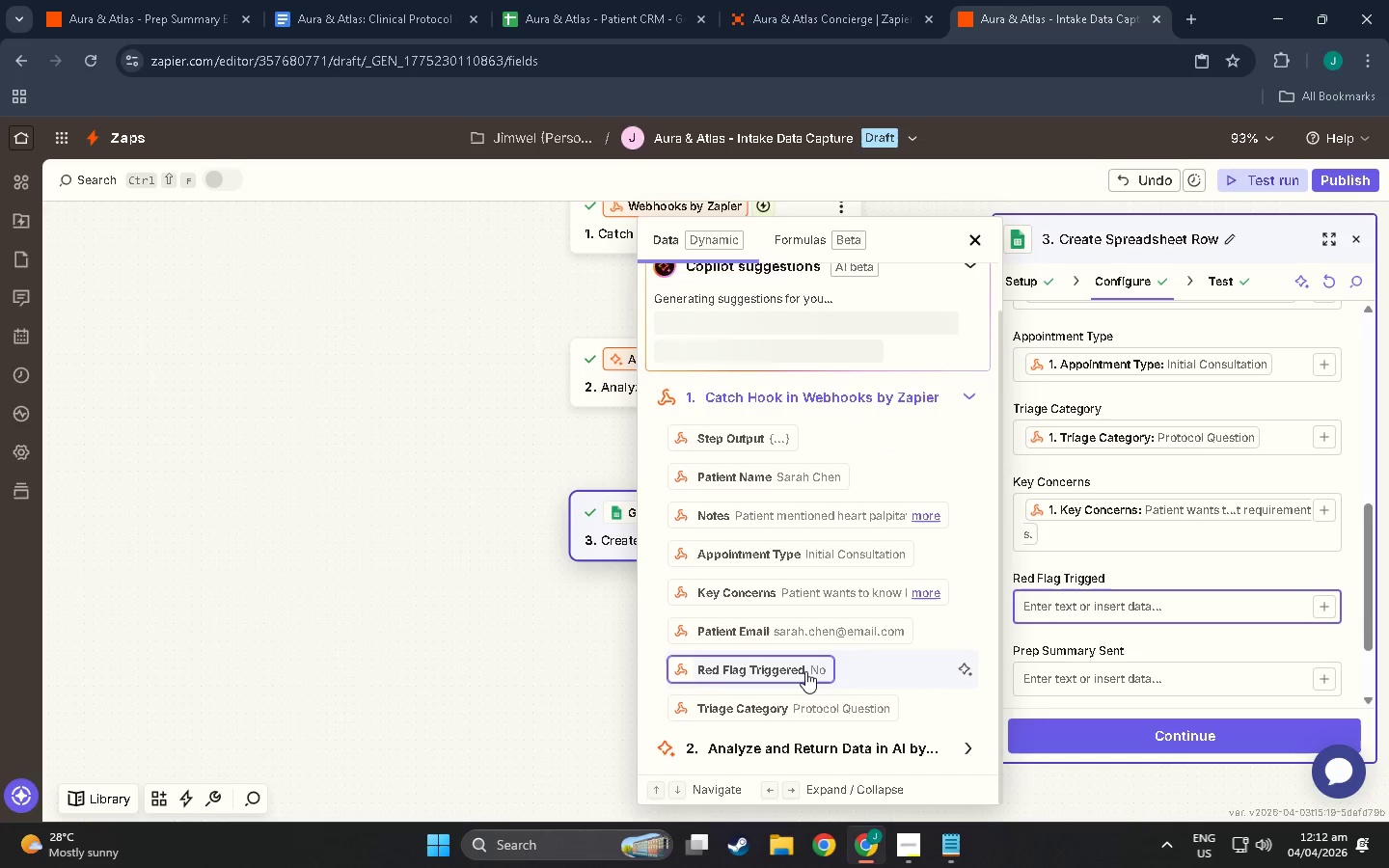 
left_click([805, 671])
 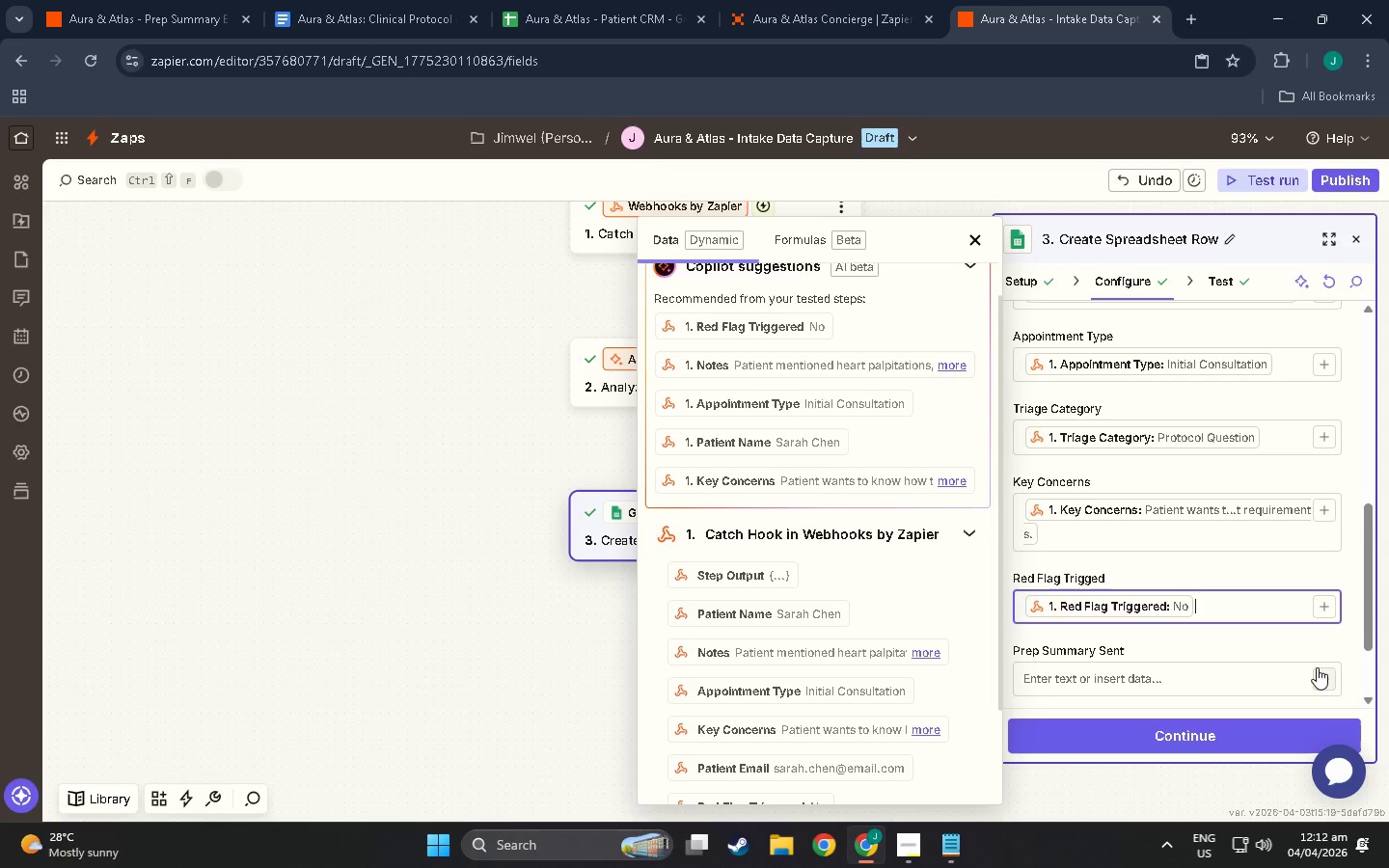 
left_click([1318, 667])
 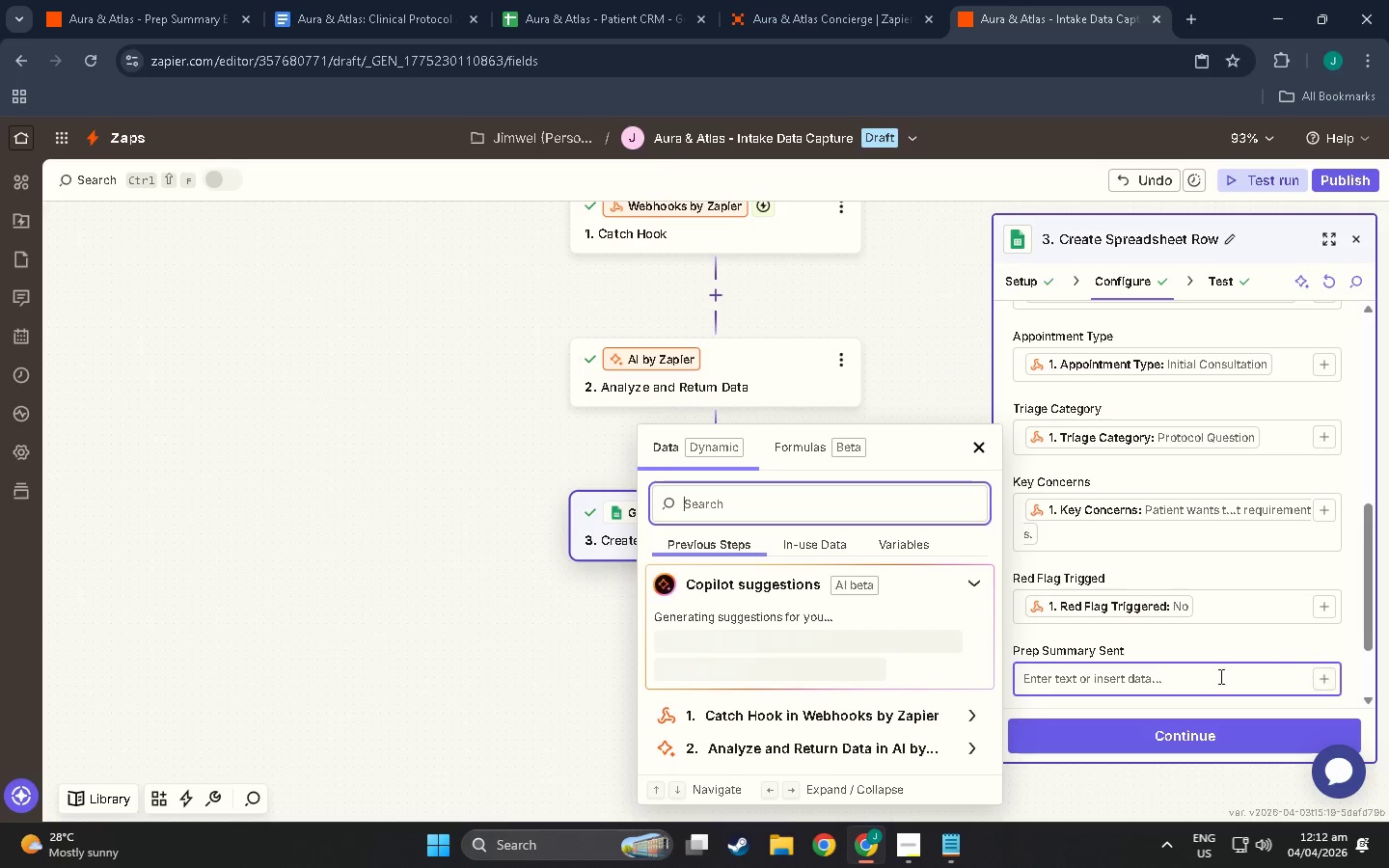 
left_click([839, 717])
 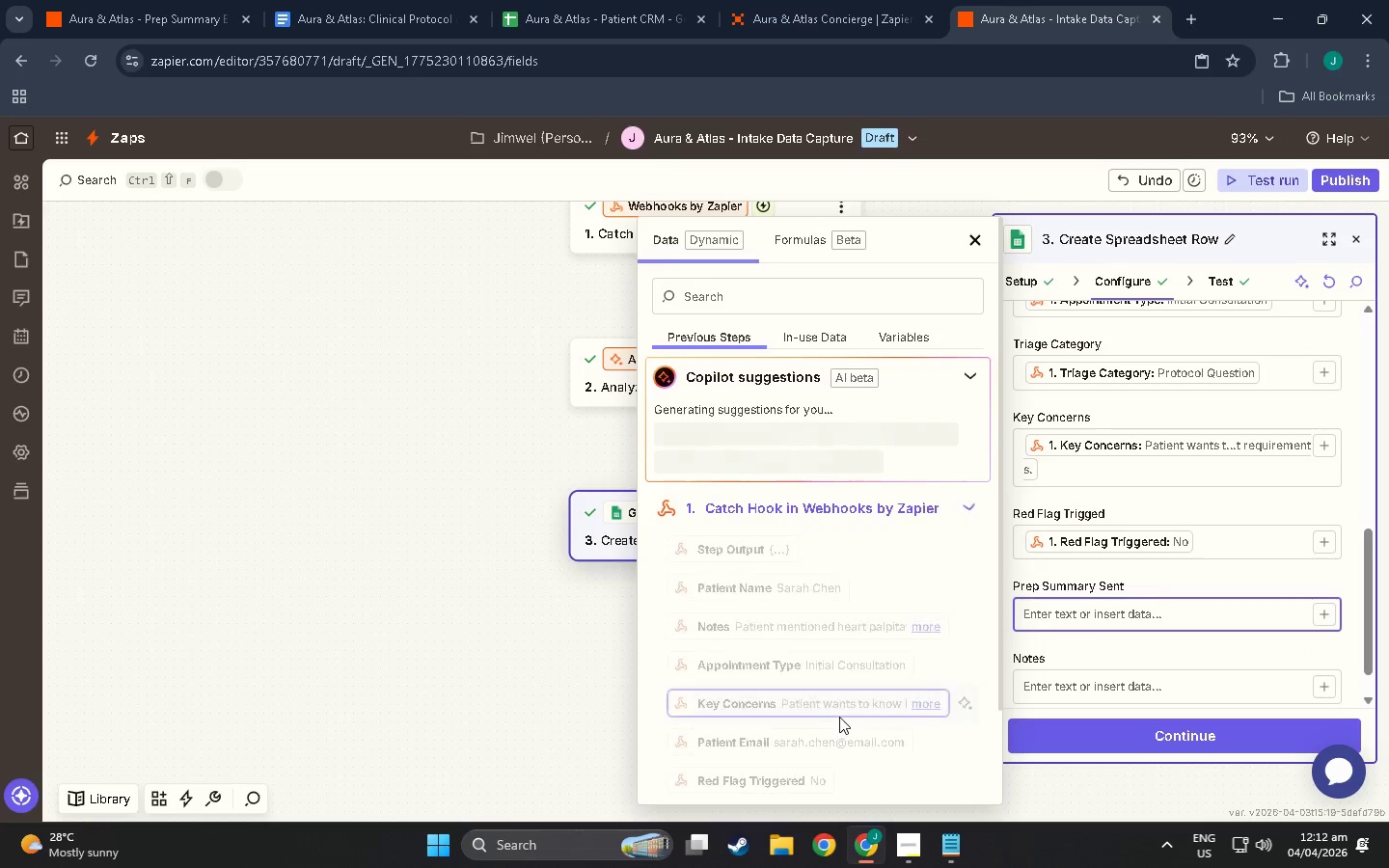 
scroll: coordinate [773, 673], scroll_direction: down, amount: 18.0
 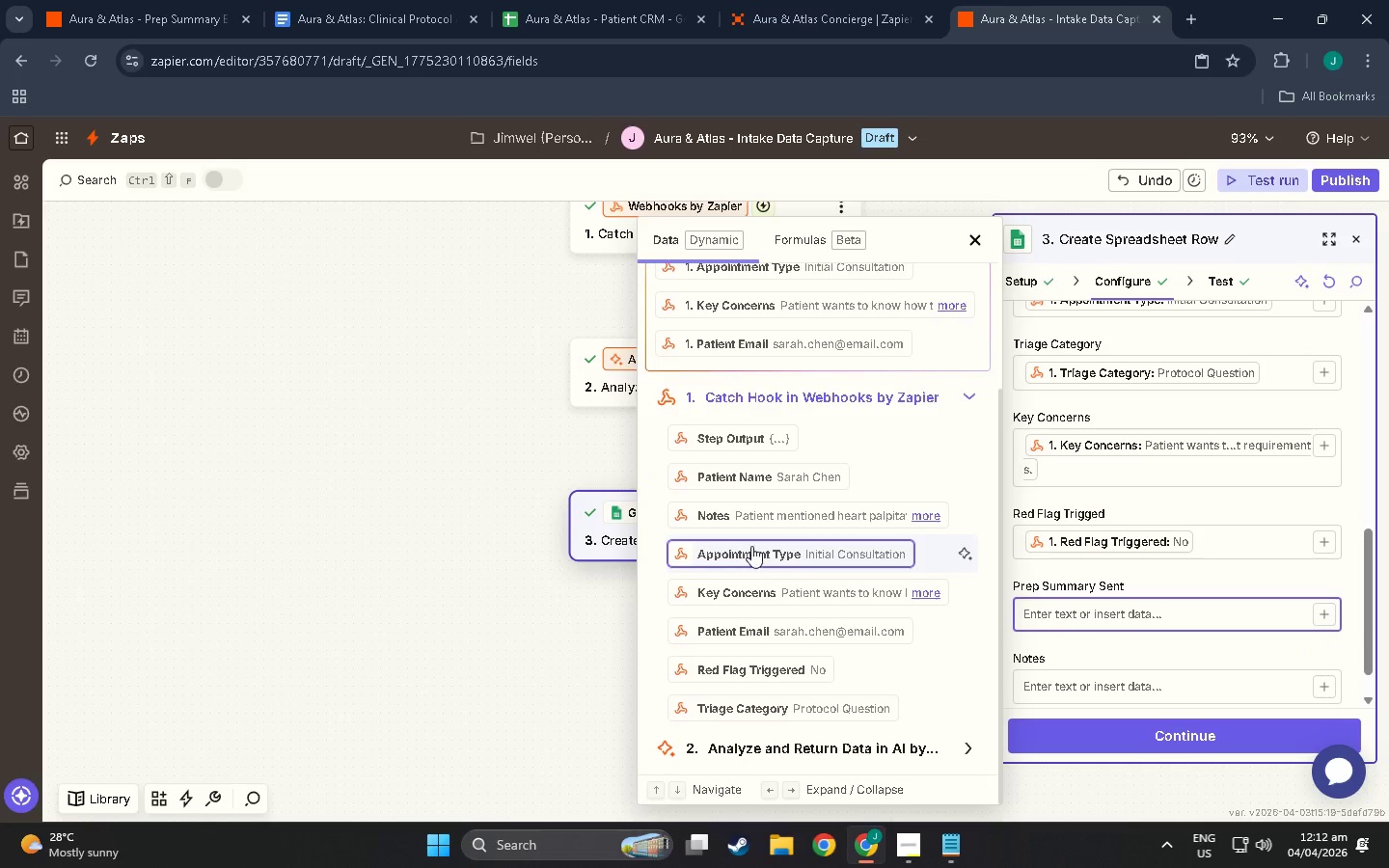 
scroll: coordinate [759, 532], scroll_direction: up, amount: 3.0
 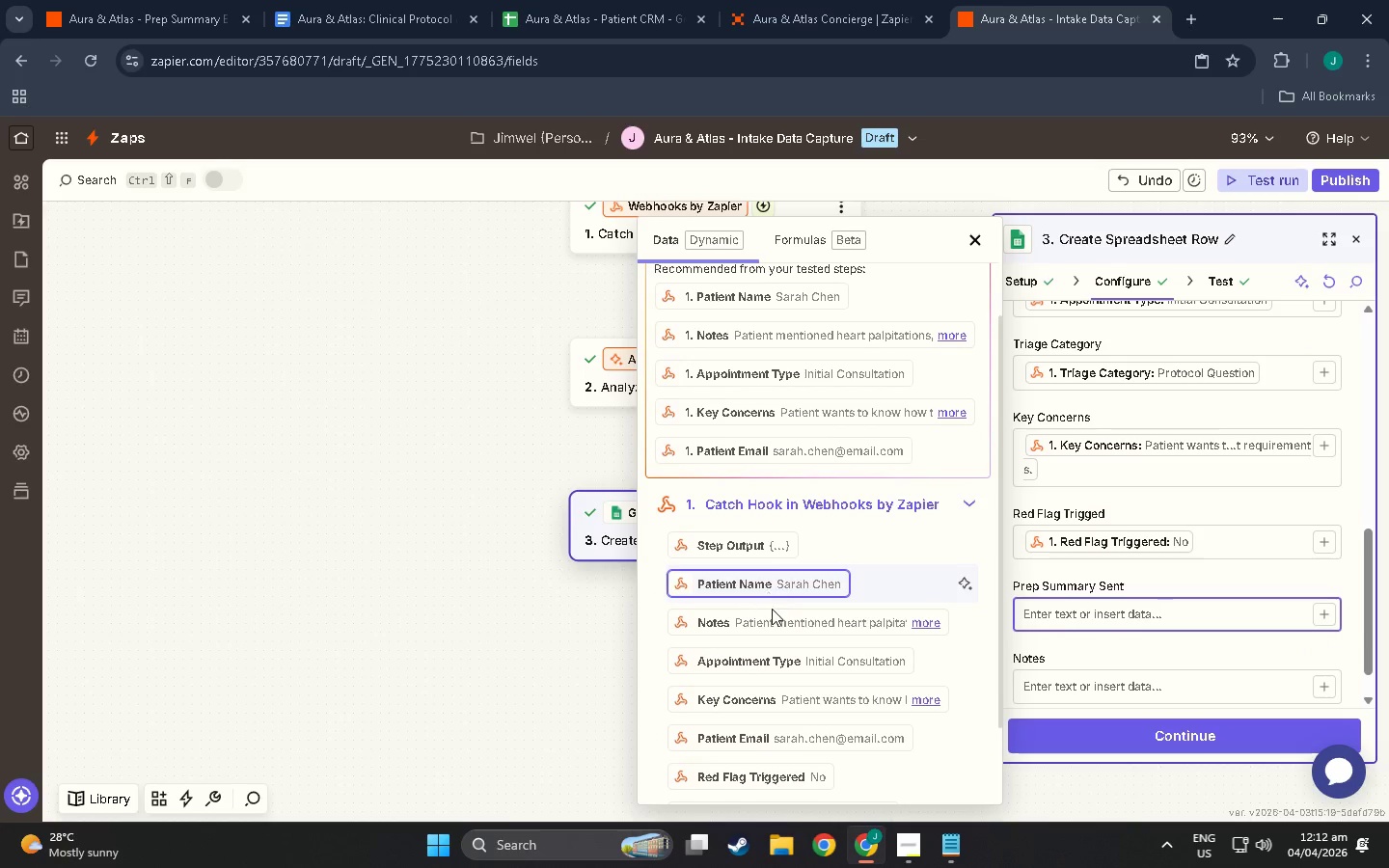 
scroll: coordinate [776, 637], scroll_direction: down, amount: 4.0
 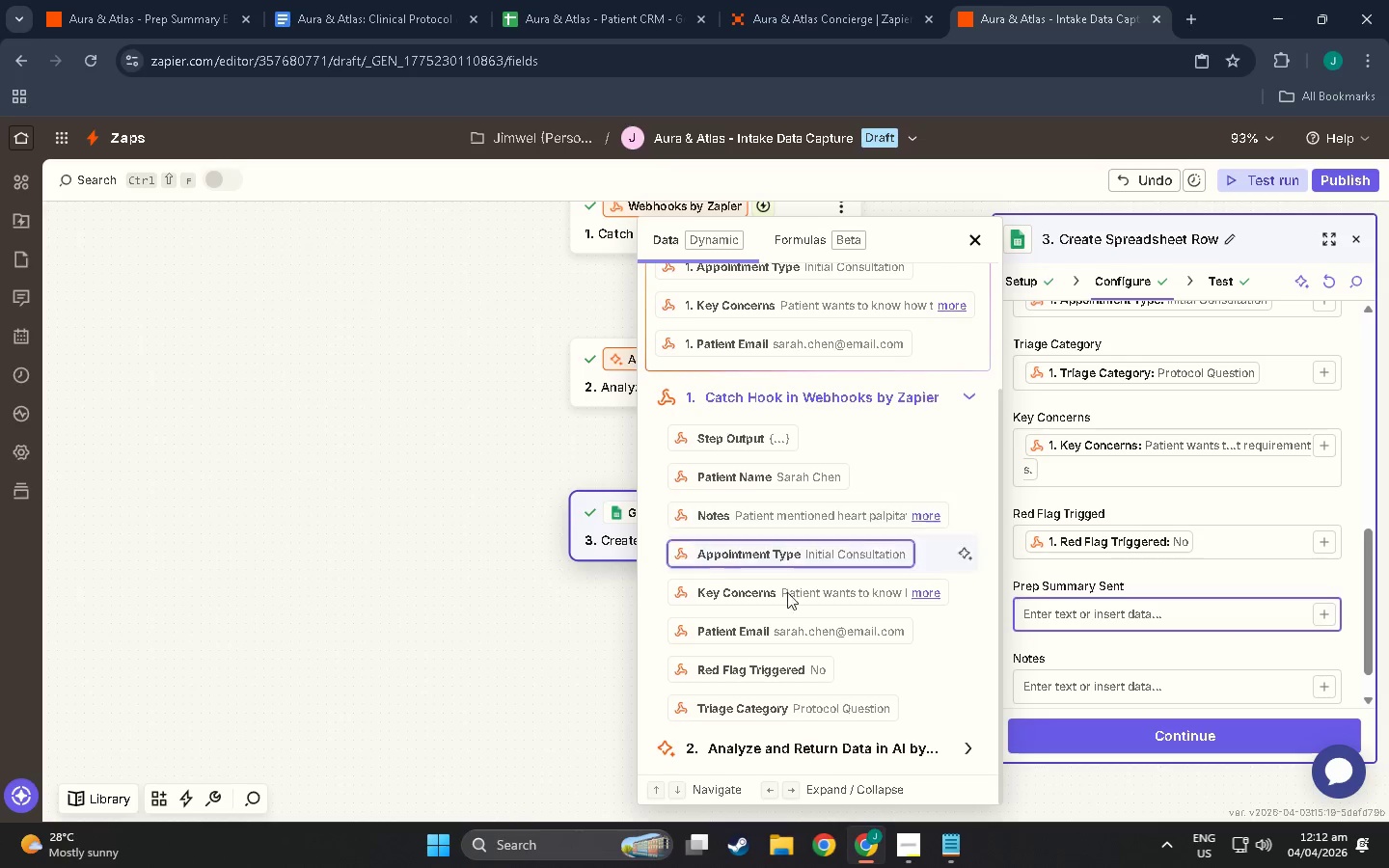 
left_click([821, 744])
 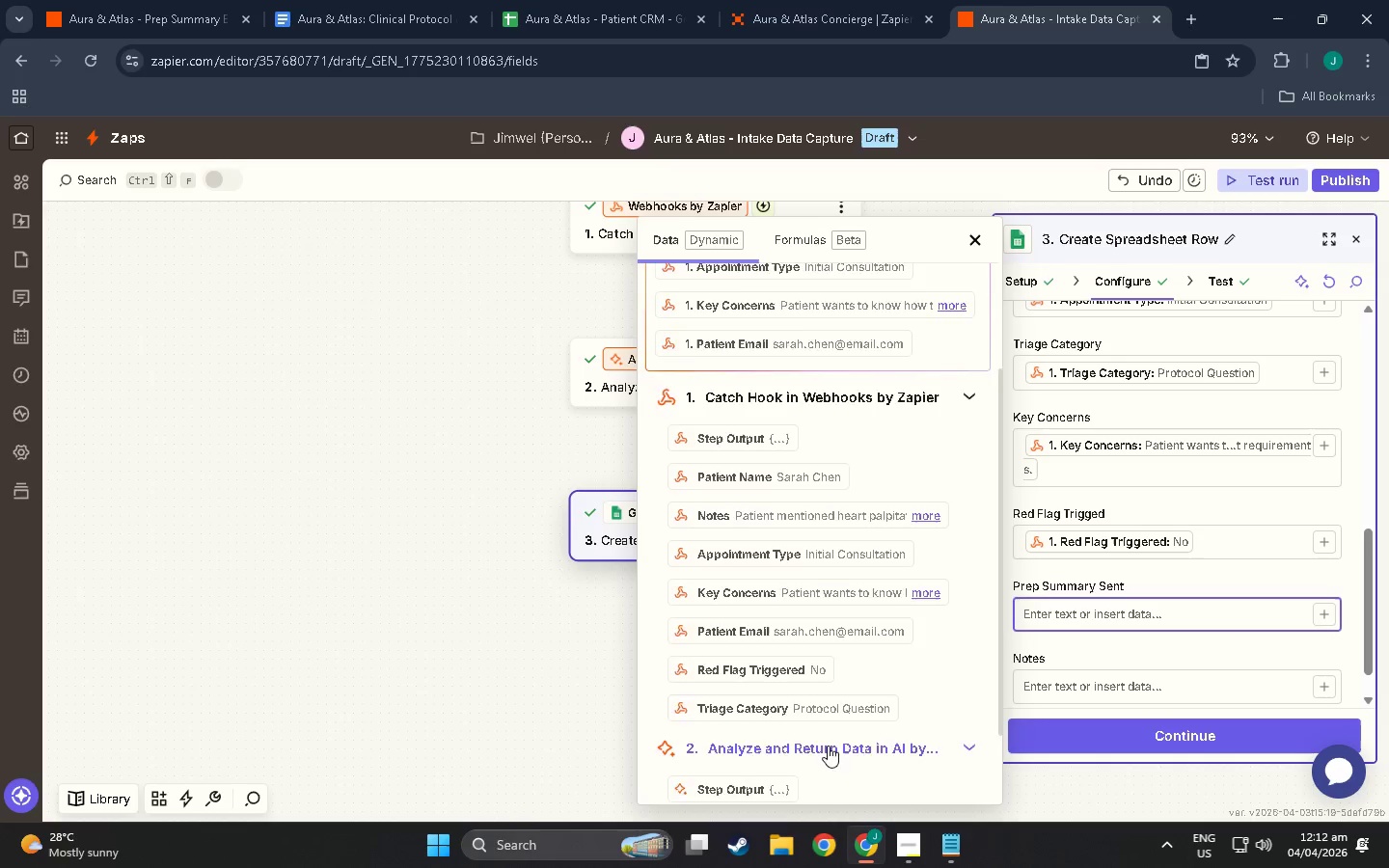 
scroll: coordinate [769, 744], scroll_direction: down, amount: 11.0
 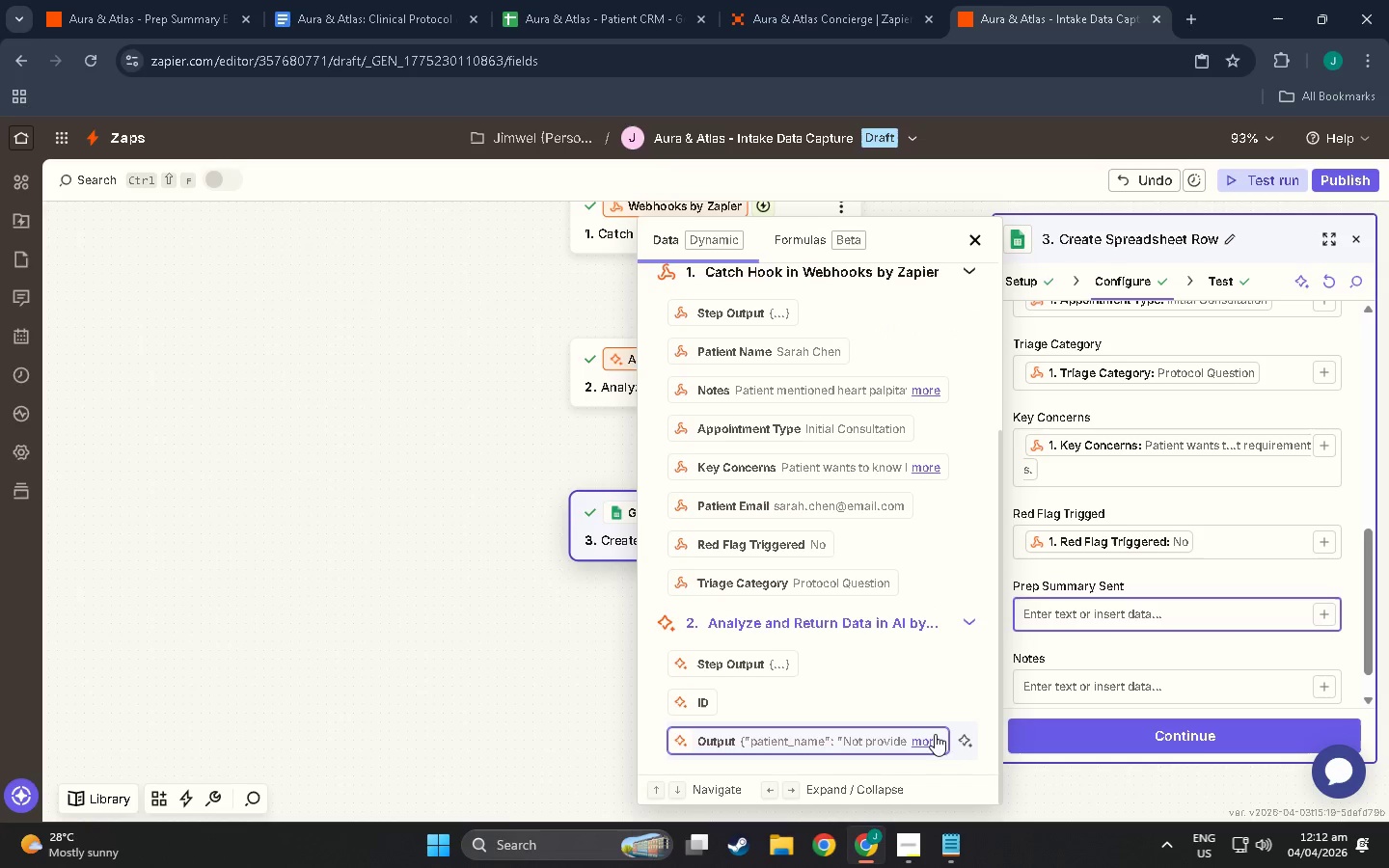 
left_click([933, 739])
 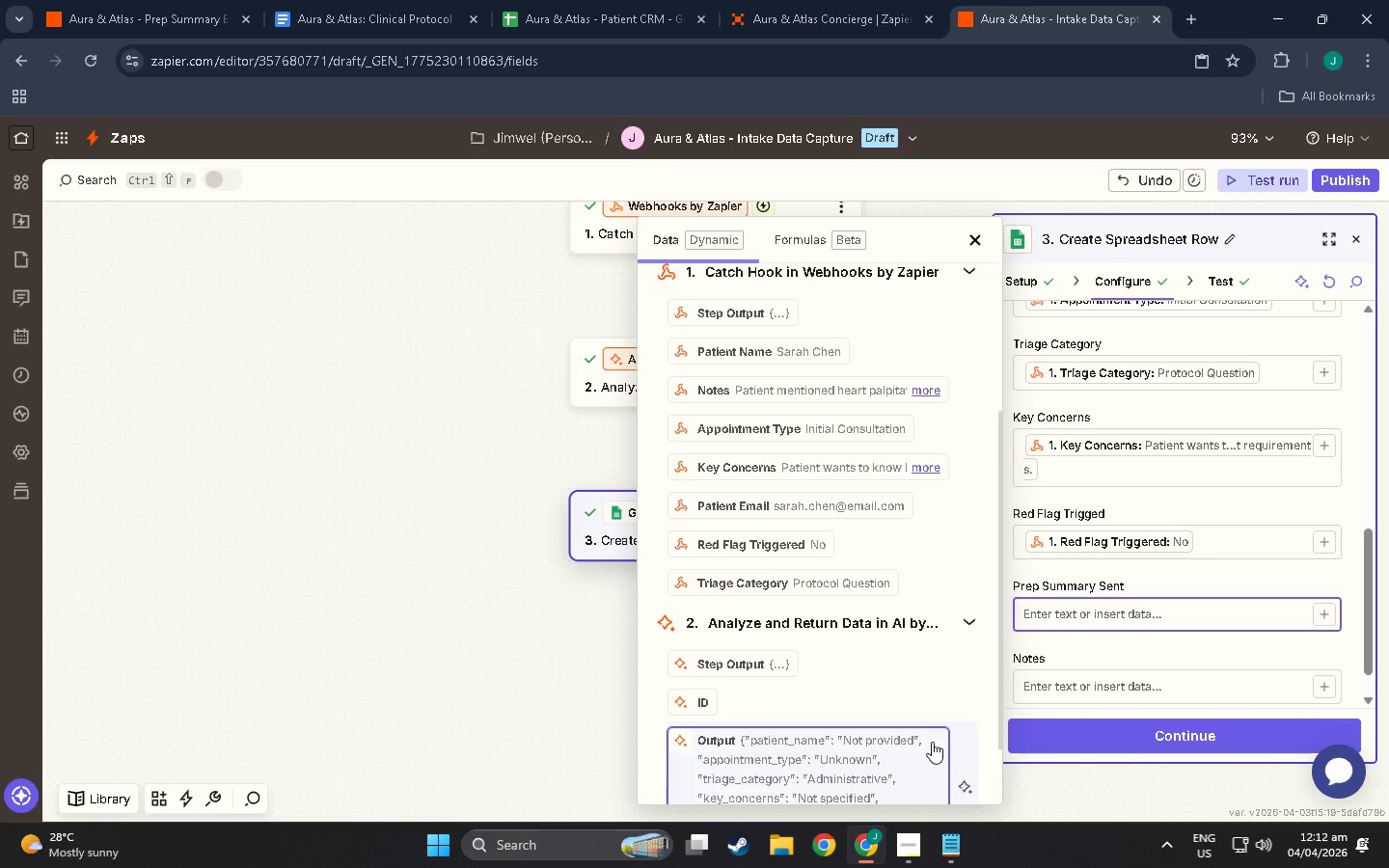 
scroll: coordinate [932, 742], scroll_direction: down, amount: 7.0
 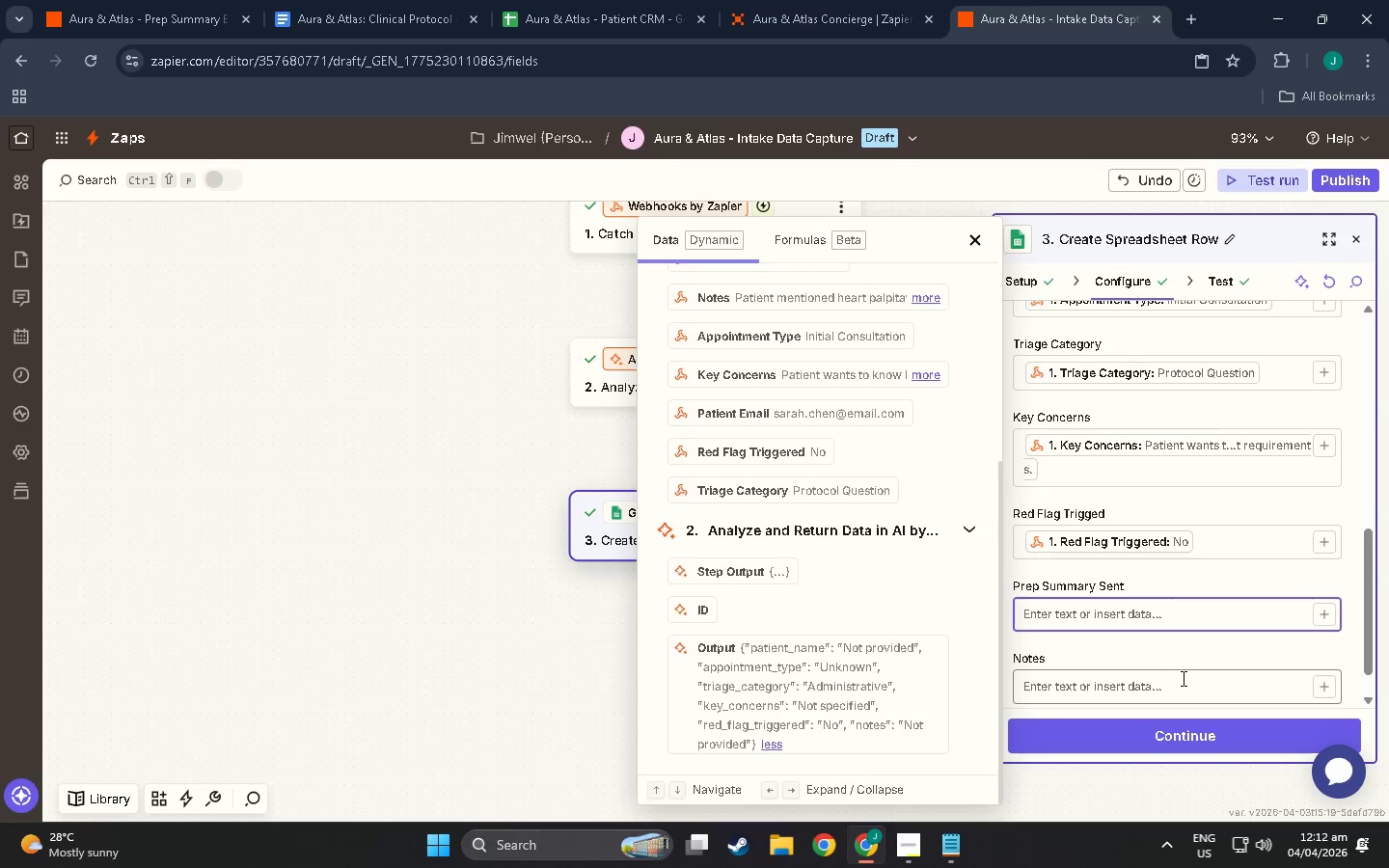 
left_click([1197, 683])
 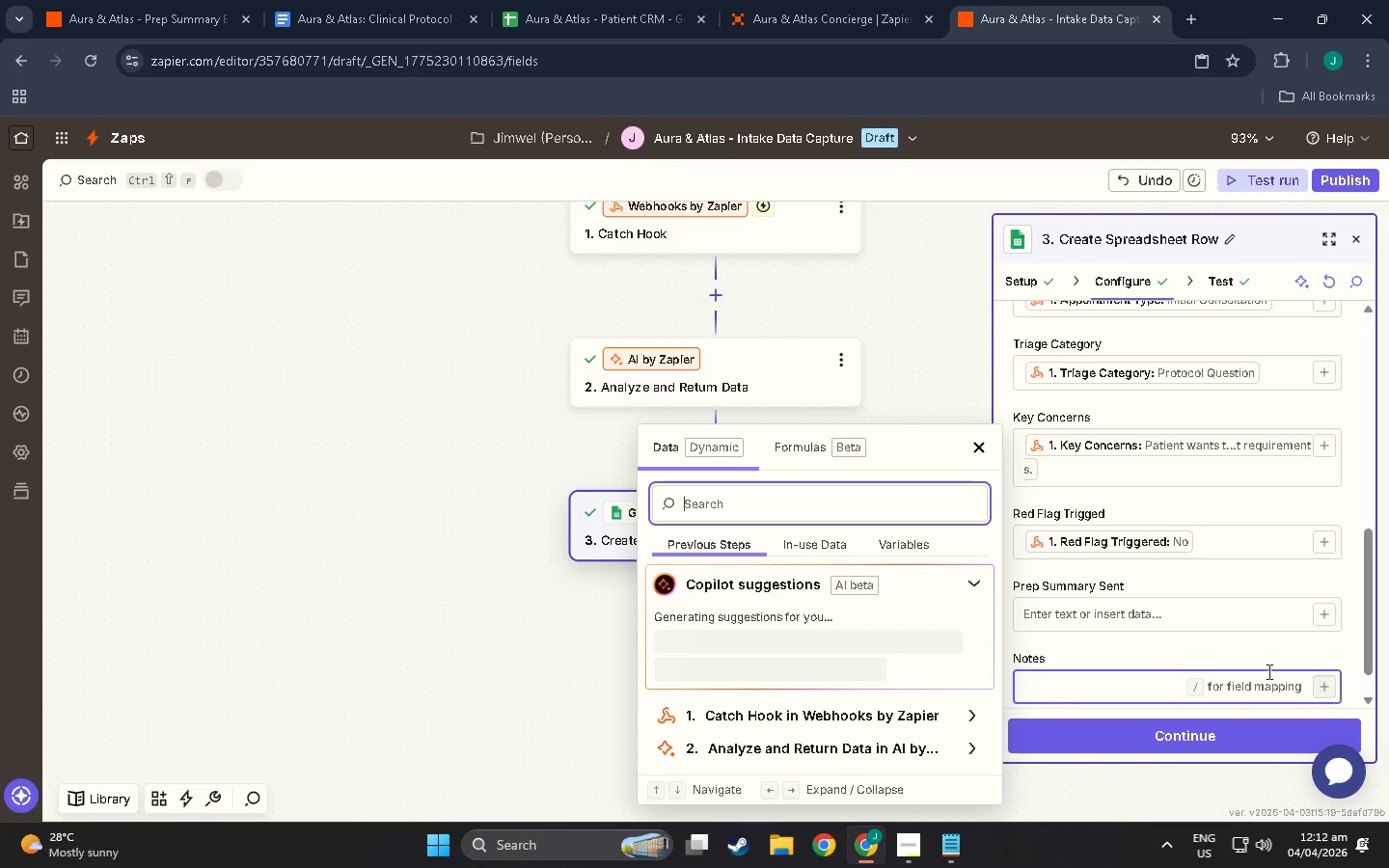 
left_click([829, 716])
 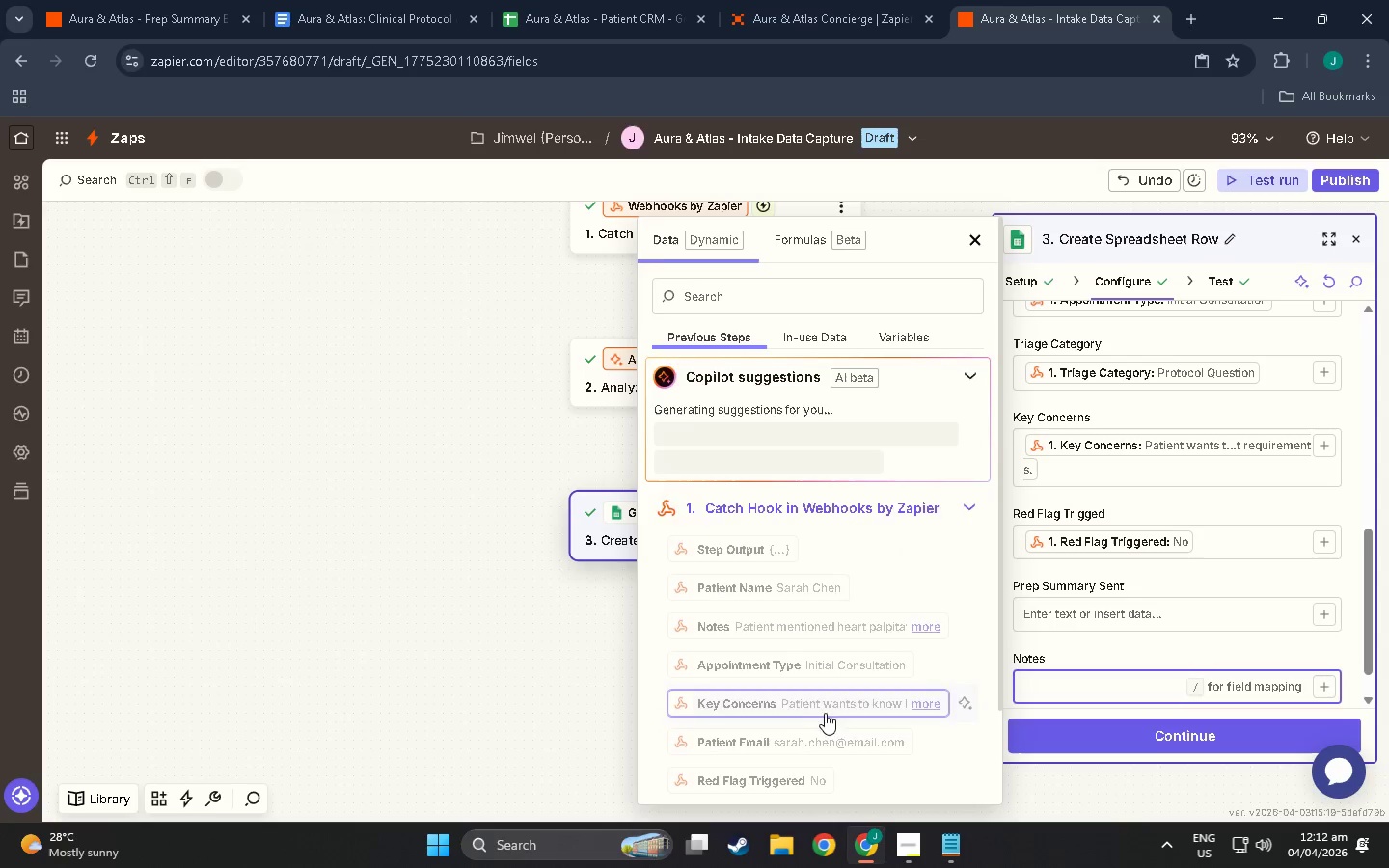 
scroll: coordinate [776, 648], scroll_direction: down, amount: 6.0
 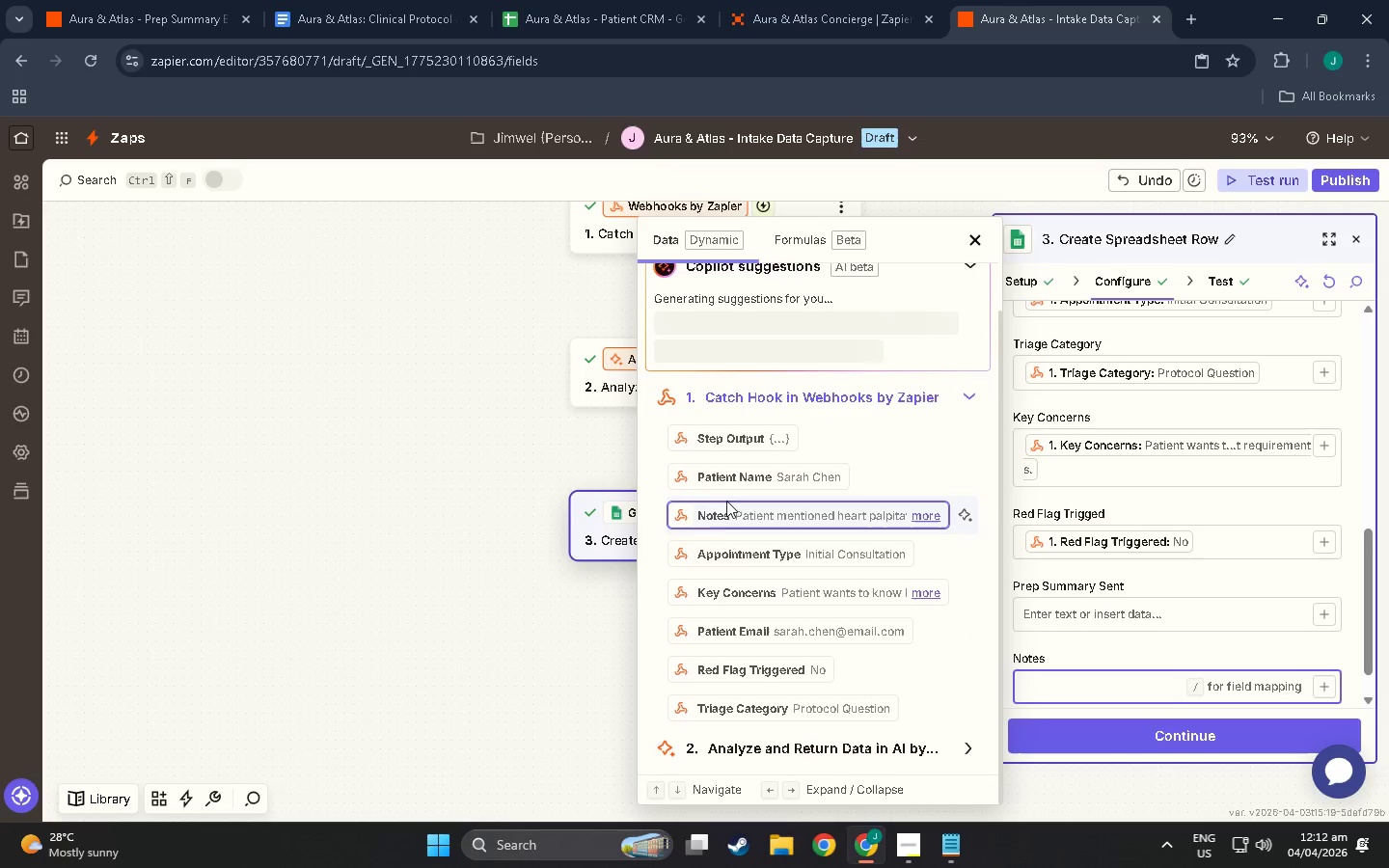 
left_click([726, 502])
 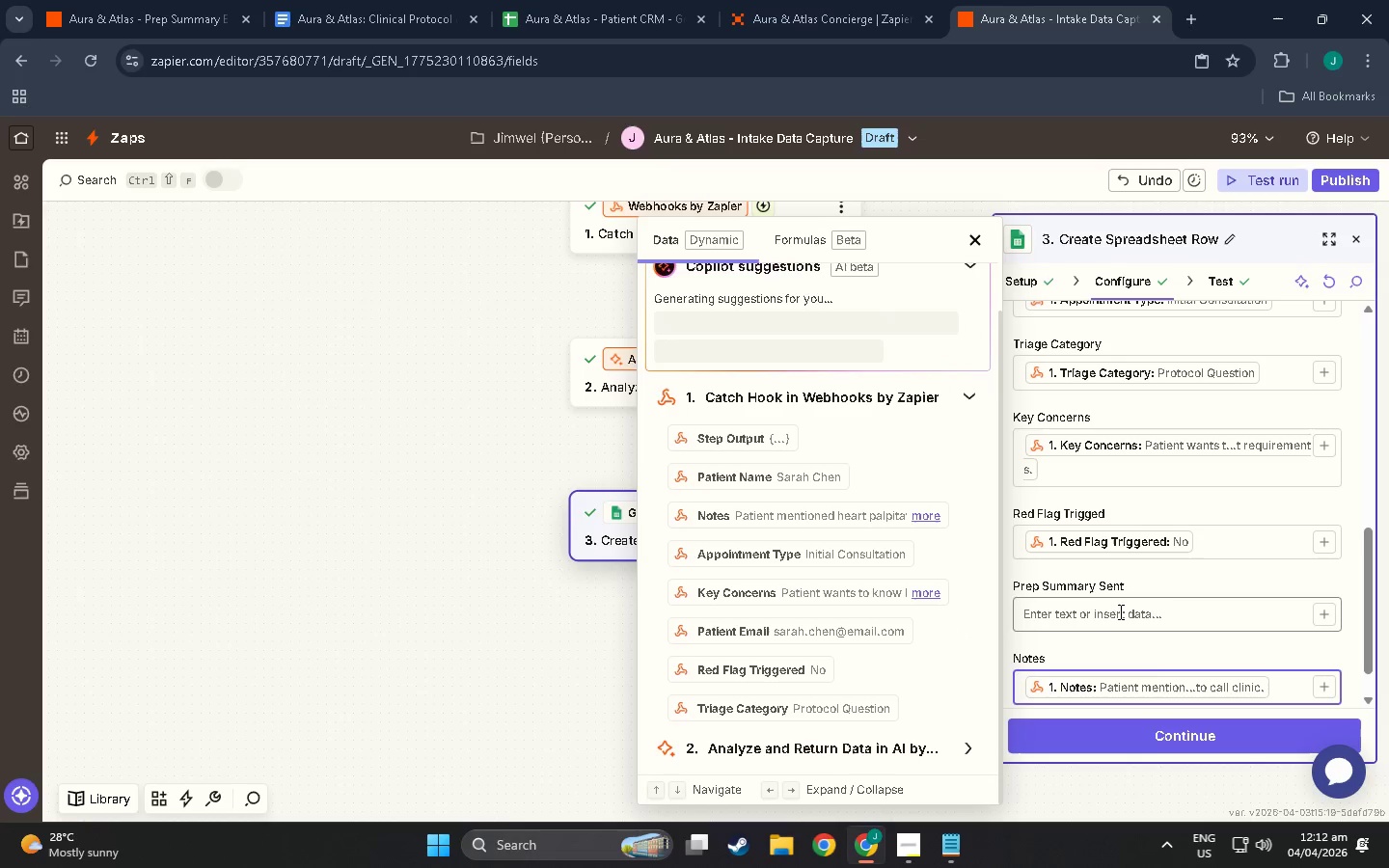 
scroll: coordinate [1191, 693], scroll_direction: down, amount: 3.0
 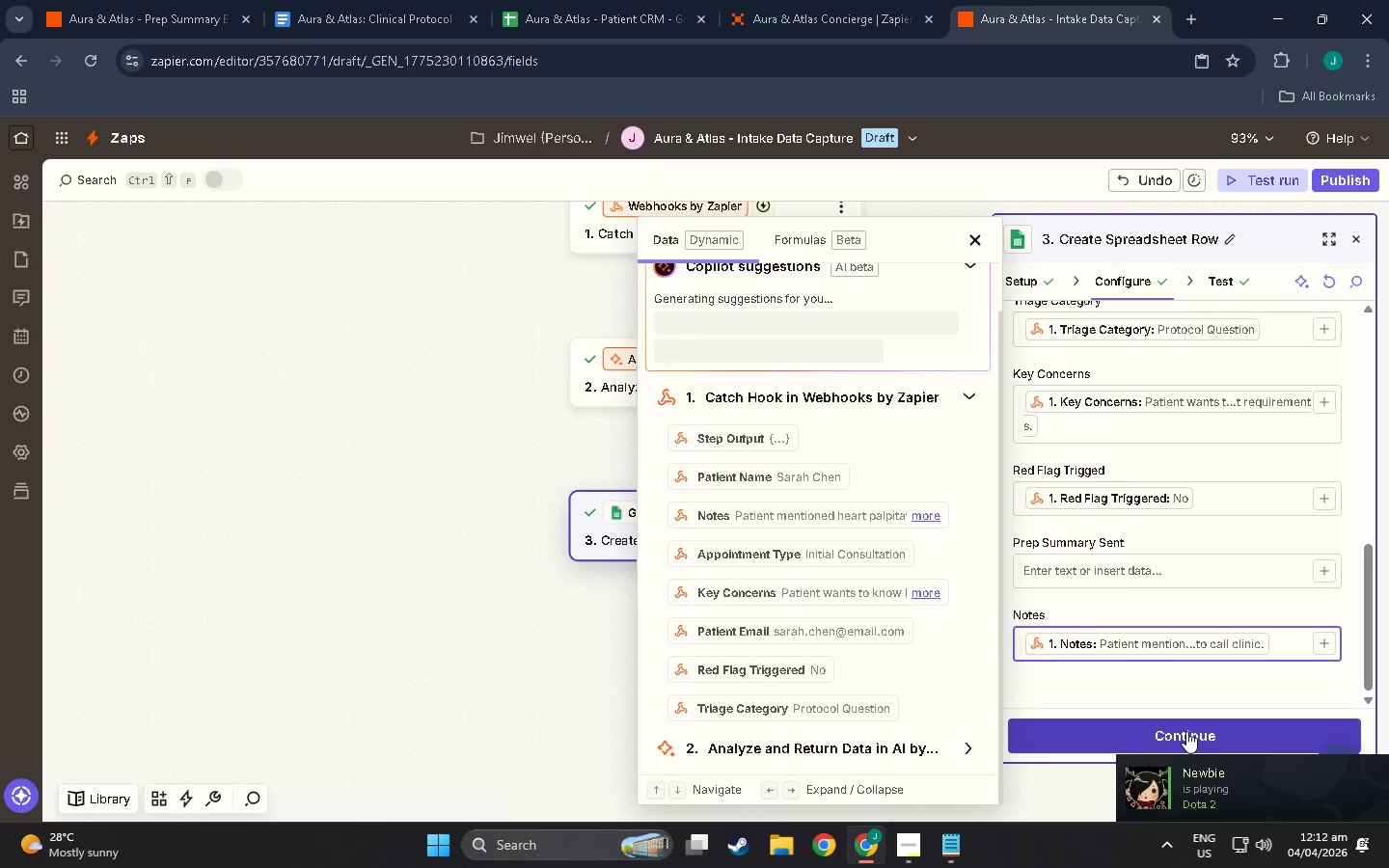 
left_click([1186, 731])
 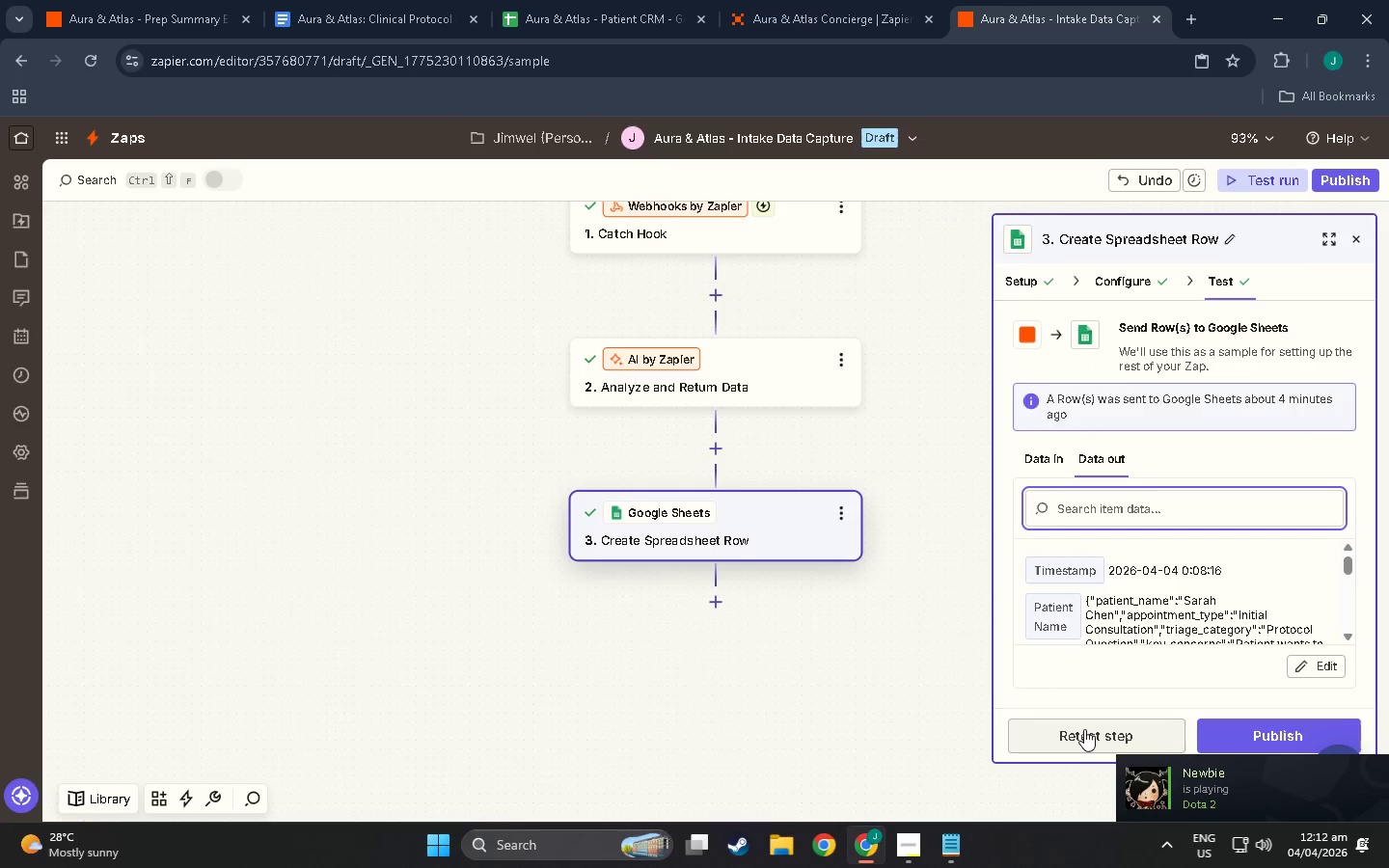 
left_click([1084, 729])
 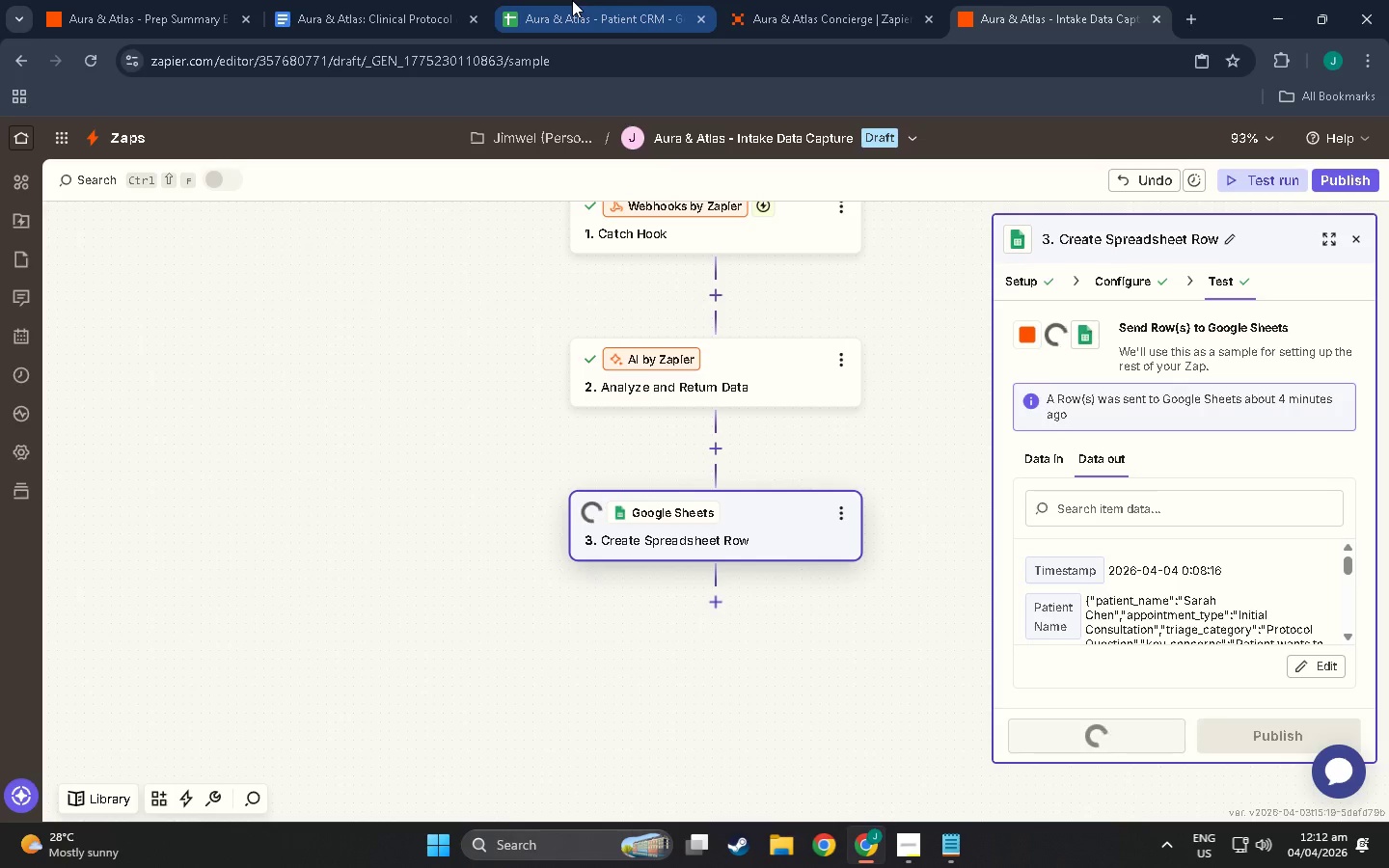 
left_click([572, 0])
 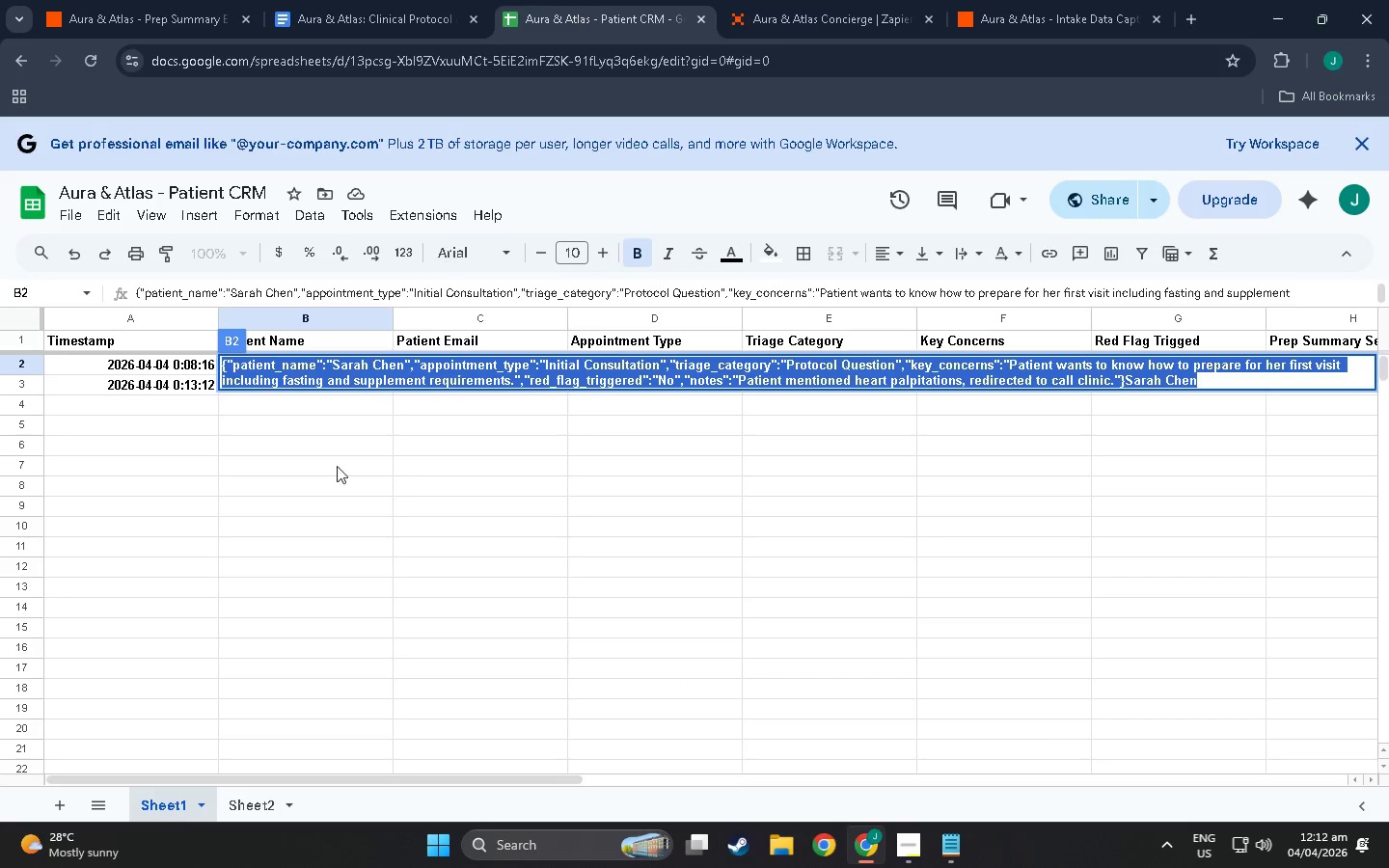 
left_click([331, 510])
 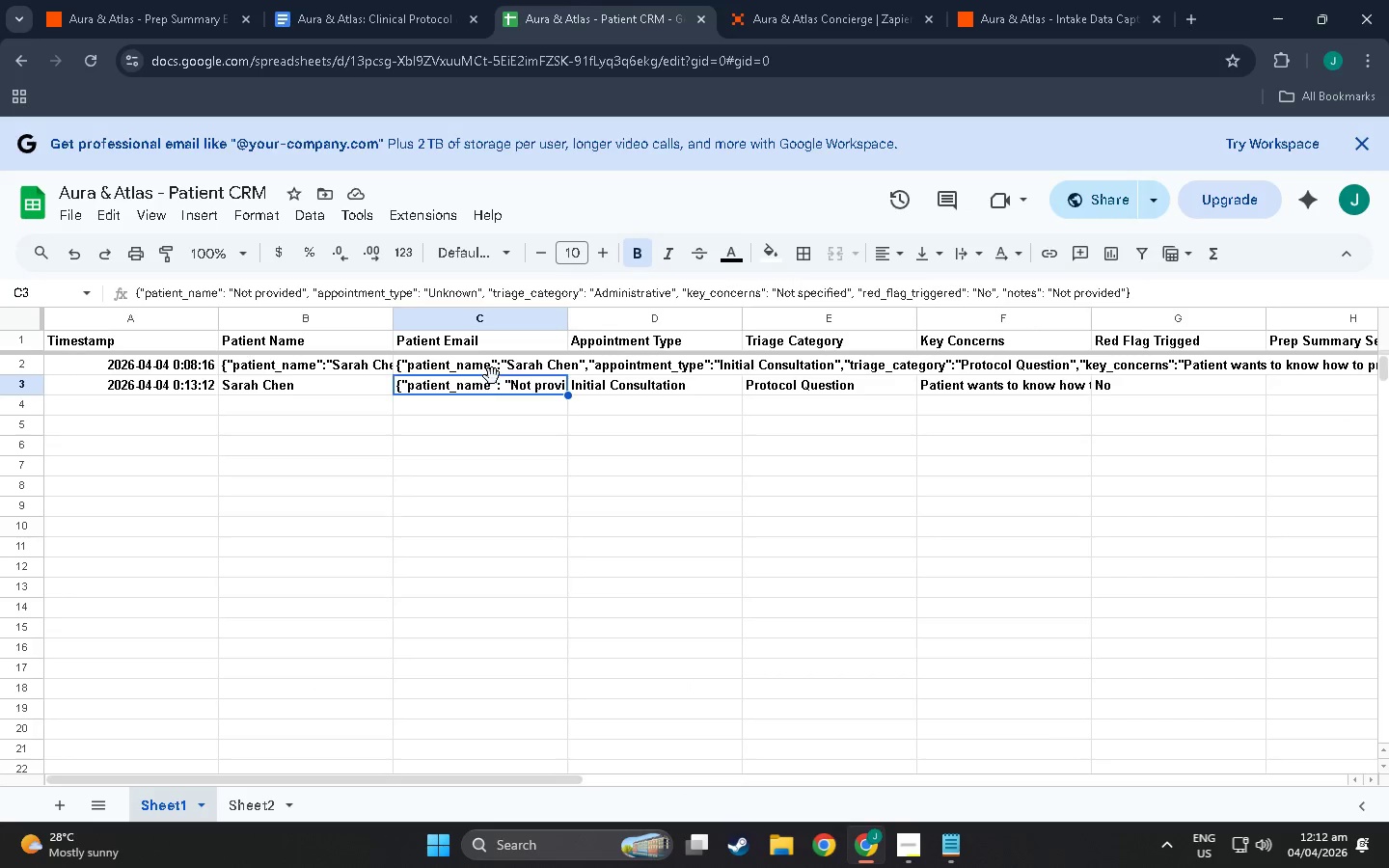 
left_click([653, 394])
 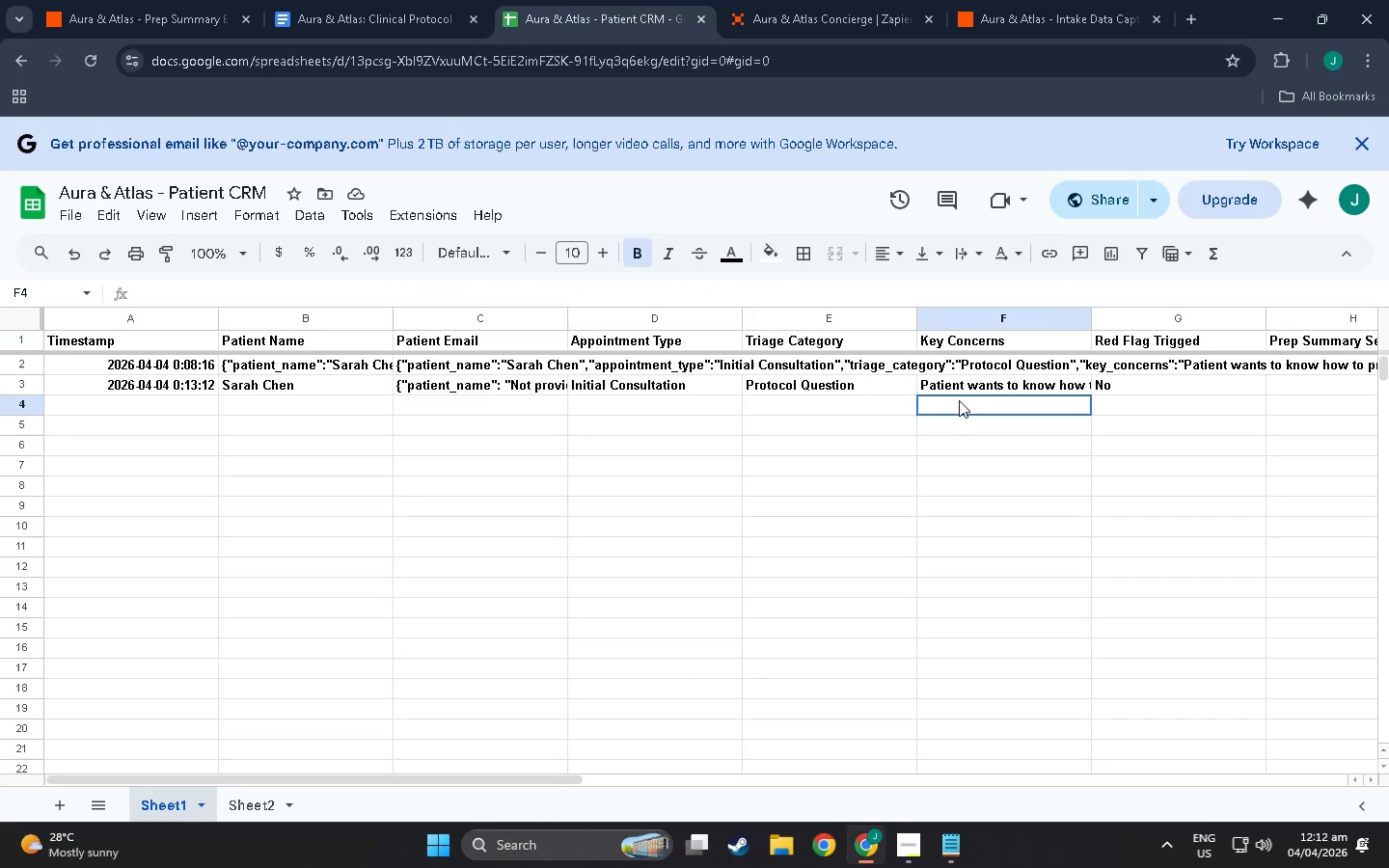 
double_click([1025, 380])
 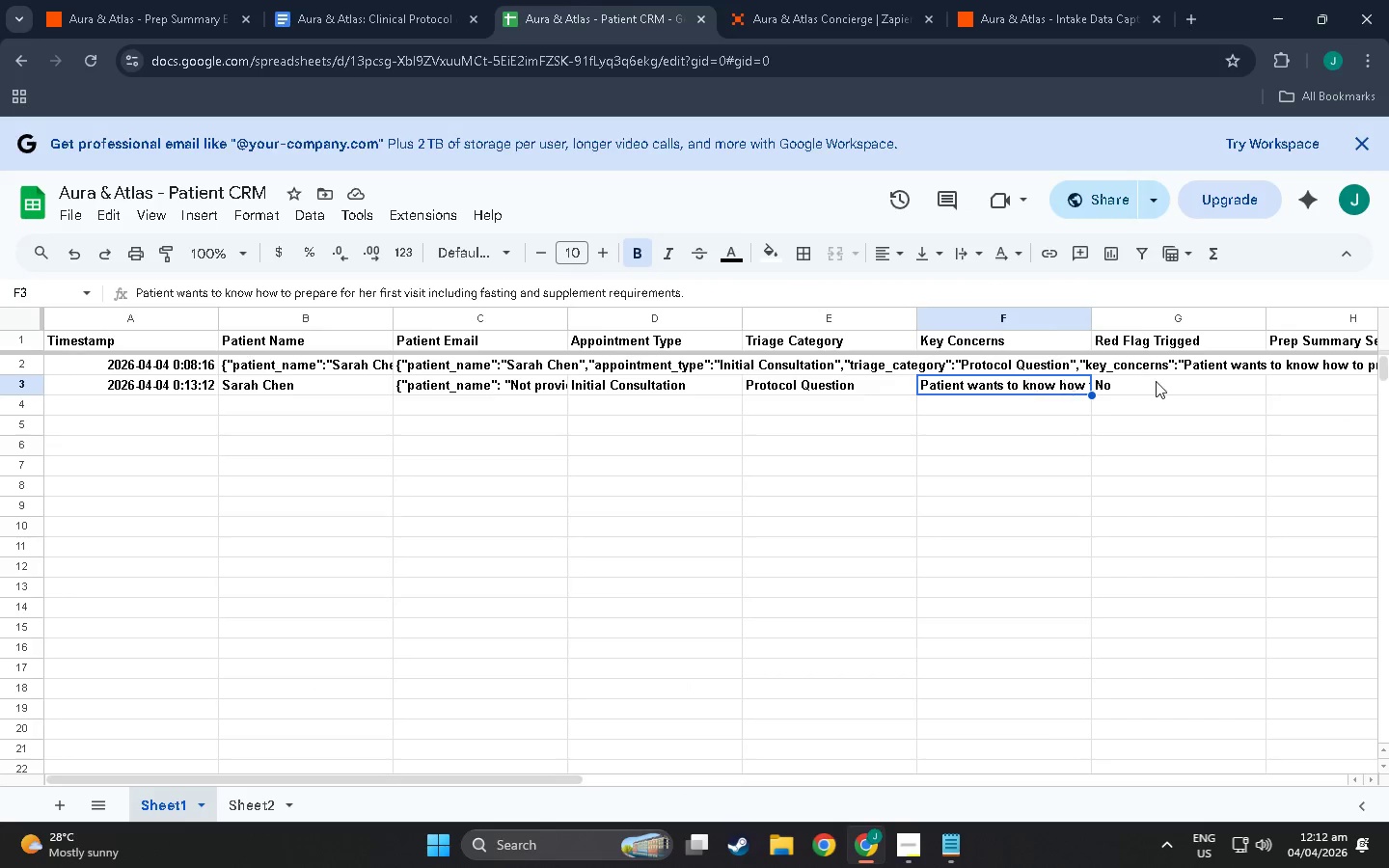 
triple_click([1178, 381])
 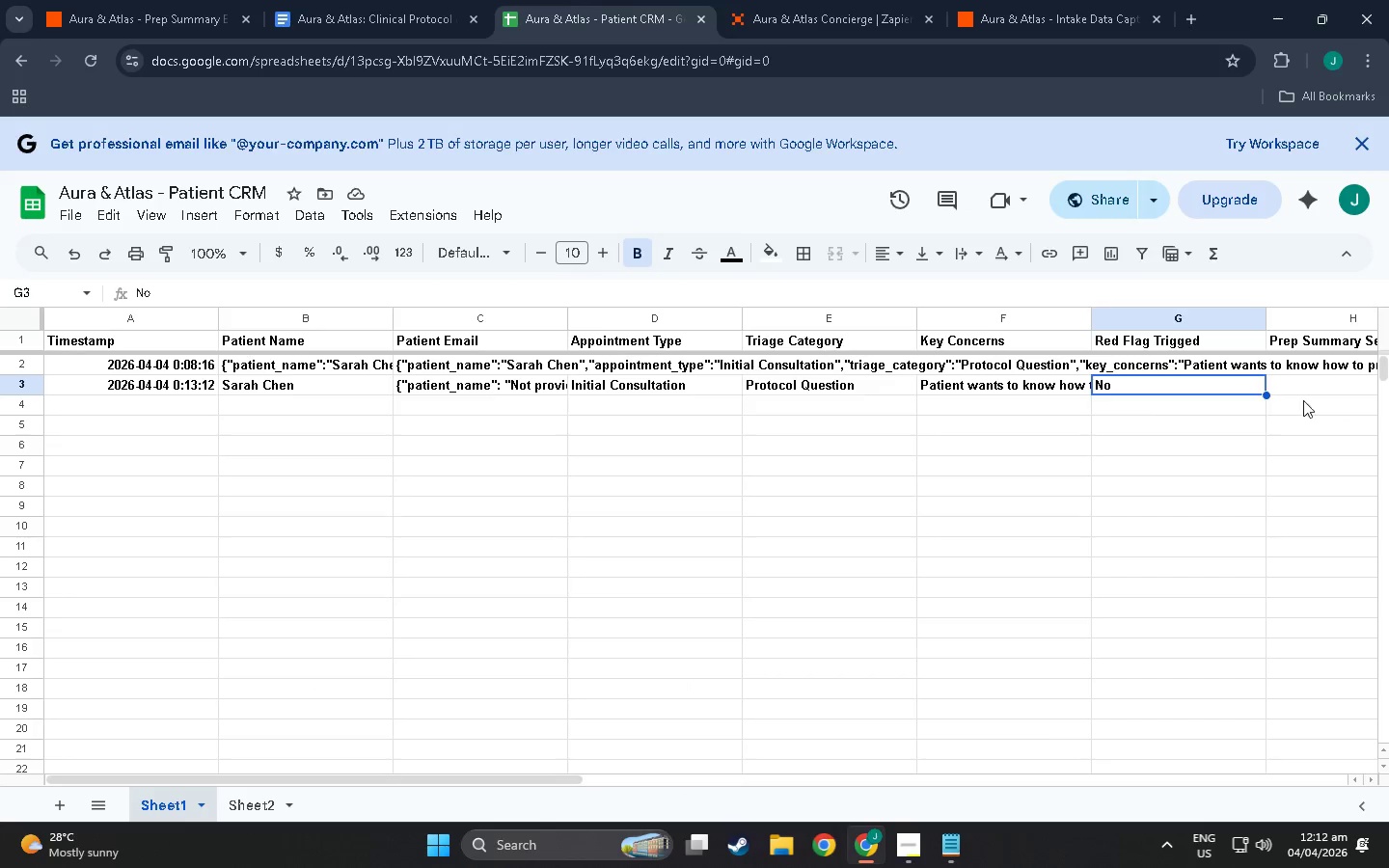 
left_click_drag(start_coordinate=[1314, 404], to_coordinate=[1351, 402])
 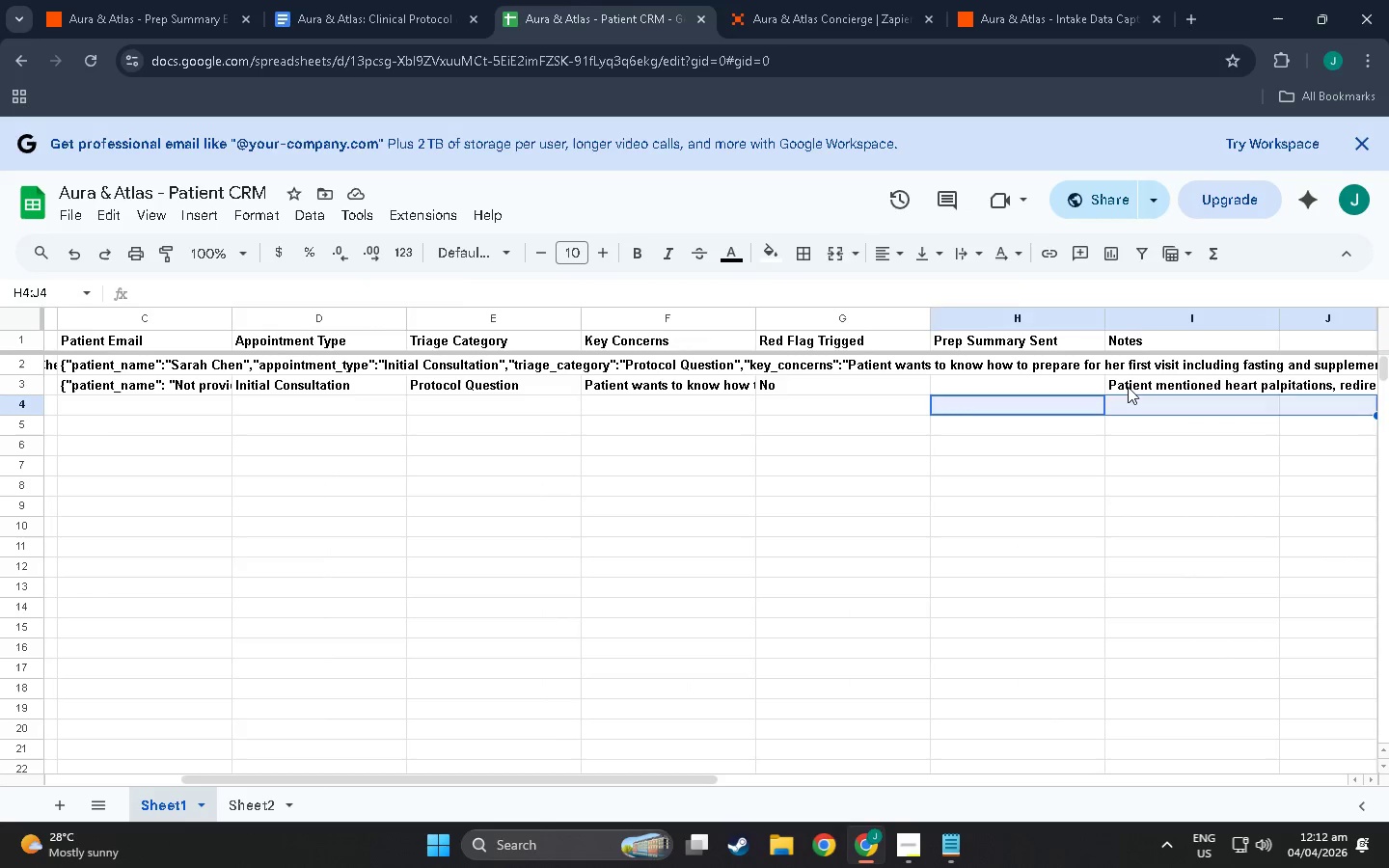 
left_click([1128, 387])
 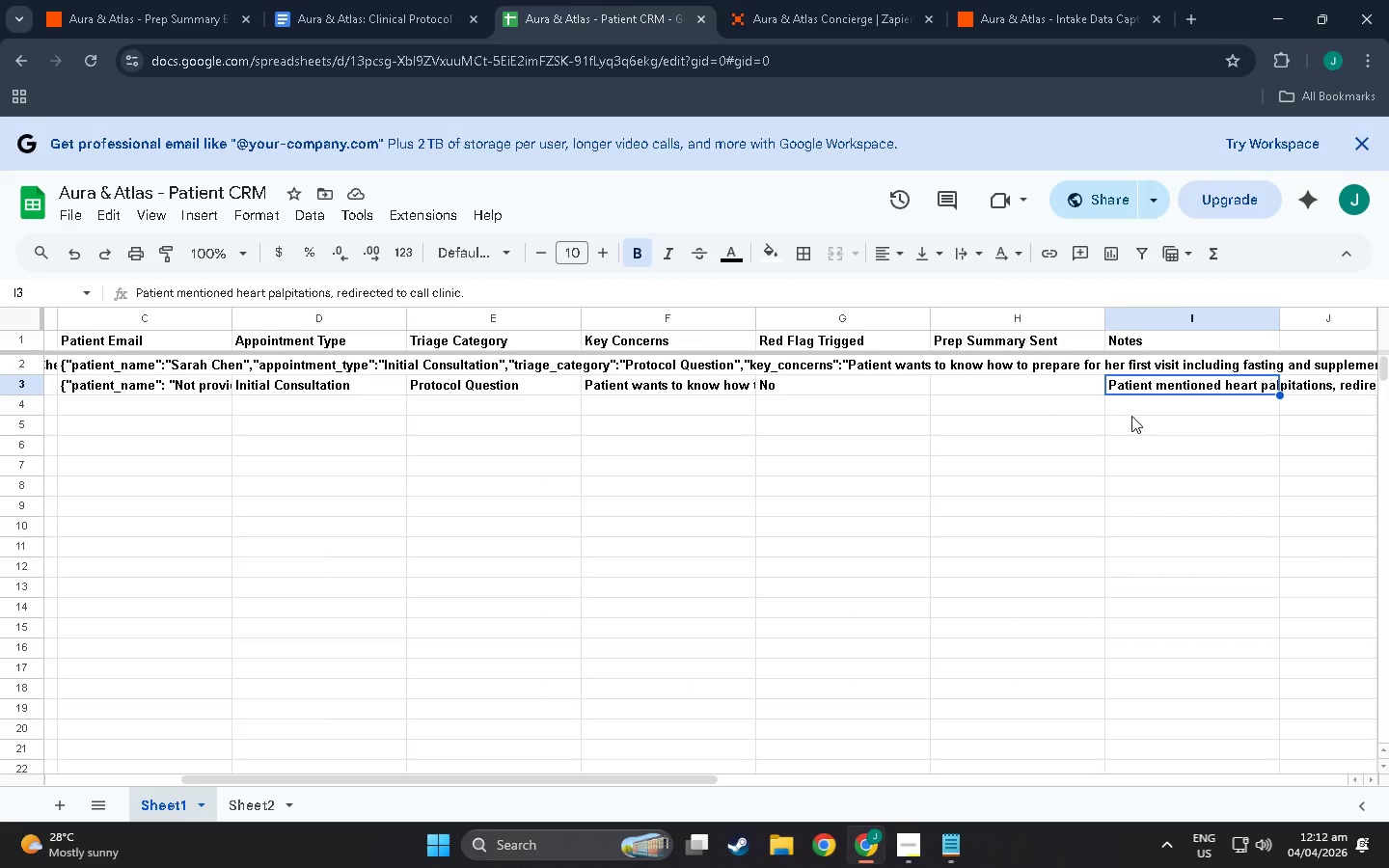 
left_click_drag(start_coordinate=[1242, 474], to_coordinate=[0, 473])
 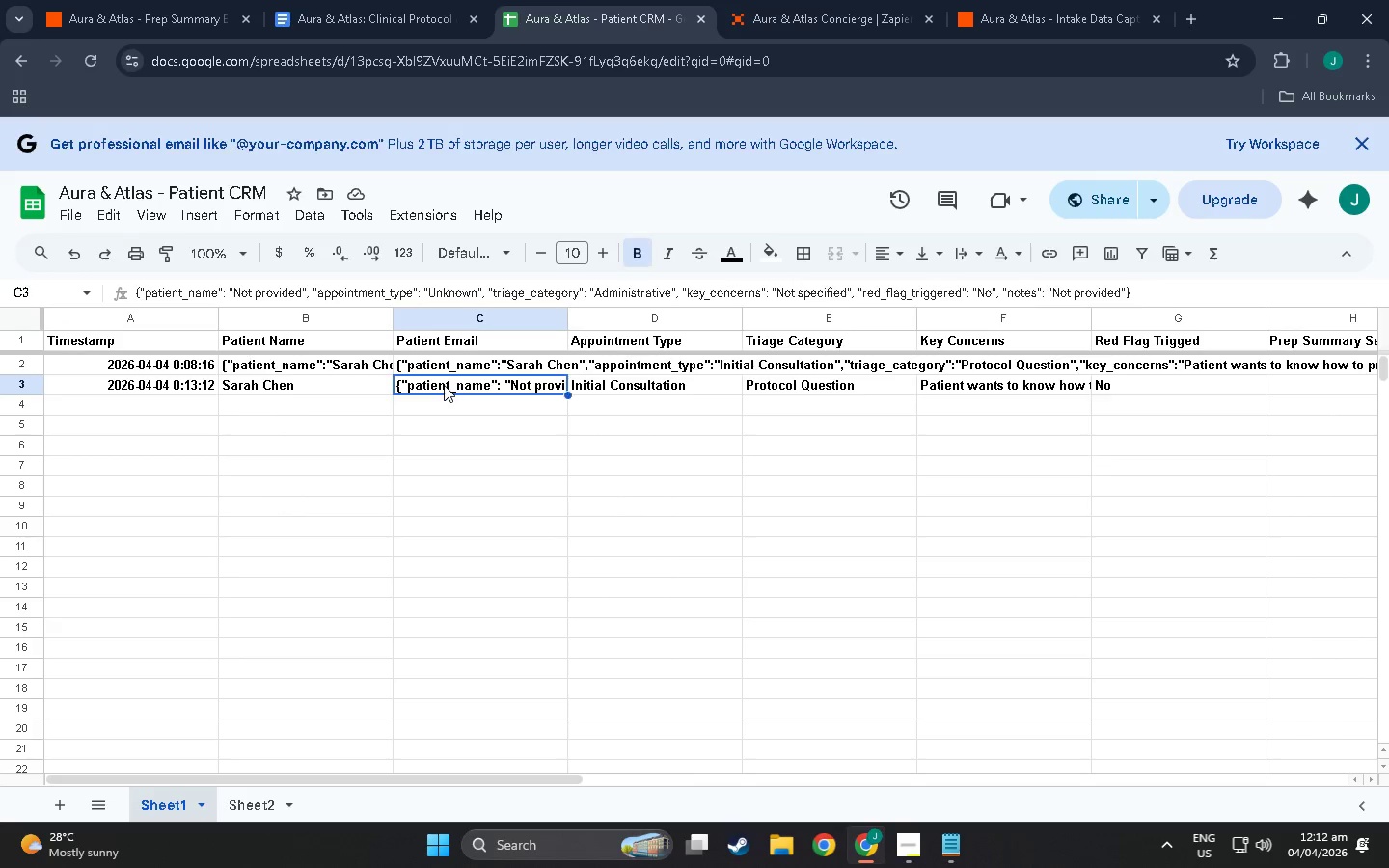 
double_click([444, 385])
 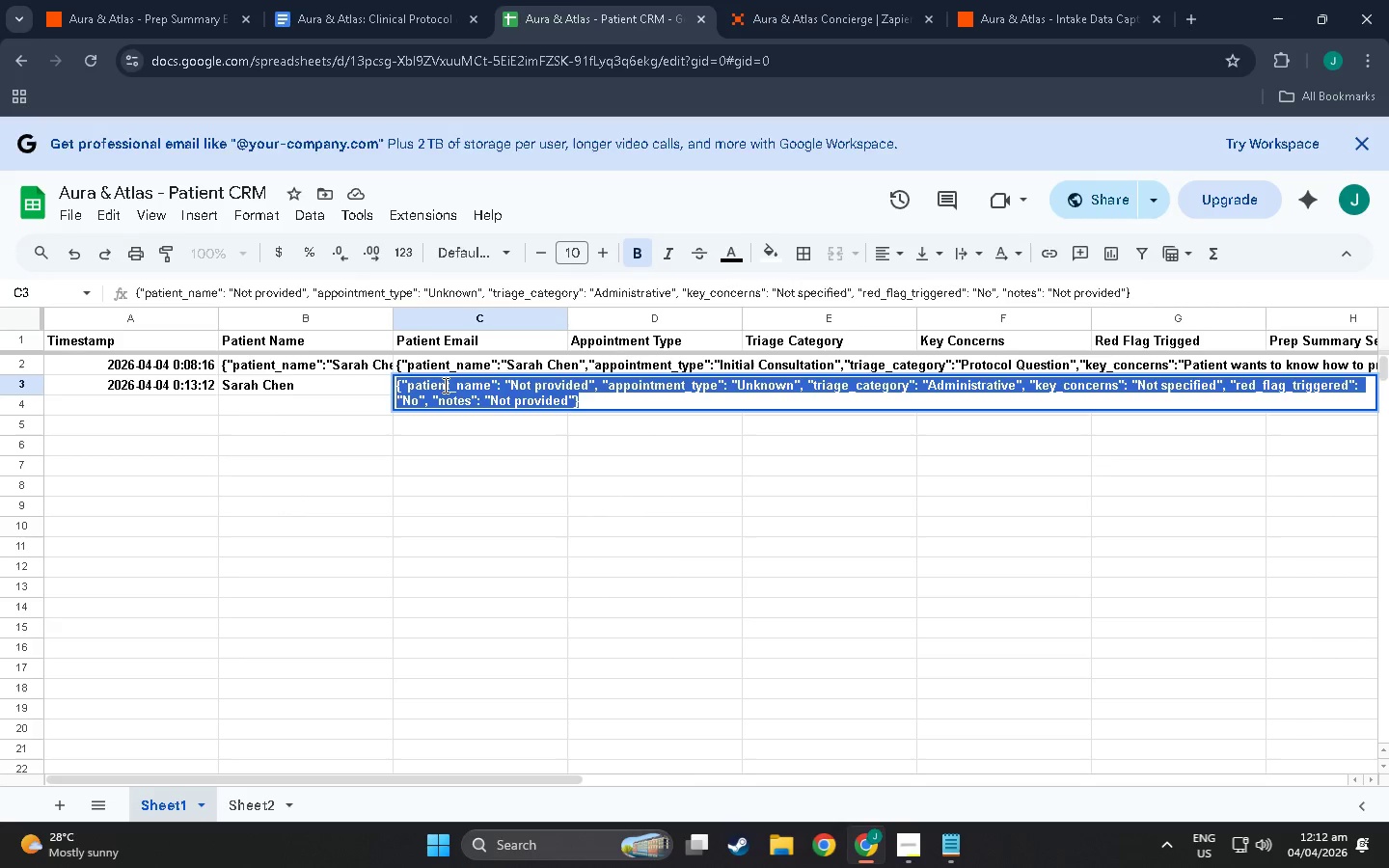 
triple_click([444, 385])
 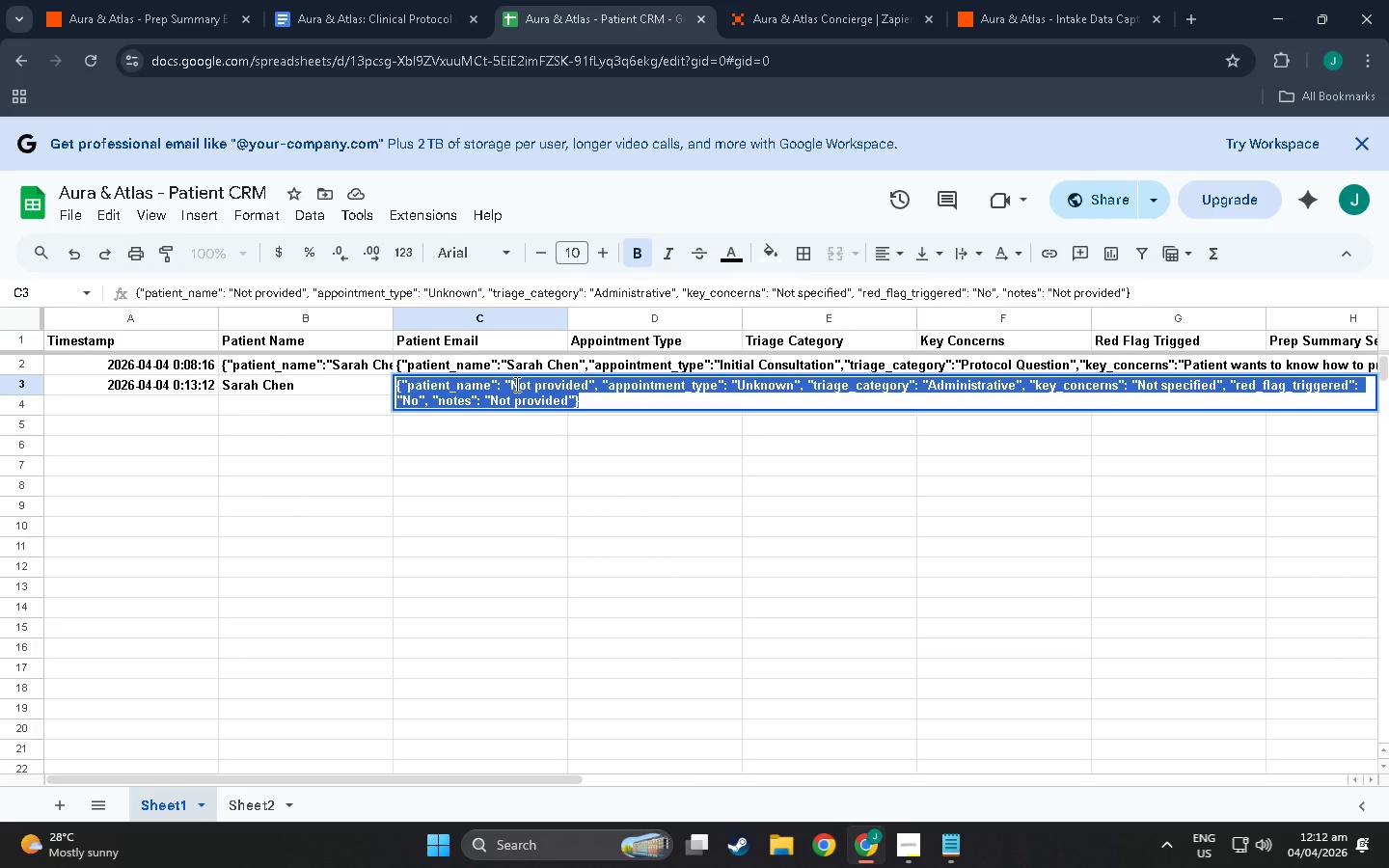 
left_click([648, 584])
 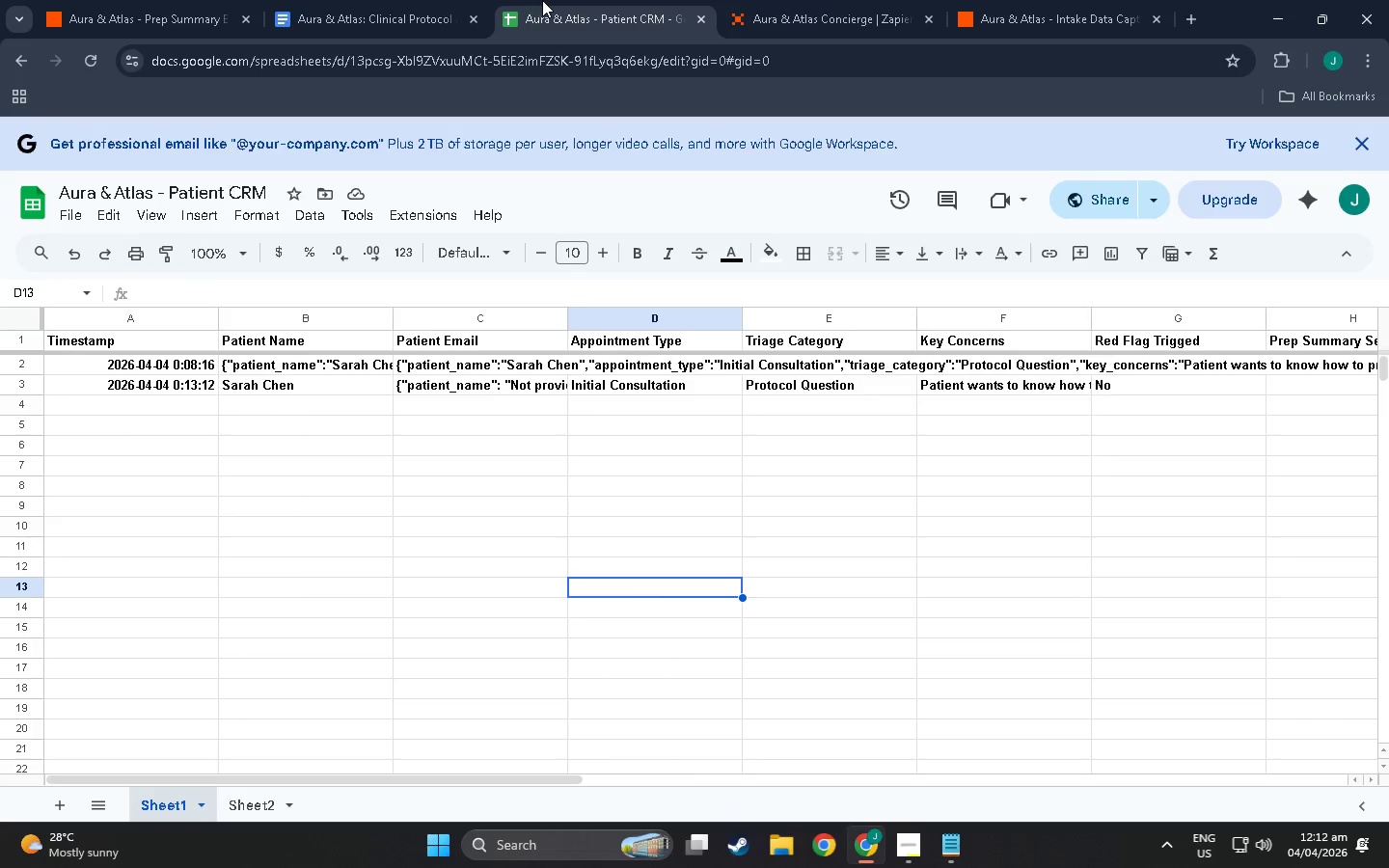 
left_click([370, 0])
 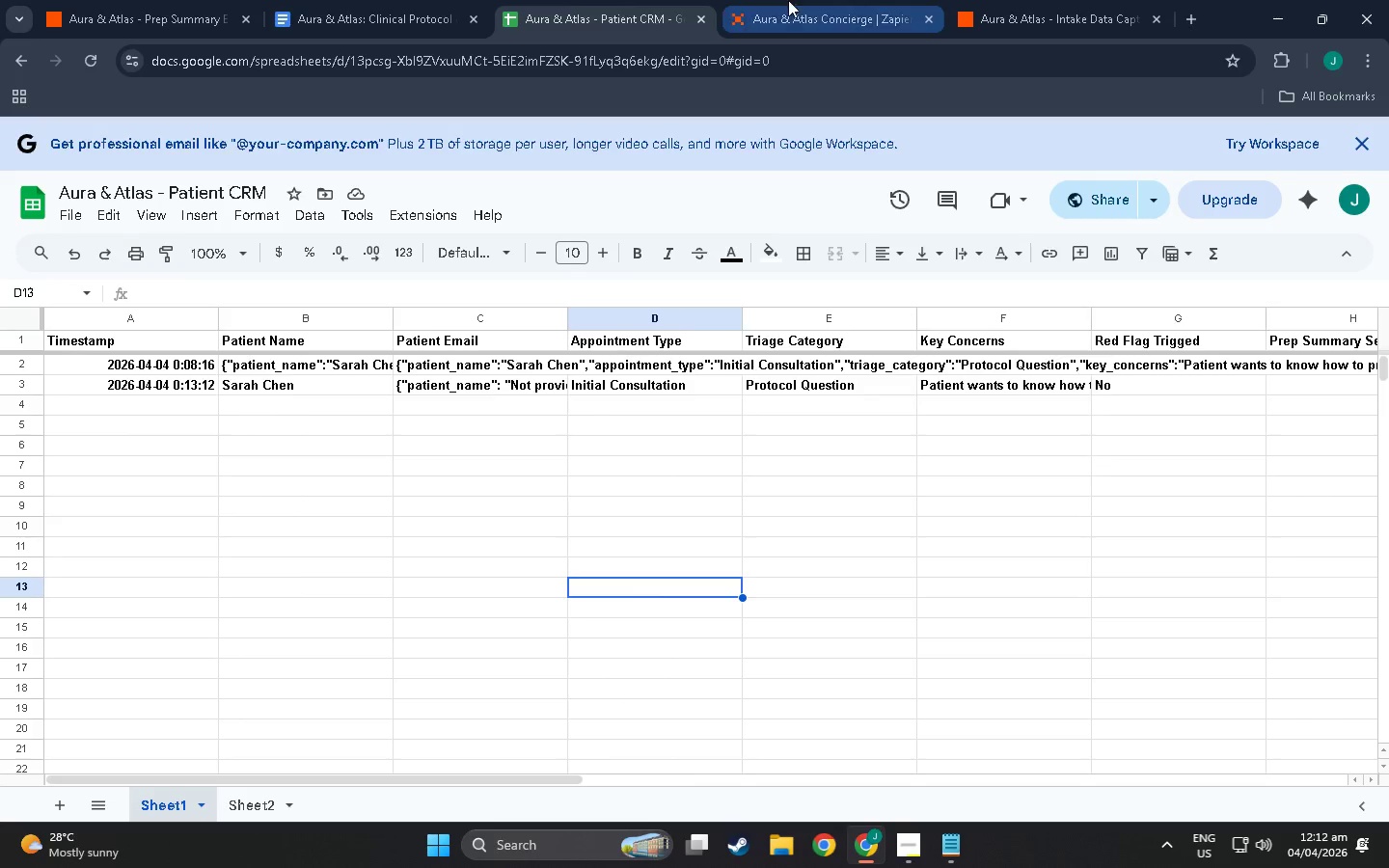 
double_click([818, 0])
 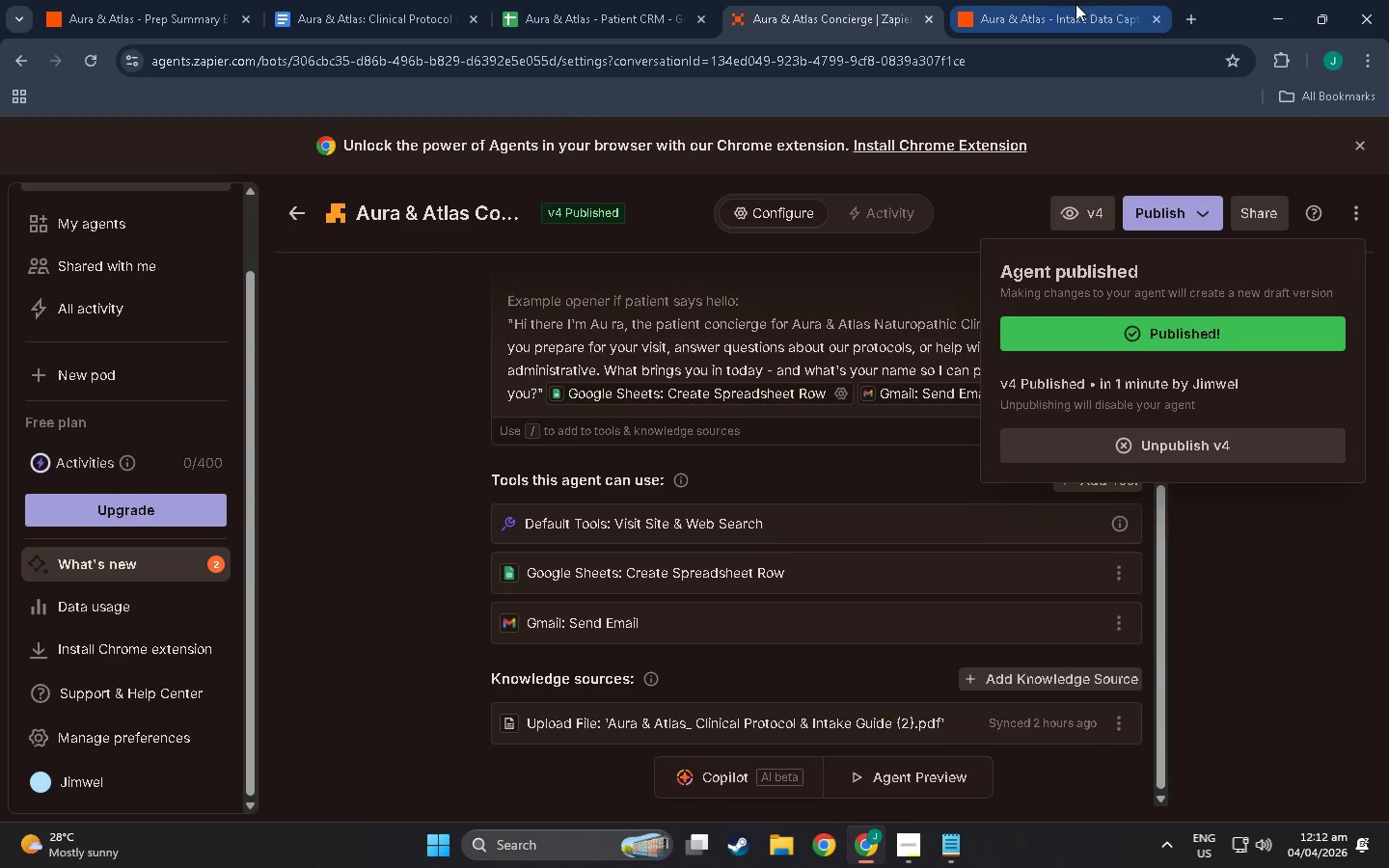 
triple_click([1076, 4])
 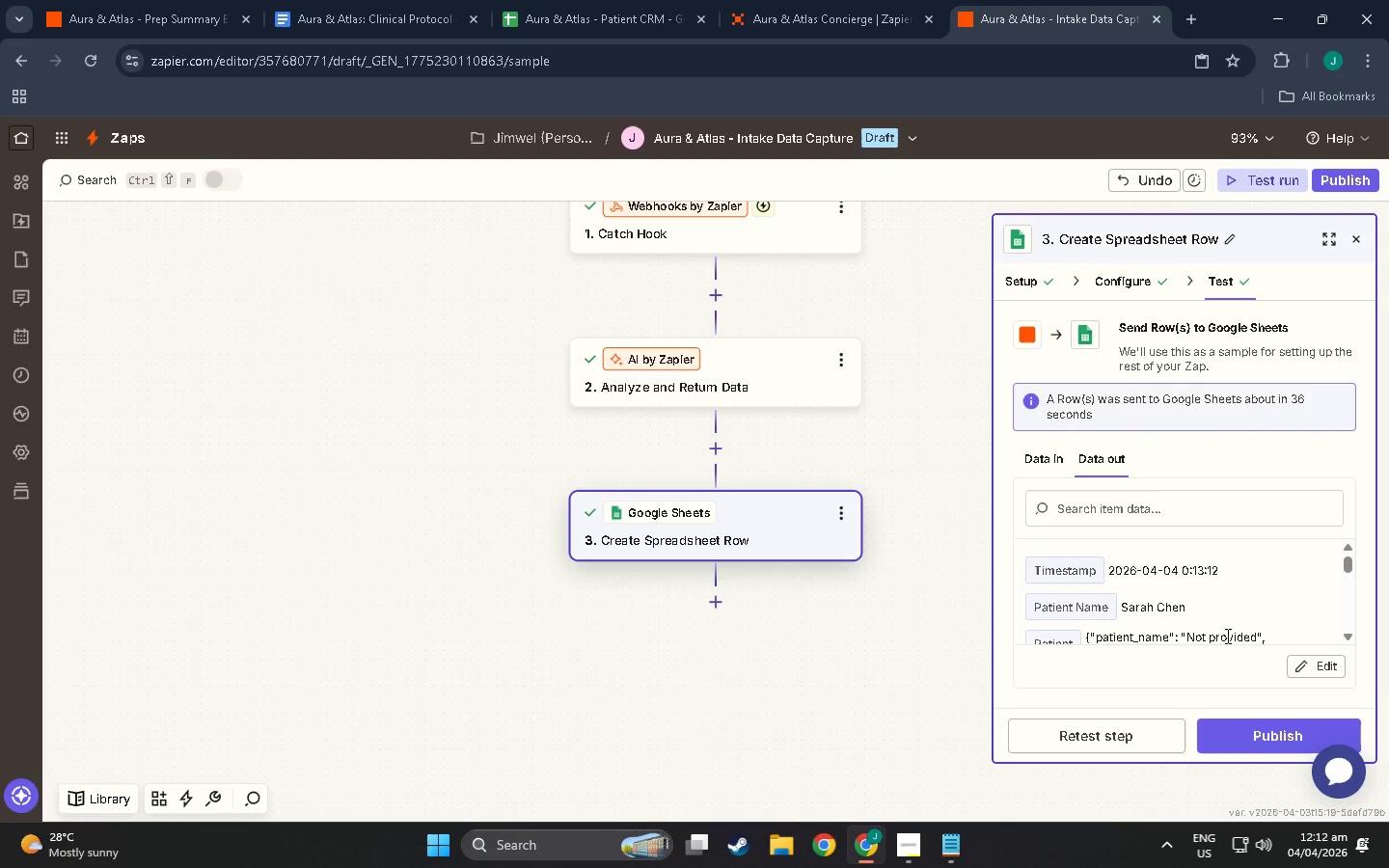 
scroll: coordinate [1226, 635], scroll_direction: down, amount: 3.0
 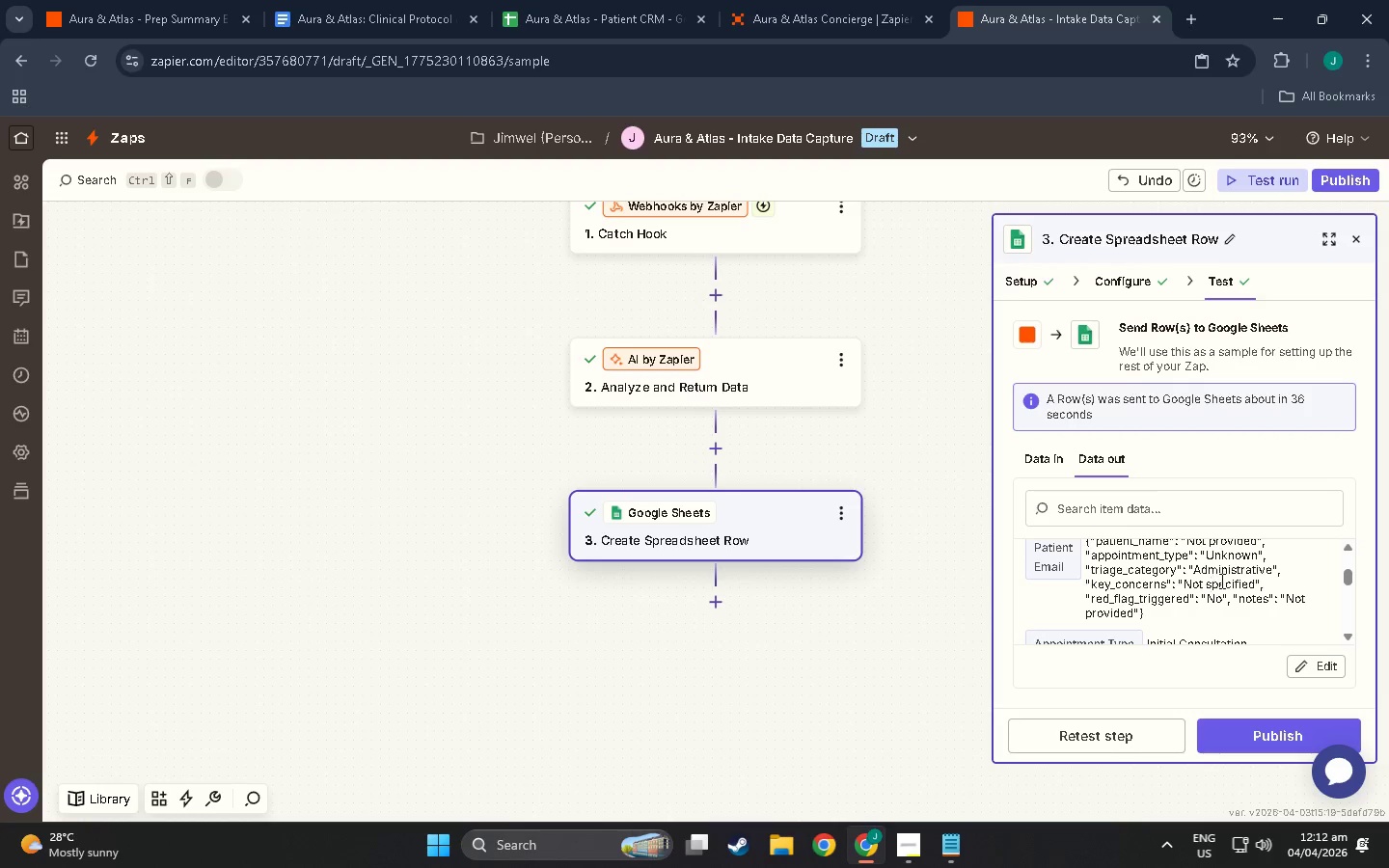 
scroll: coordinate [1247, 607], scroll_direction: up, amount: 2.0
 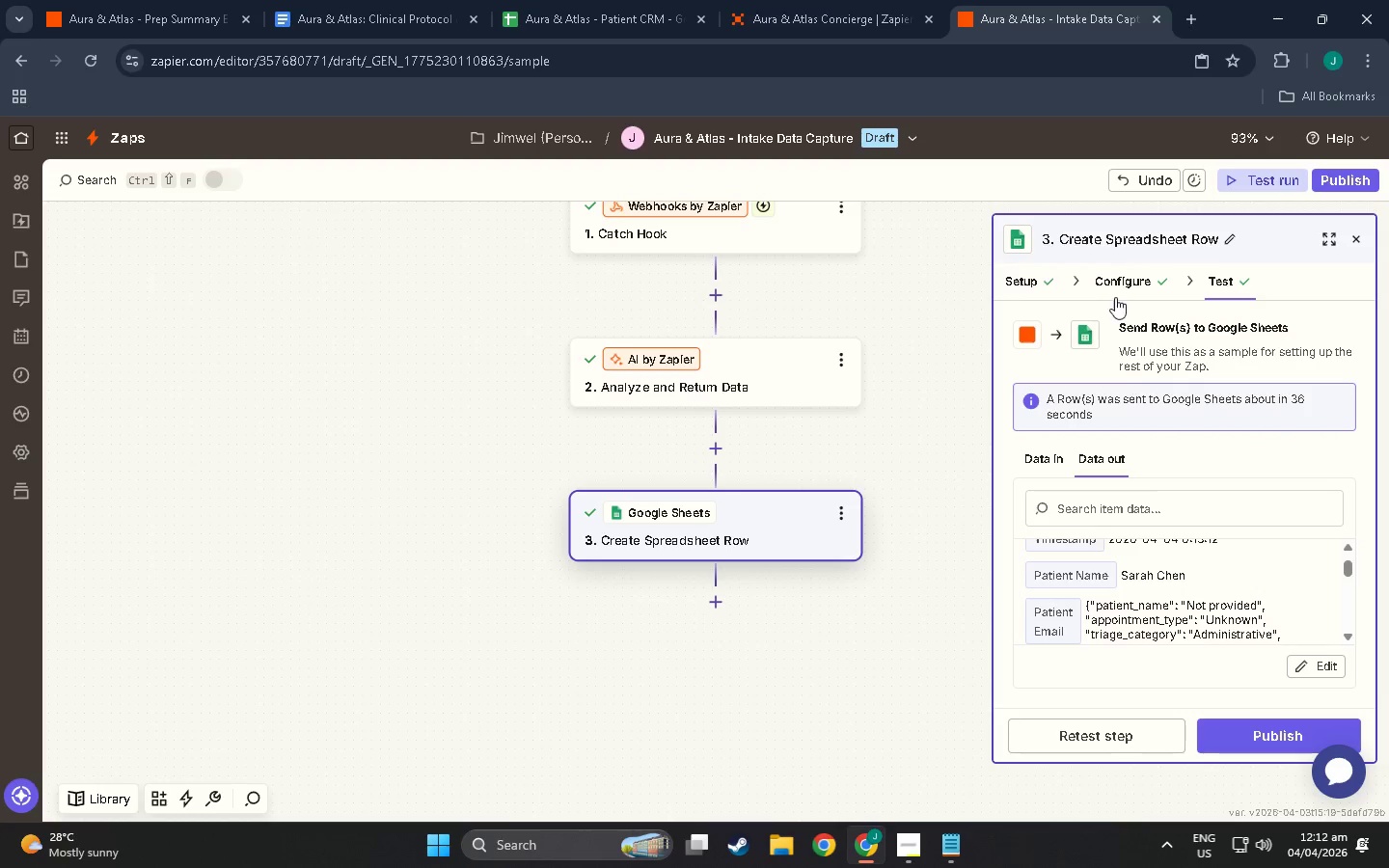 
left_click([1111, 283])
 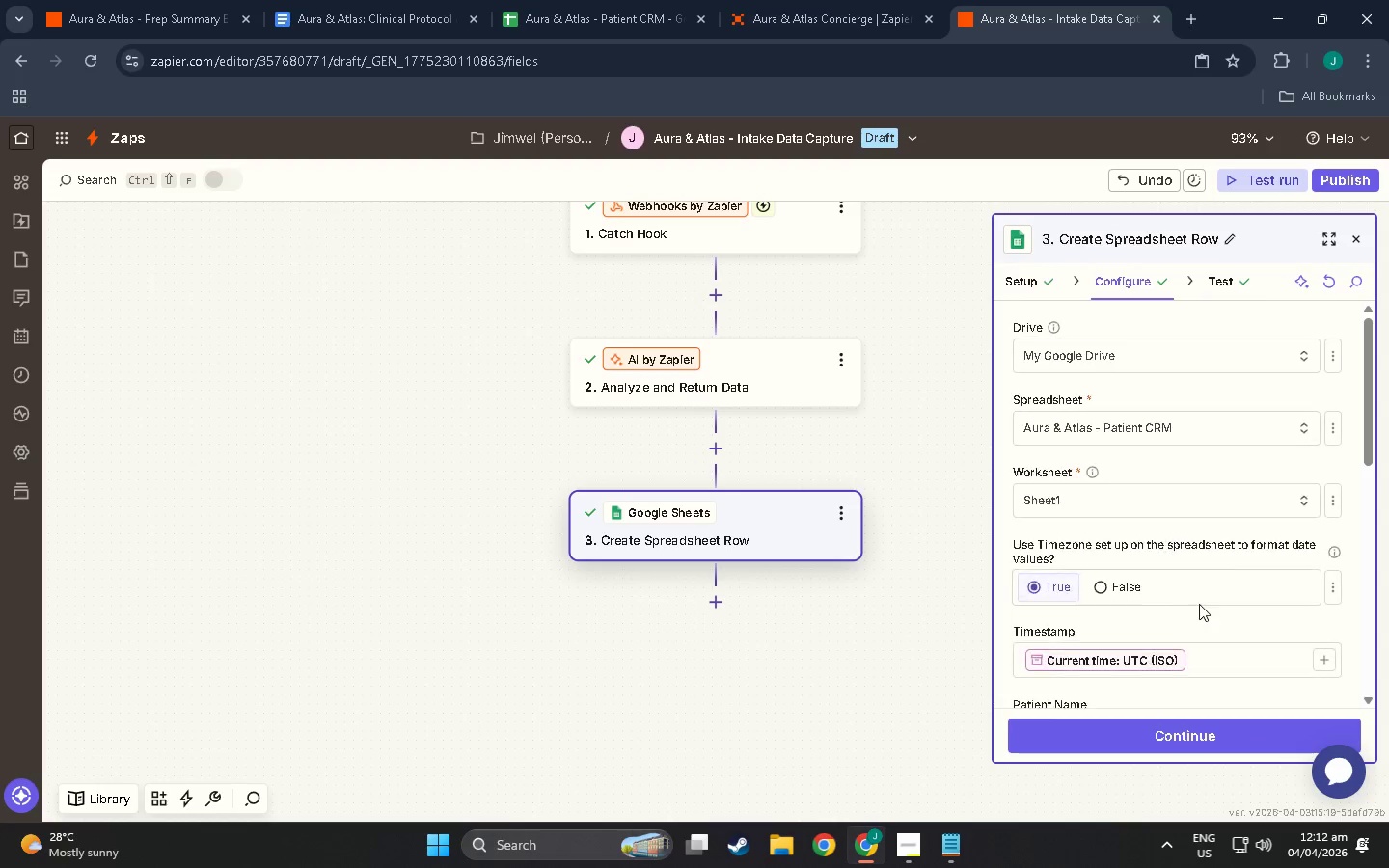 
scroll: coordinate [1238, 649], scroll_direction: down, amount: 6.0
 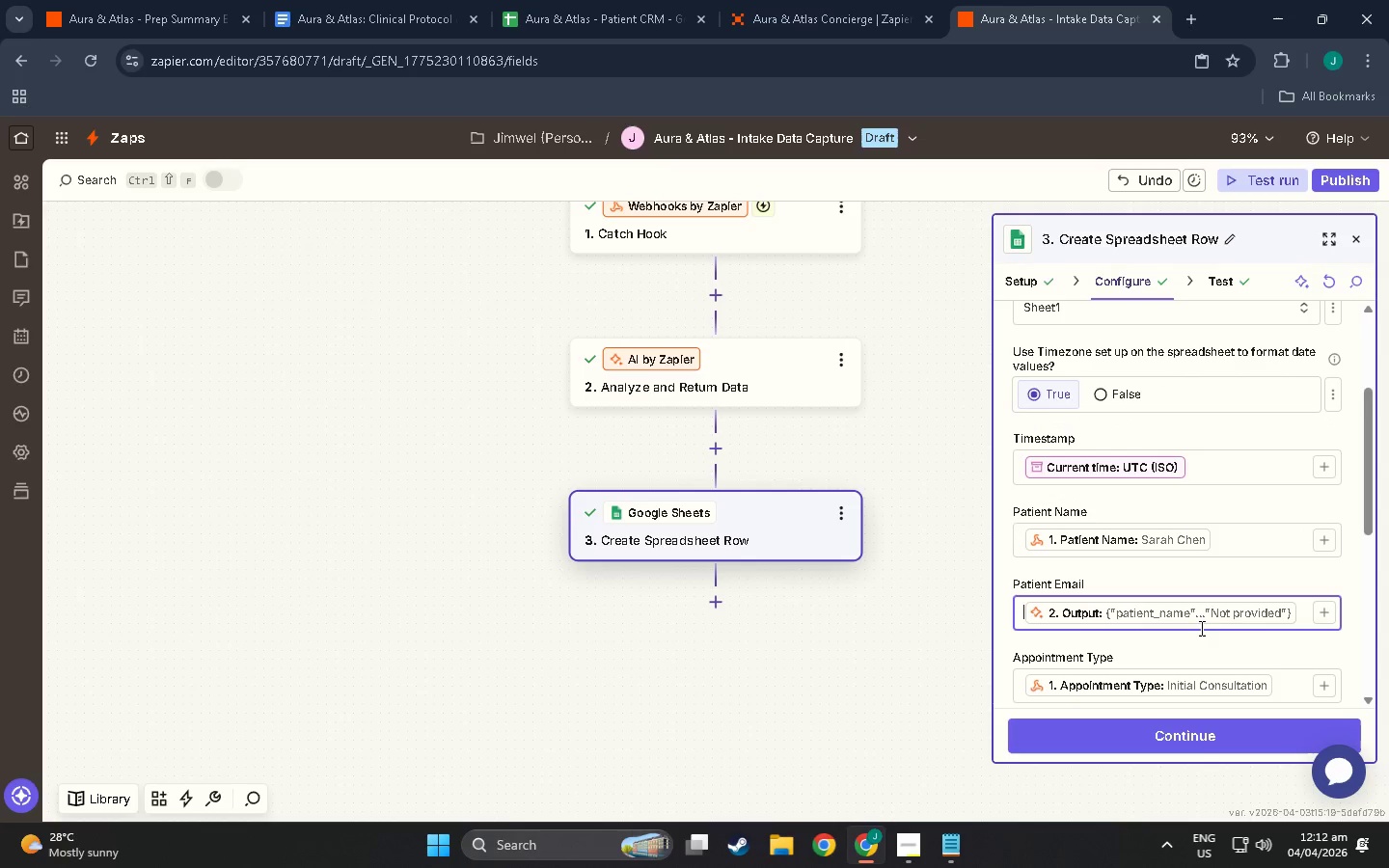 
double_click([1300, 618])
 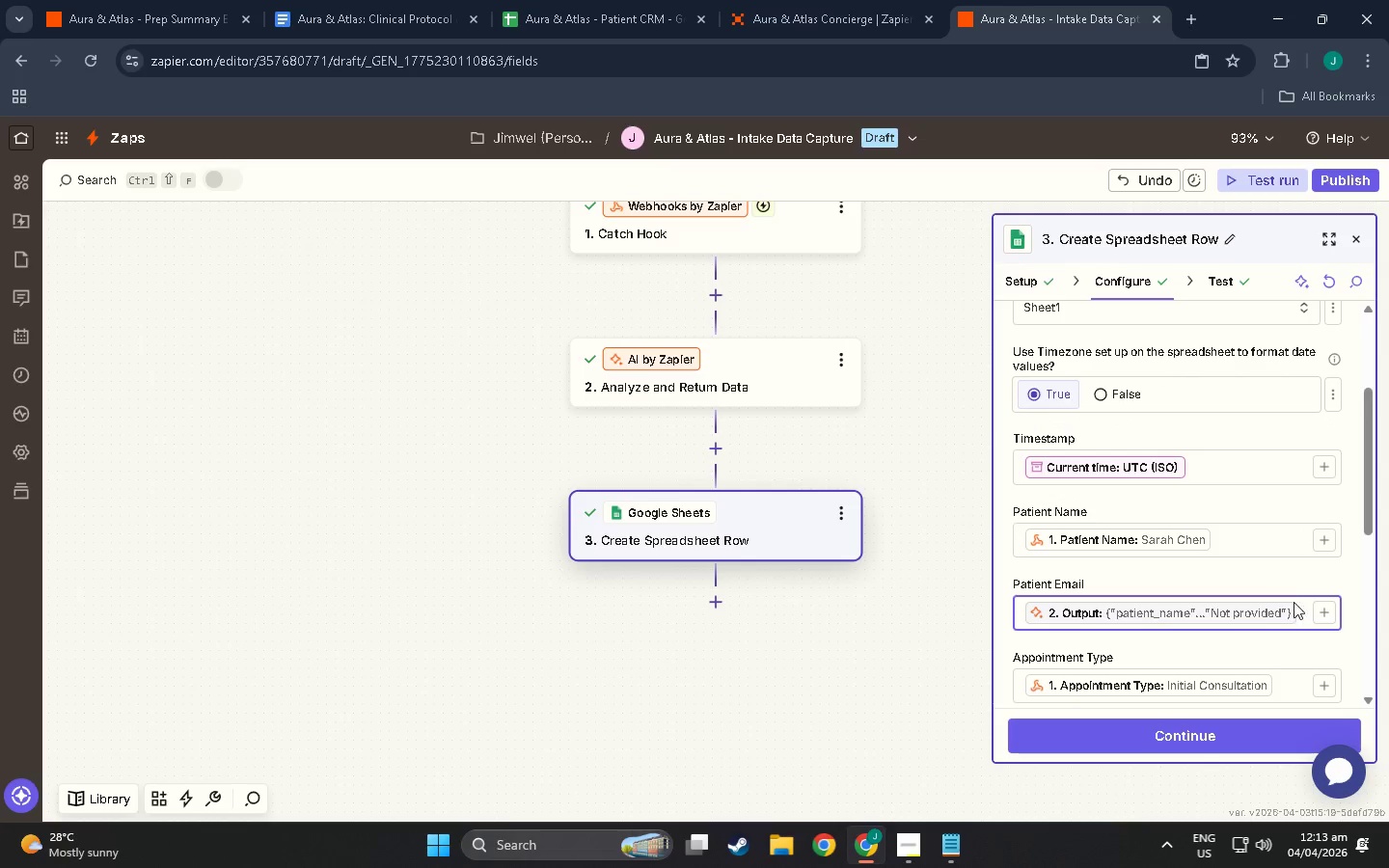 
key(Backspace)
 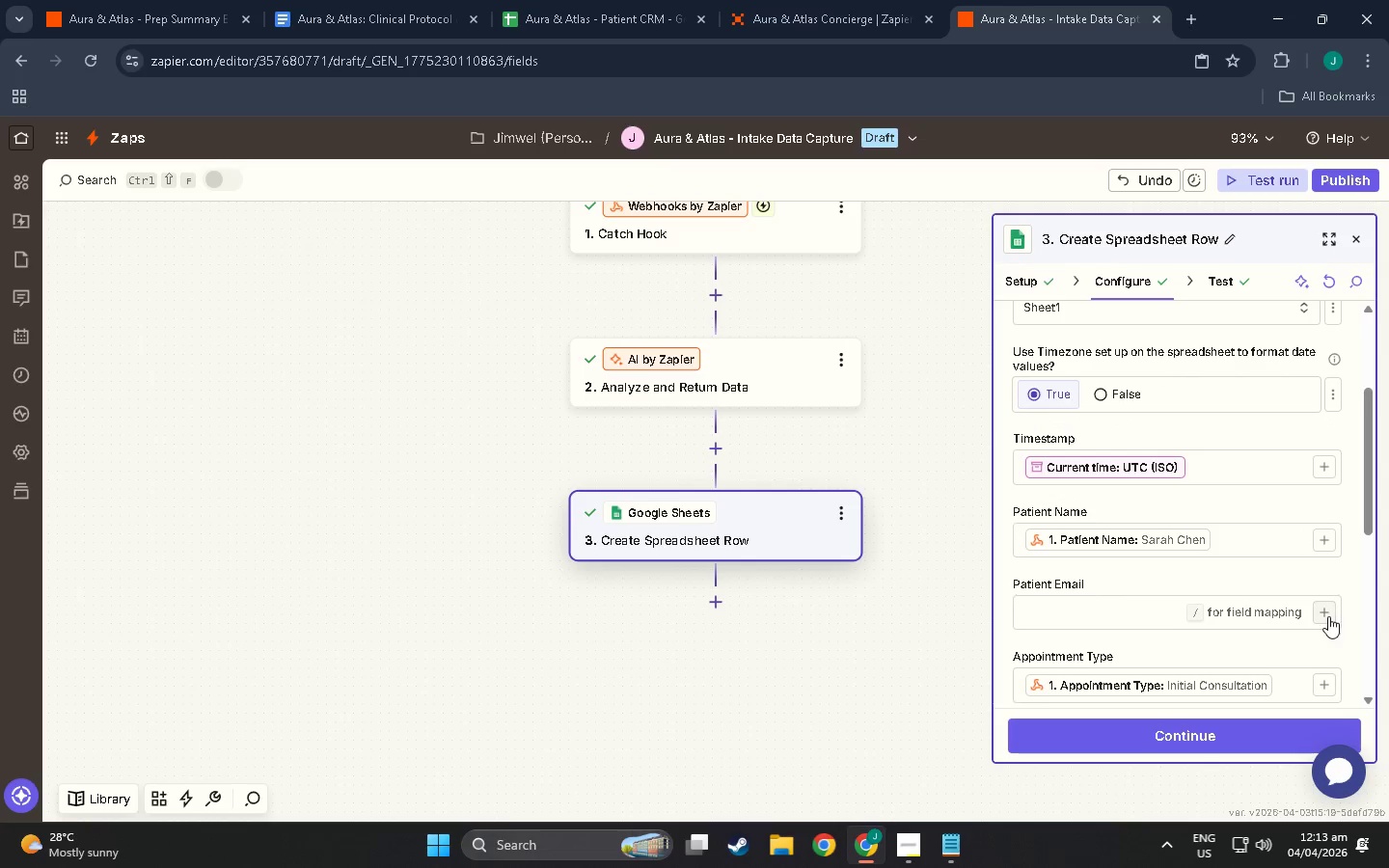 
double_click([1325, 616])
 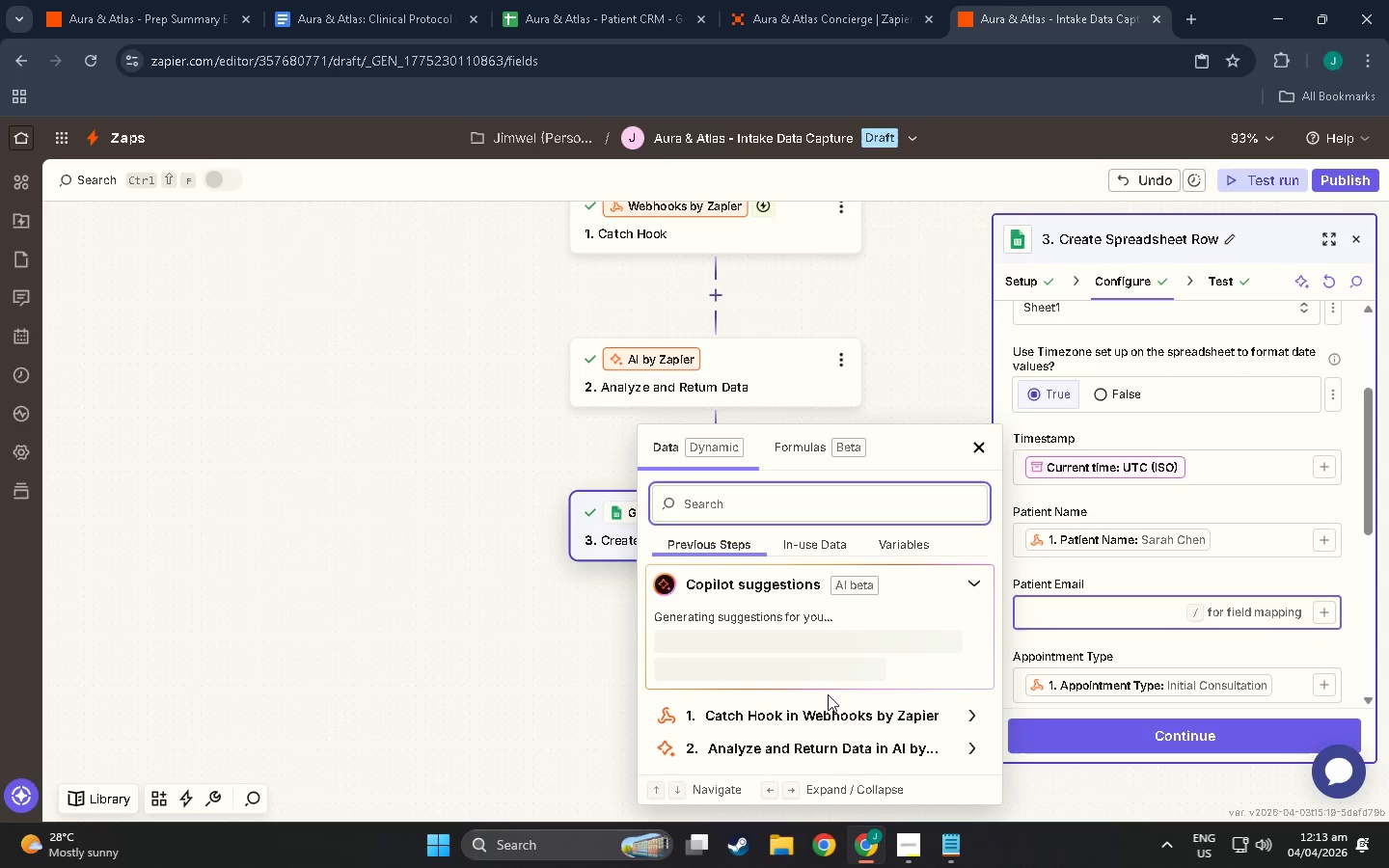 
left_click([962, 718])
 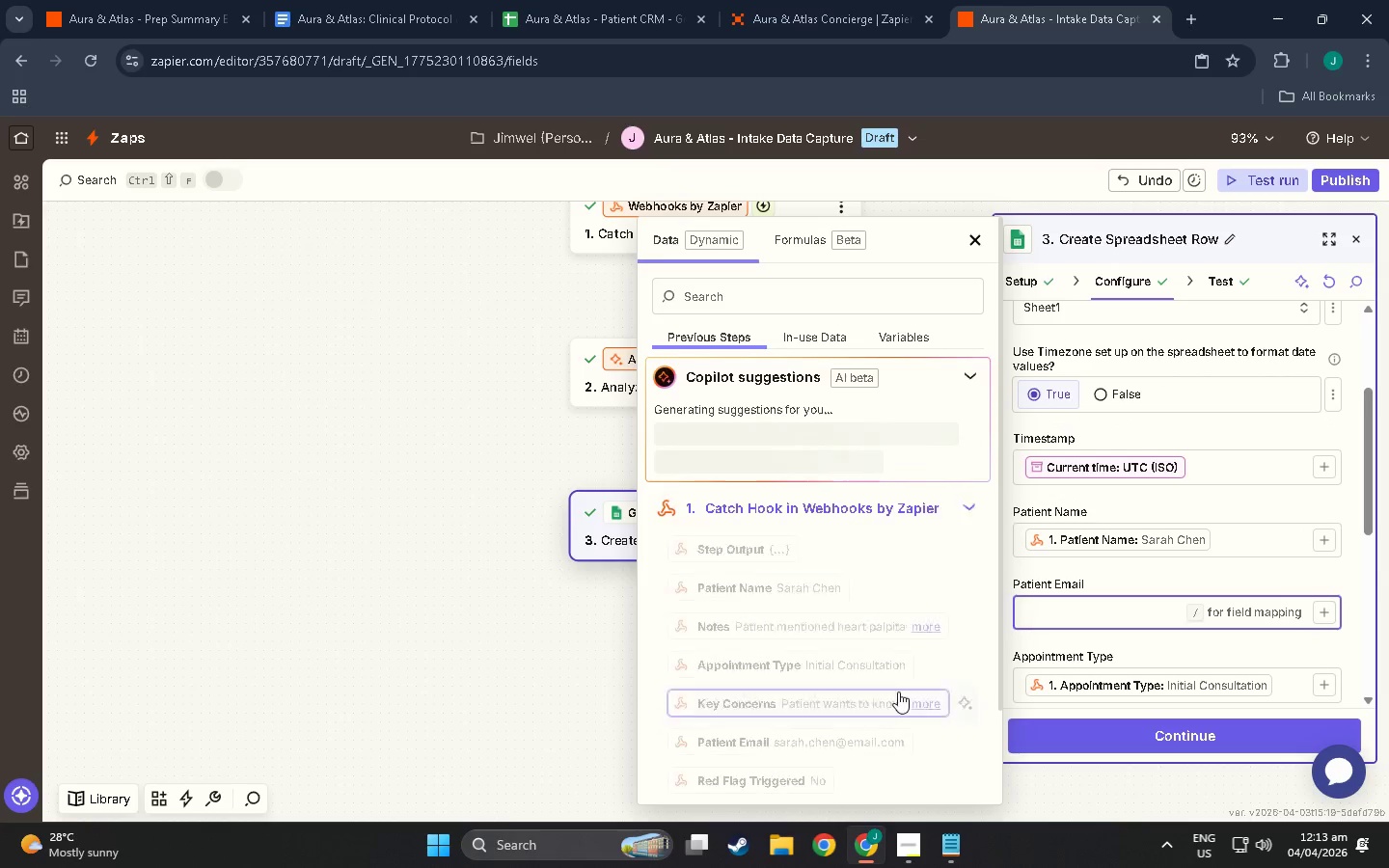 
scroll: coordinate [786, 742], scroll_direction: down, amount: 10.0
 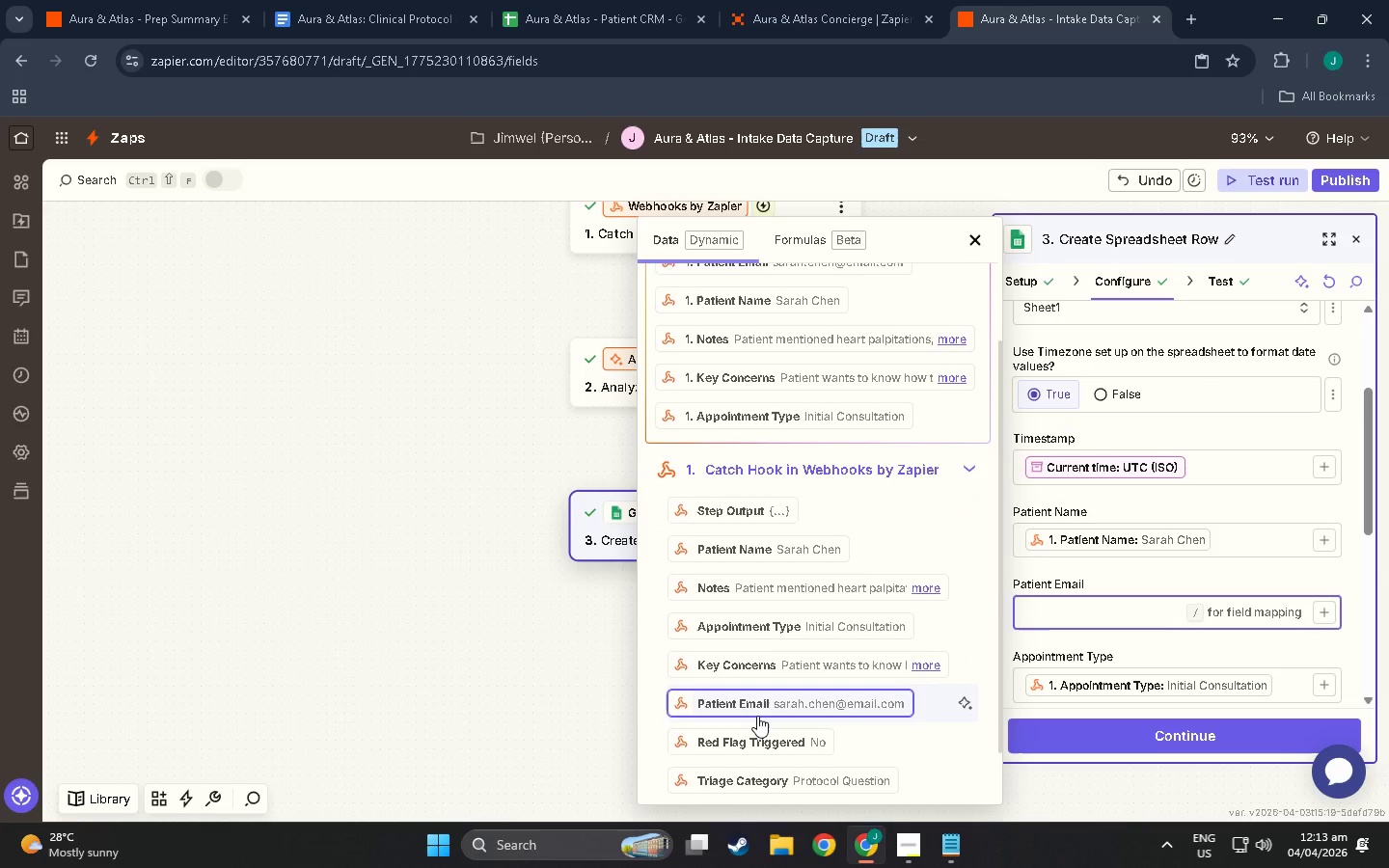 
left_click([758, 712])
 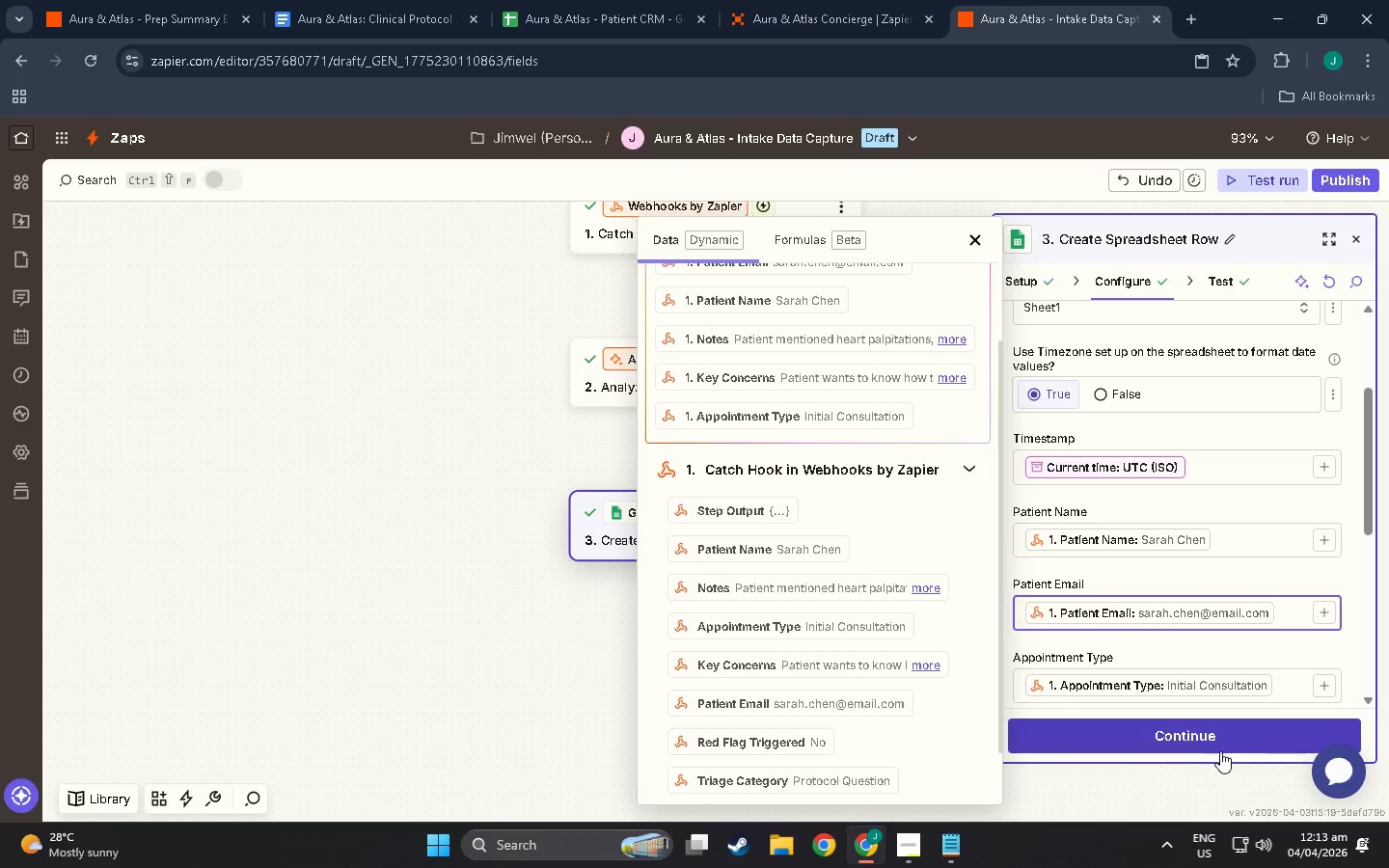 
left_click([1219, 748])
 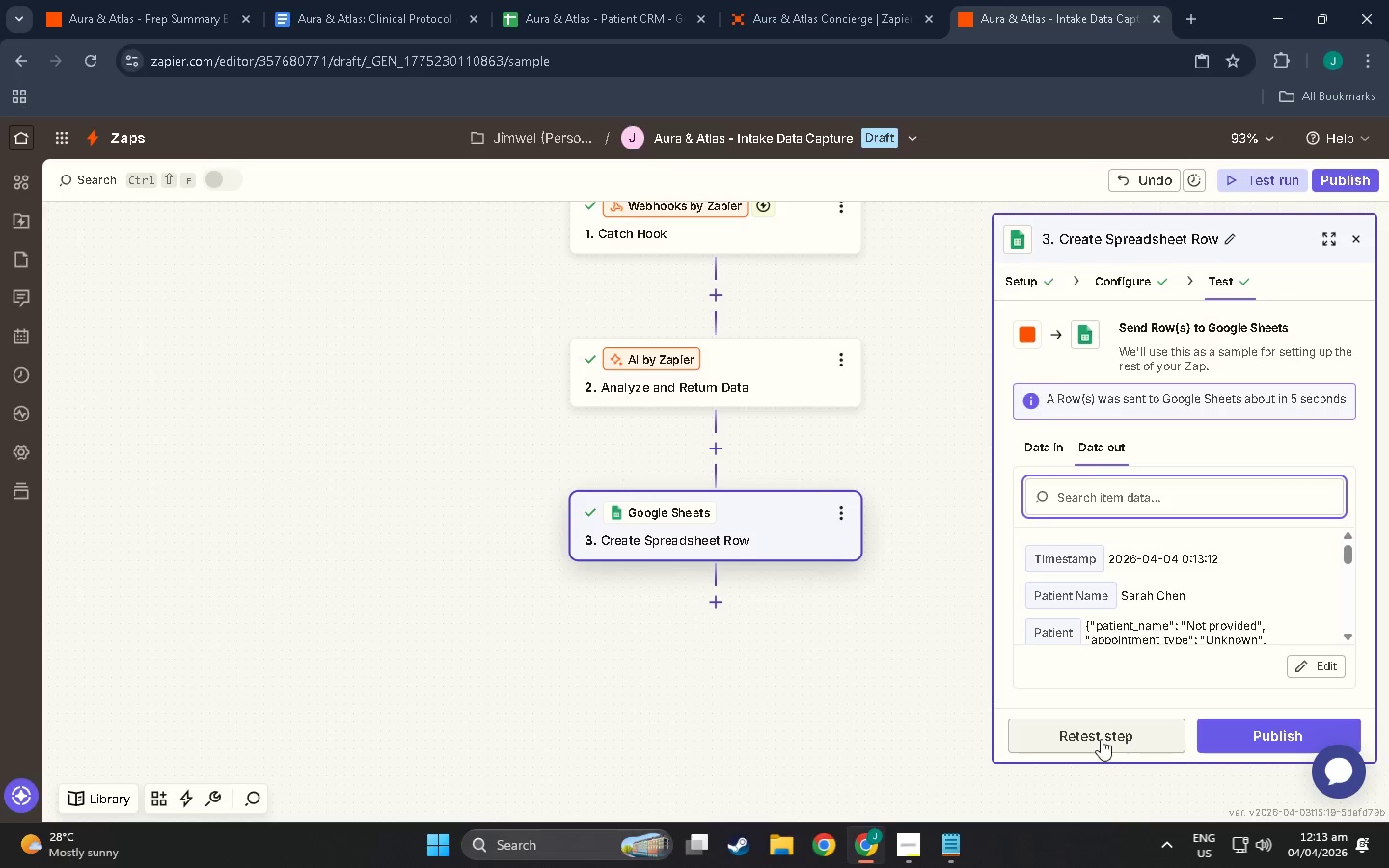 
left_click([1101, 739])
 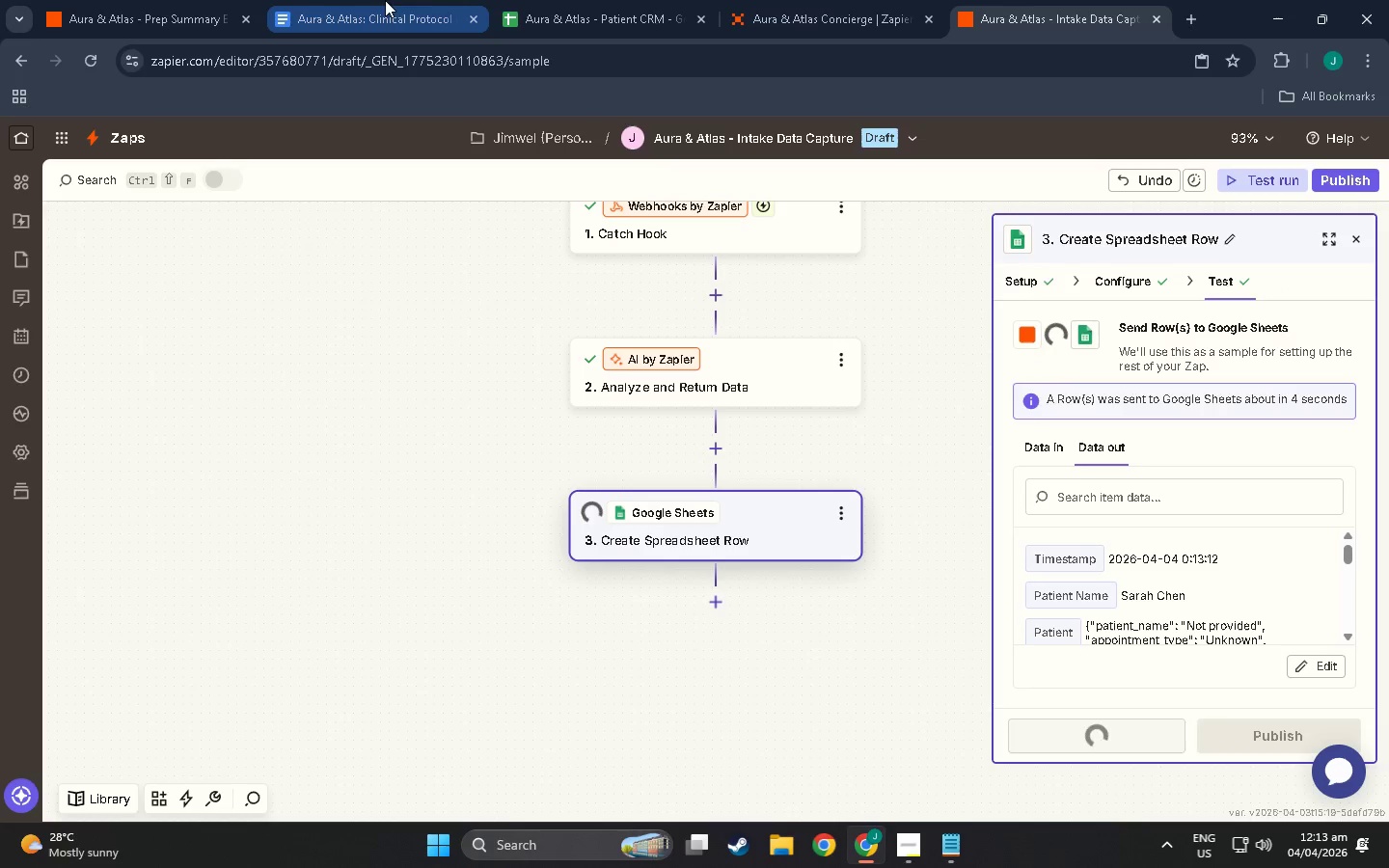 
left_click([550, 0])
 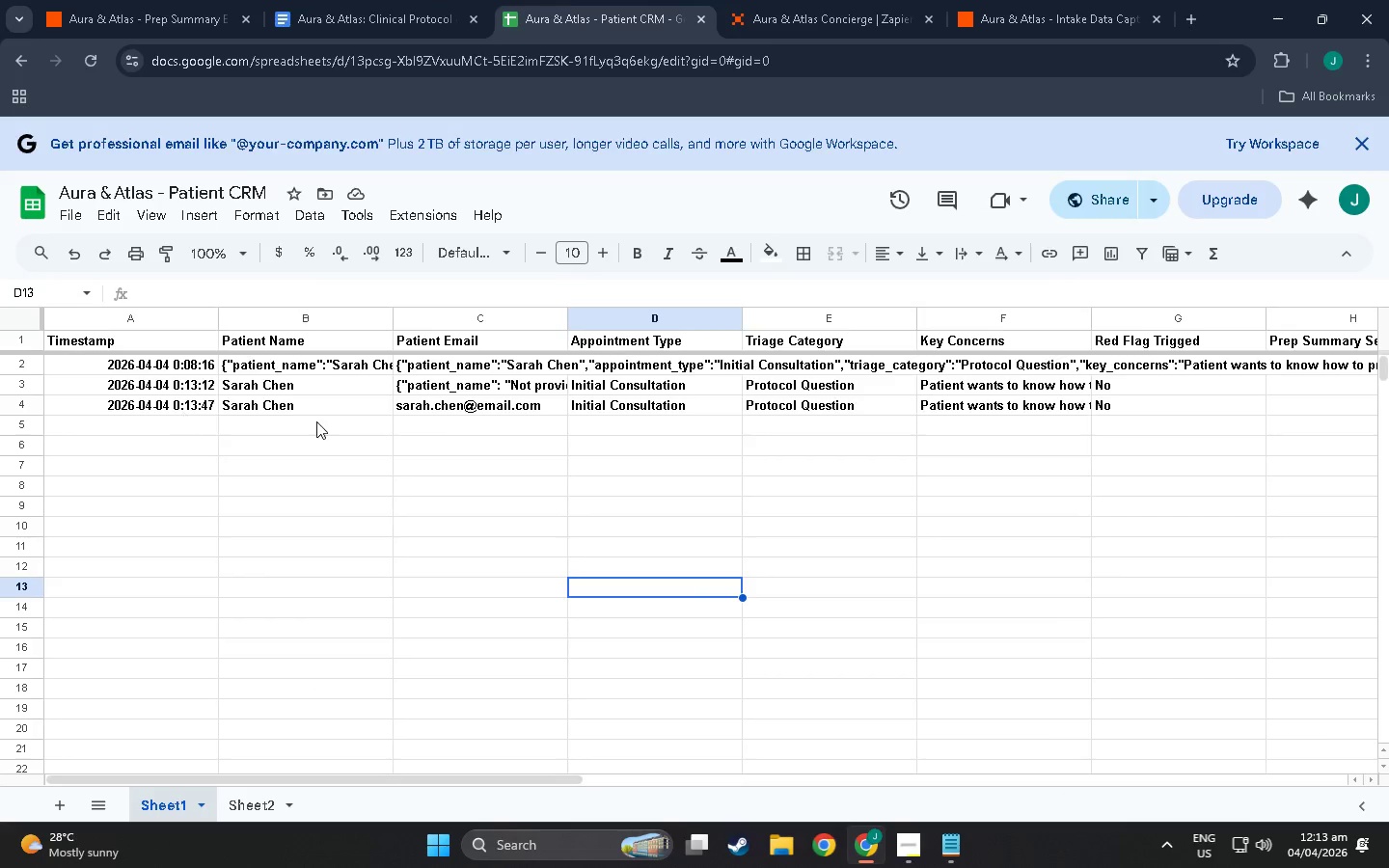 
left_click_drag(start_coordinate=[504, 414], to_coordinate=[708, 420])
 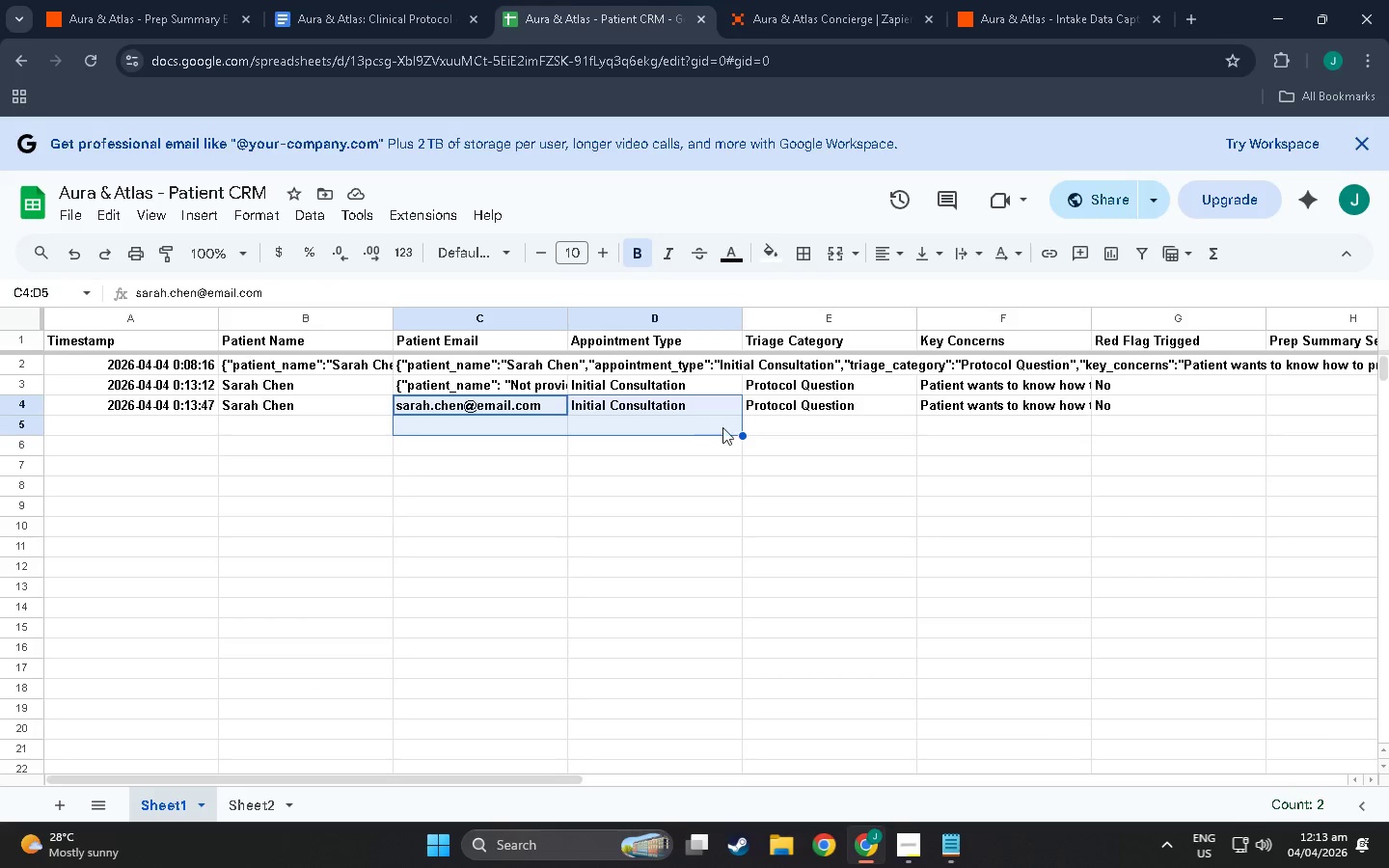 
left_click_drag(start_coordinate=[799, 465], to_coordinate=[1033, 465])
 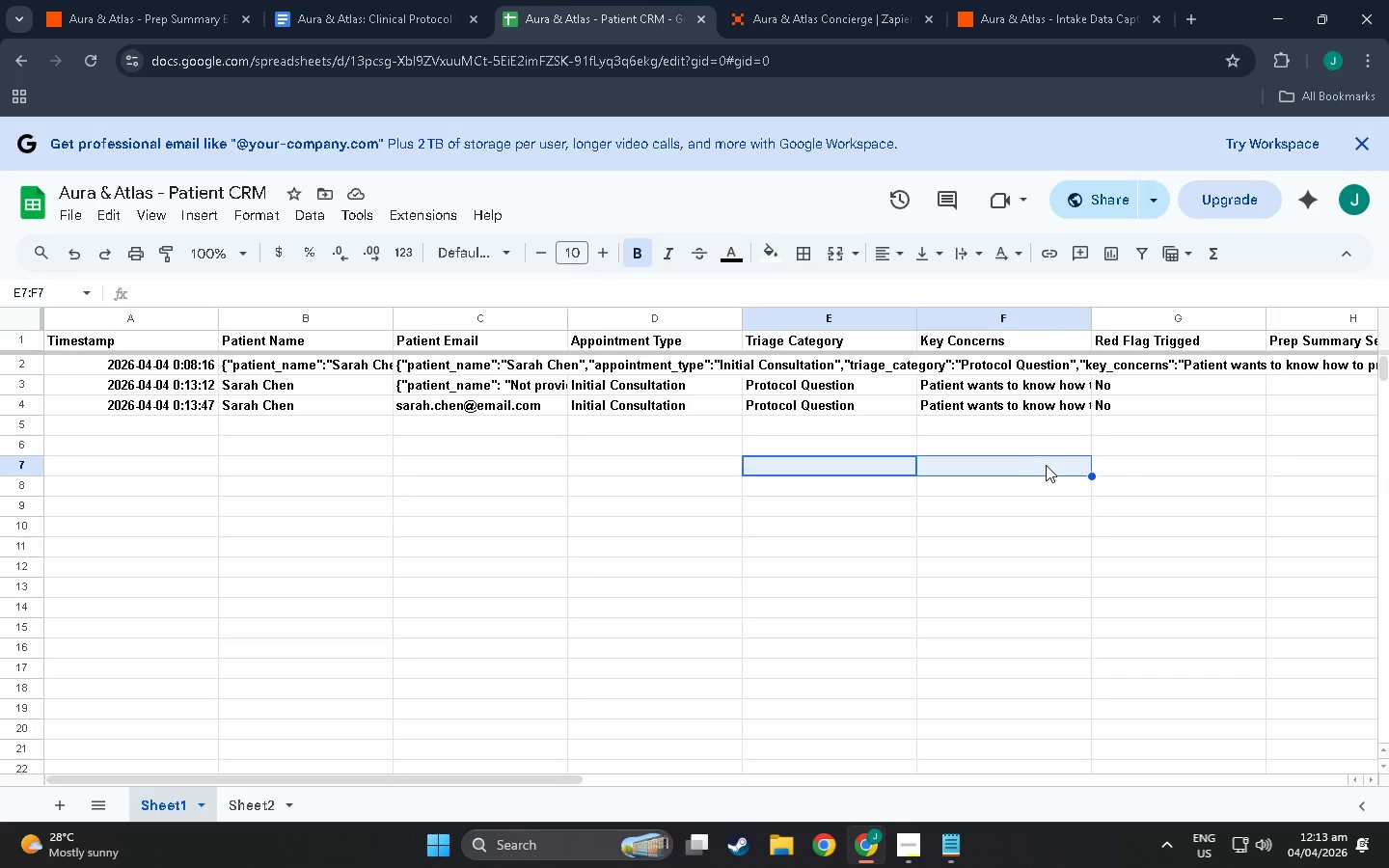 
left_click_drag(start_coordinate=[1048, 465], to_coordinate=[1375, 475])
 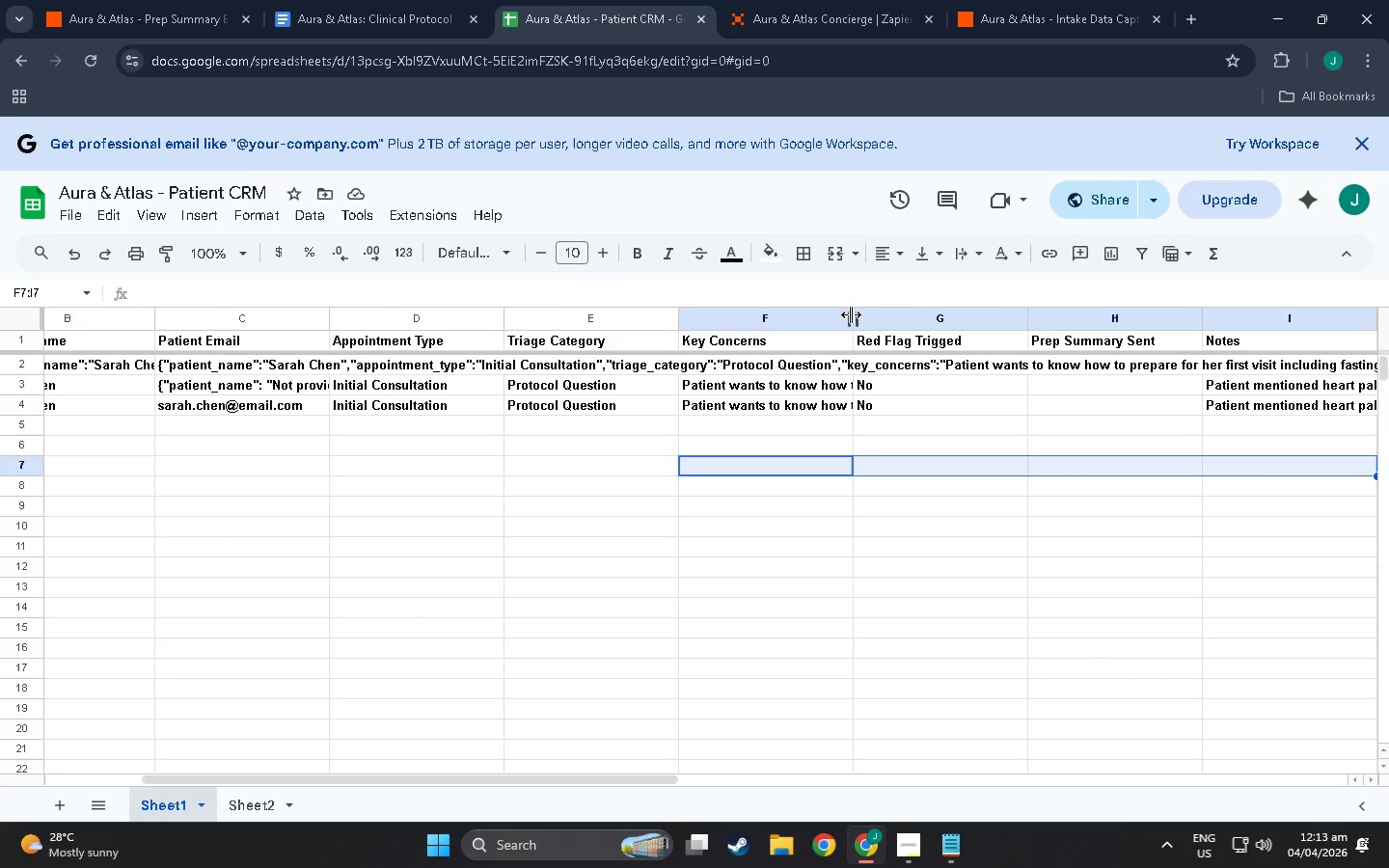 
left_click_drag(start_coordinate=[851, 314], to_coordinate=[918, 315])
 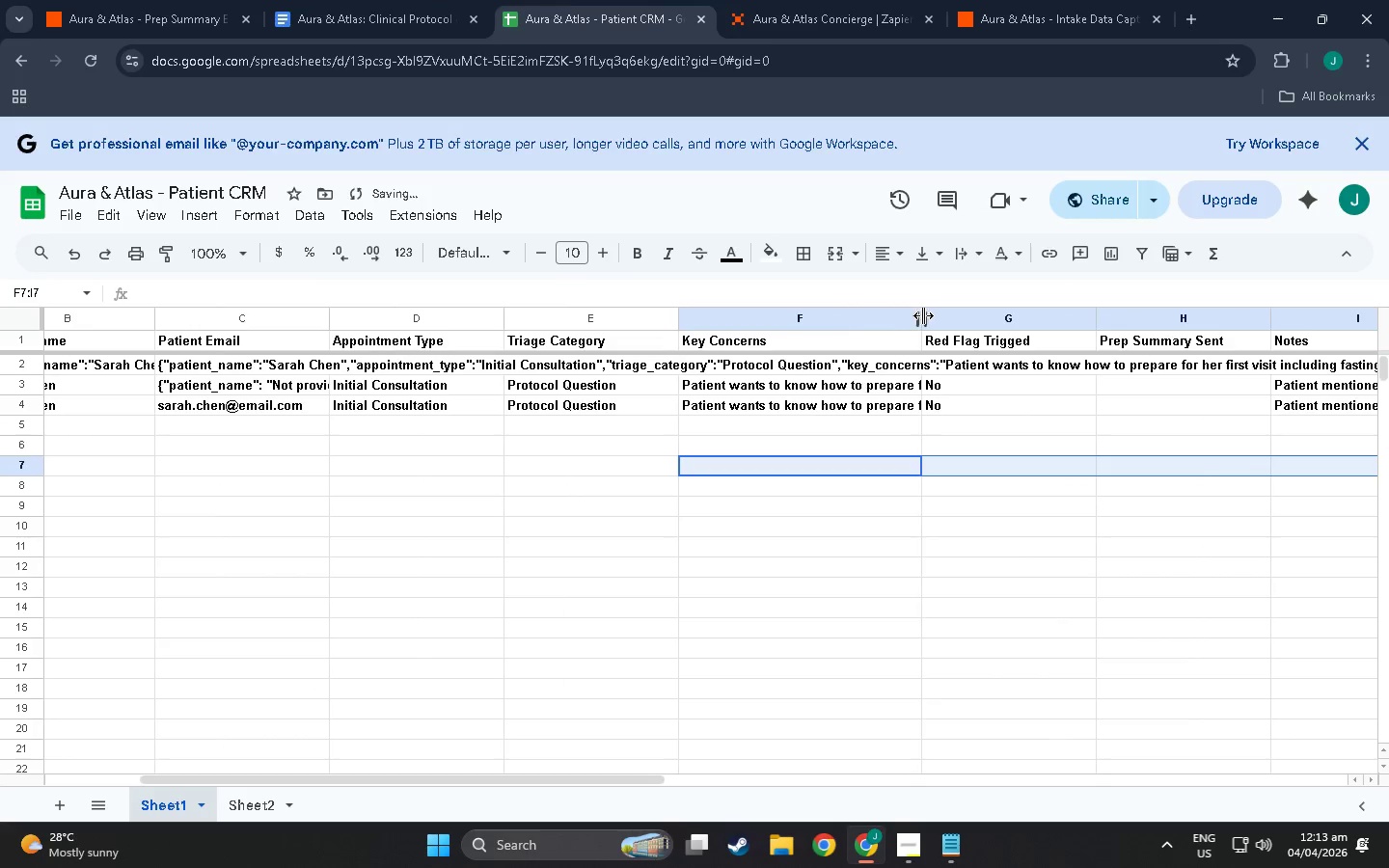 
left_click_drag(start_coordinate=[924, 315], to_coordinate=[1008, 315])
 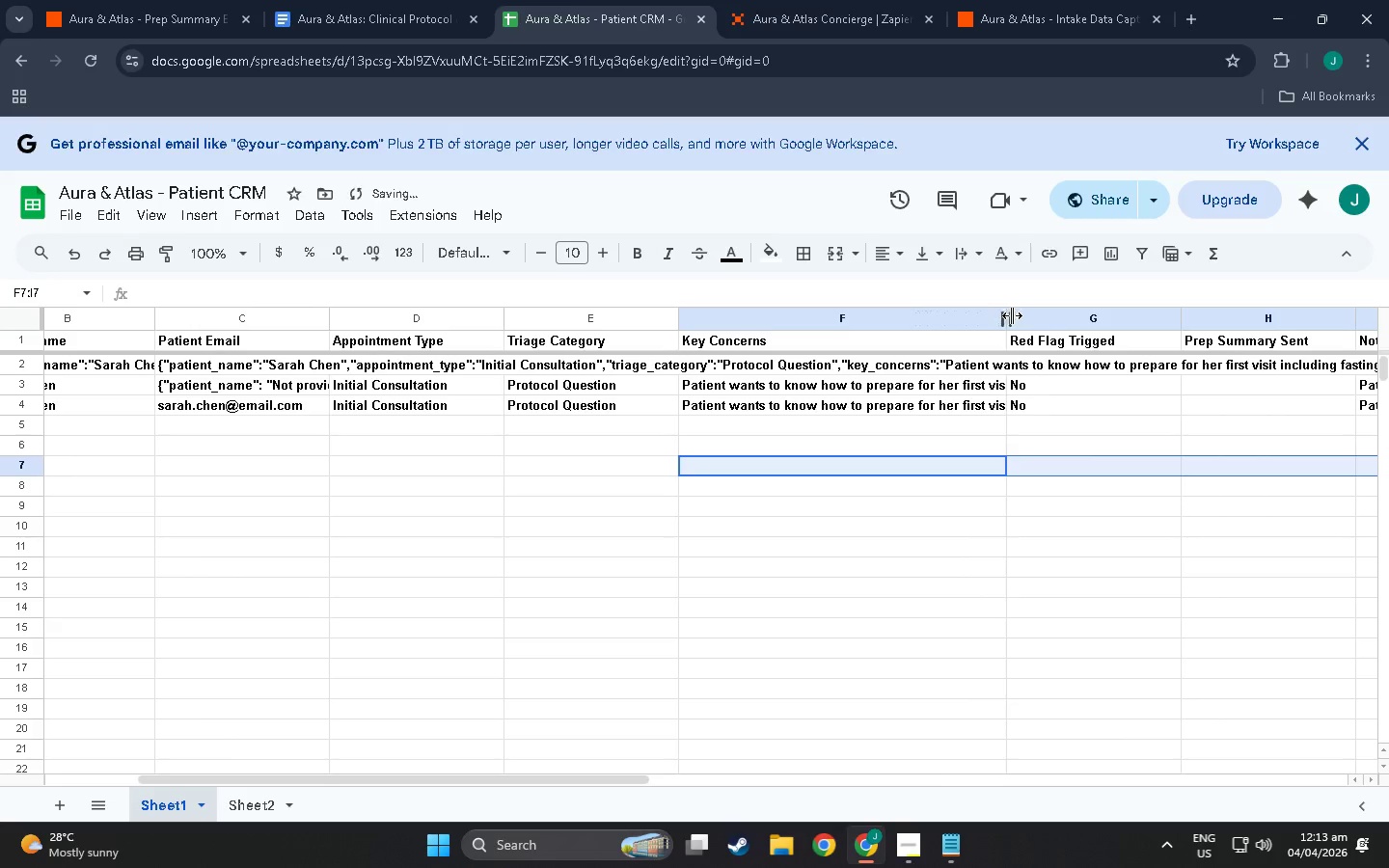 
left_click_drag(start_coordinate=[1009, 315], to_coordinate=[1108, 318])
 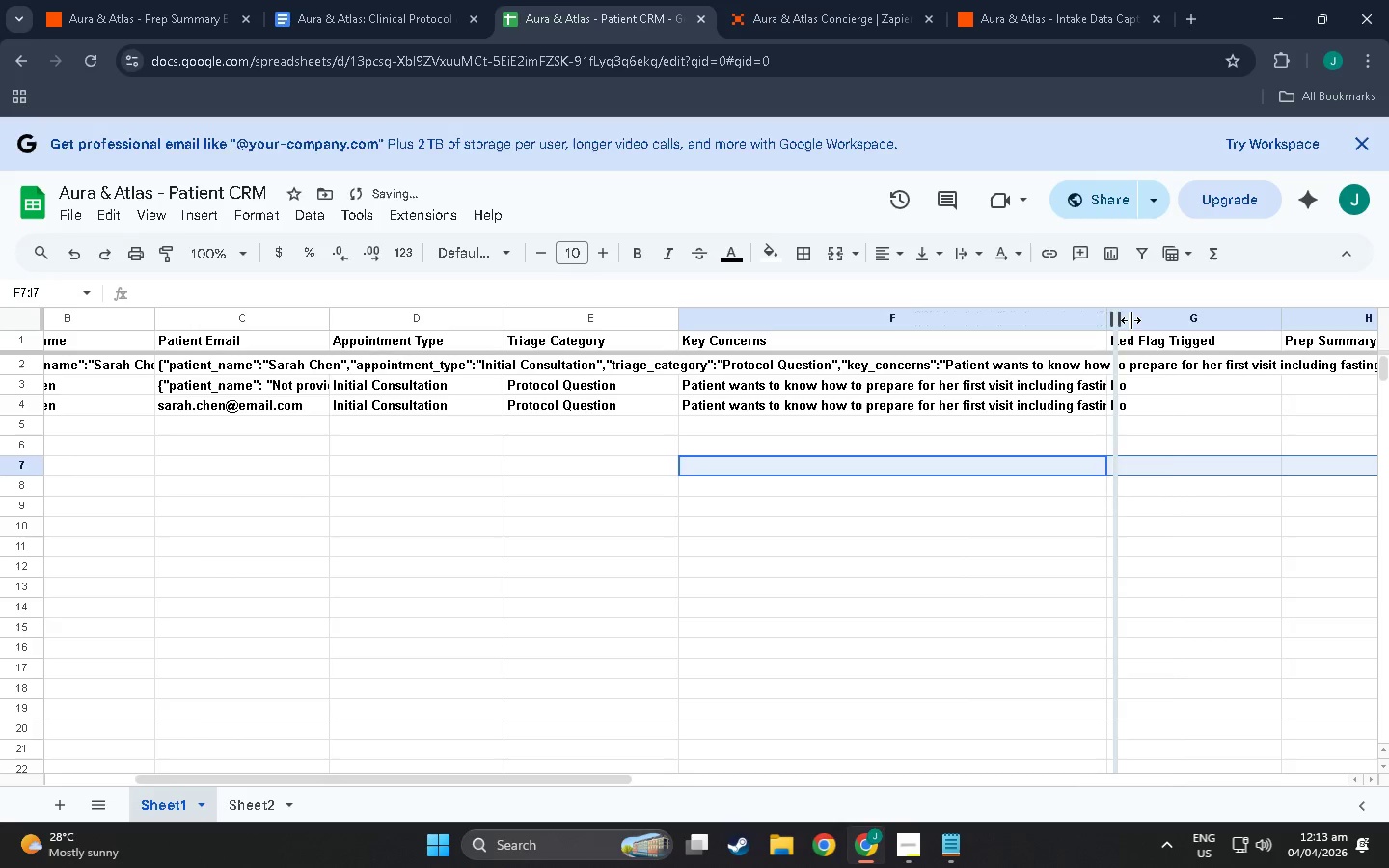 
left_click_drag(start_coordinate=[1109, 318], to_coordinate=[1230, 327])
 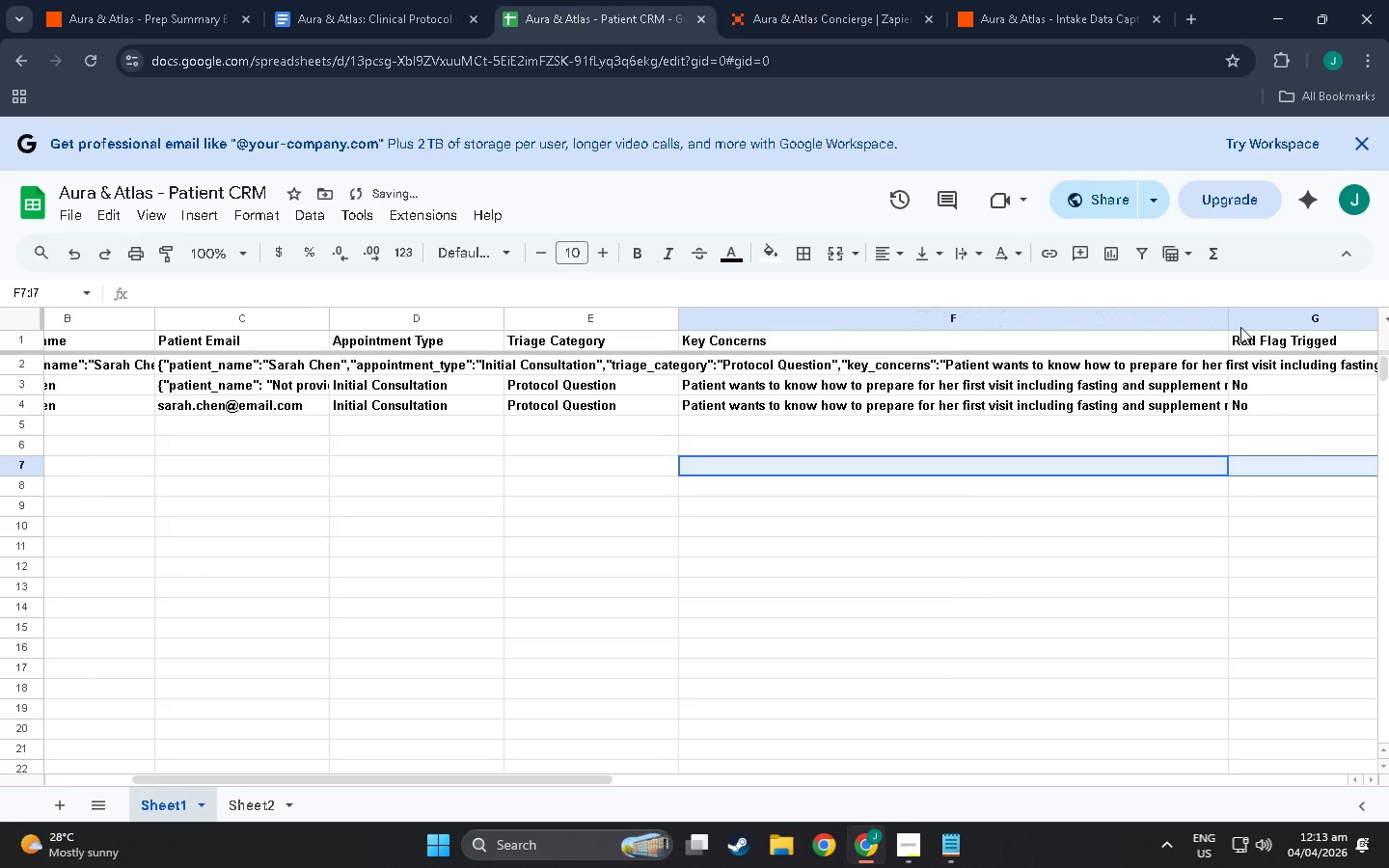 
left_click_drag(start_coordinate=[1254, 327], to_coordinate=[1282, 326])
 